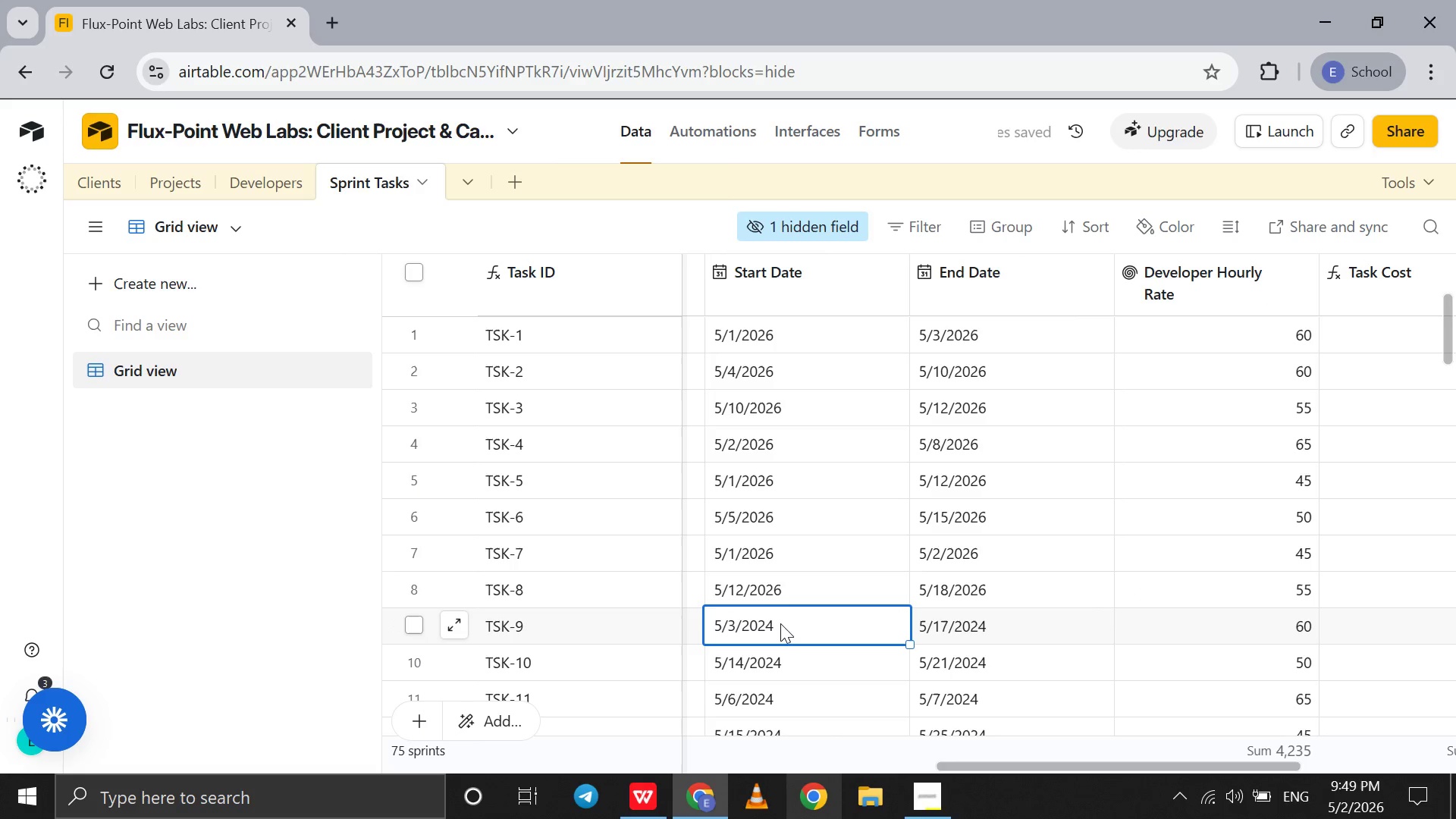 
double_click([780, 623])
 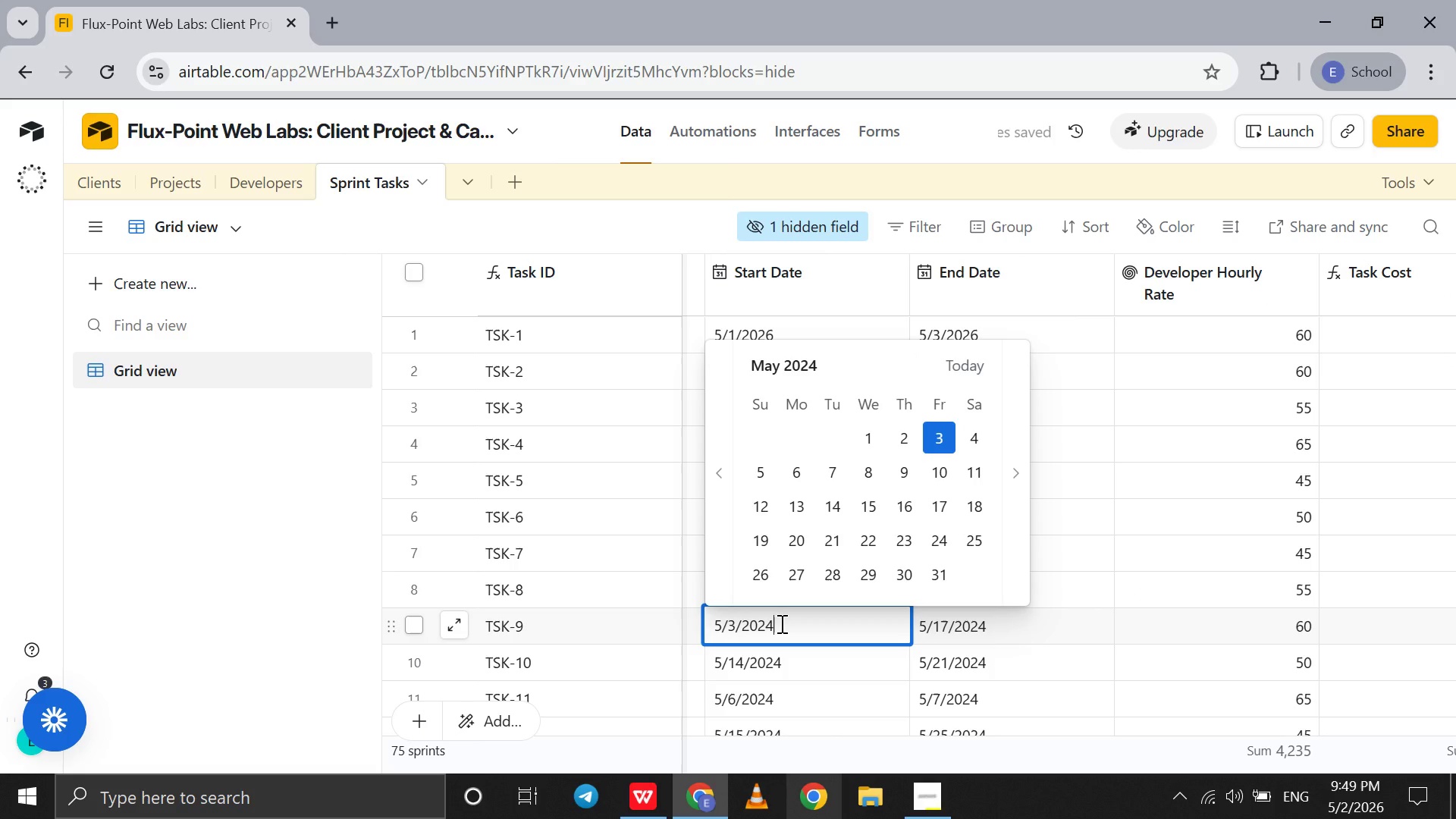 
left_click([780, 623])
 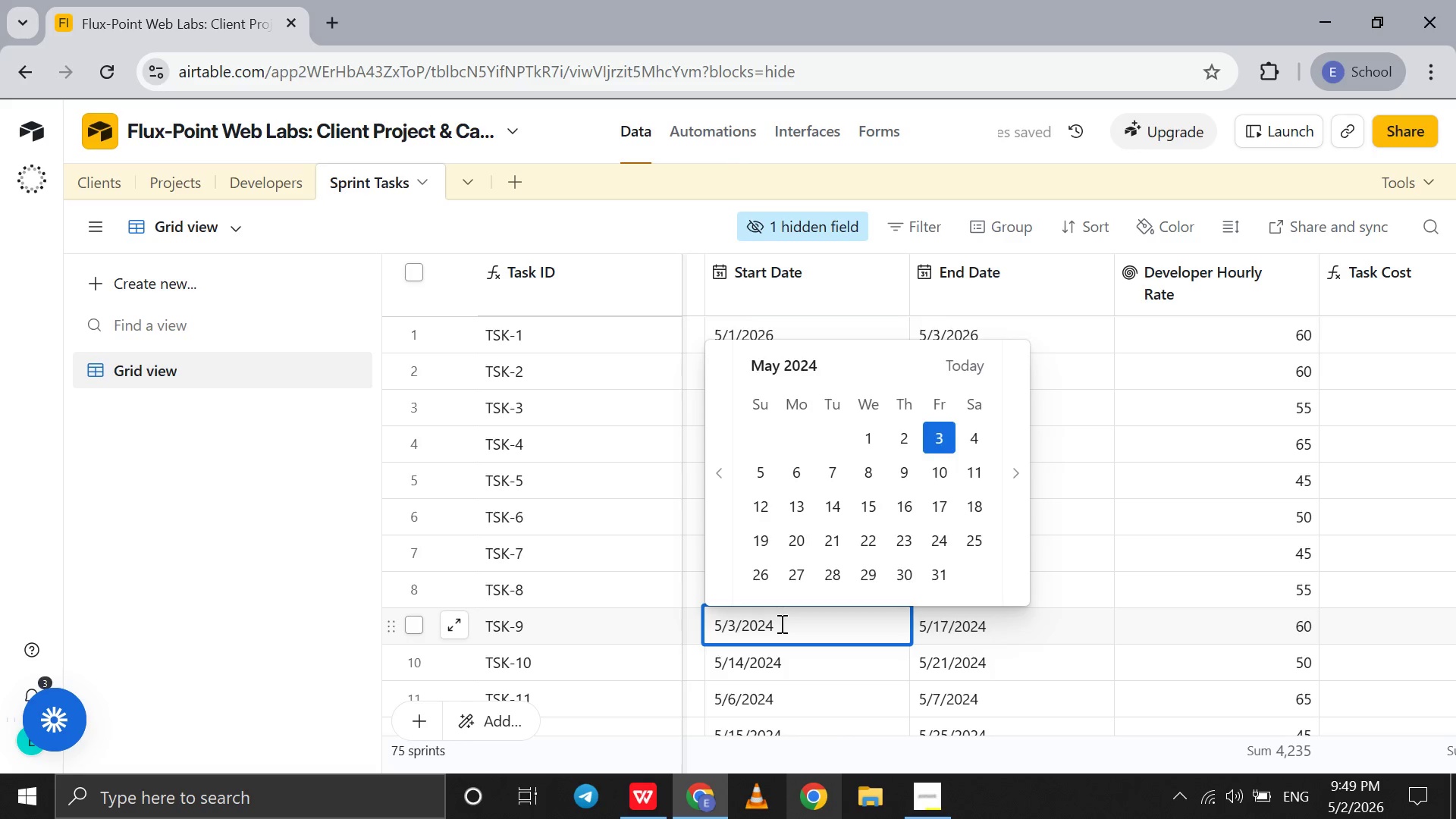 
key(Backspace)
 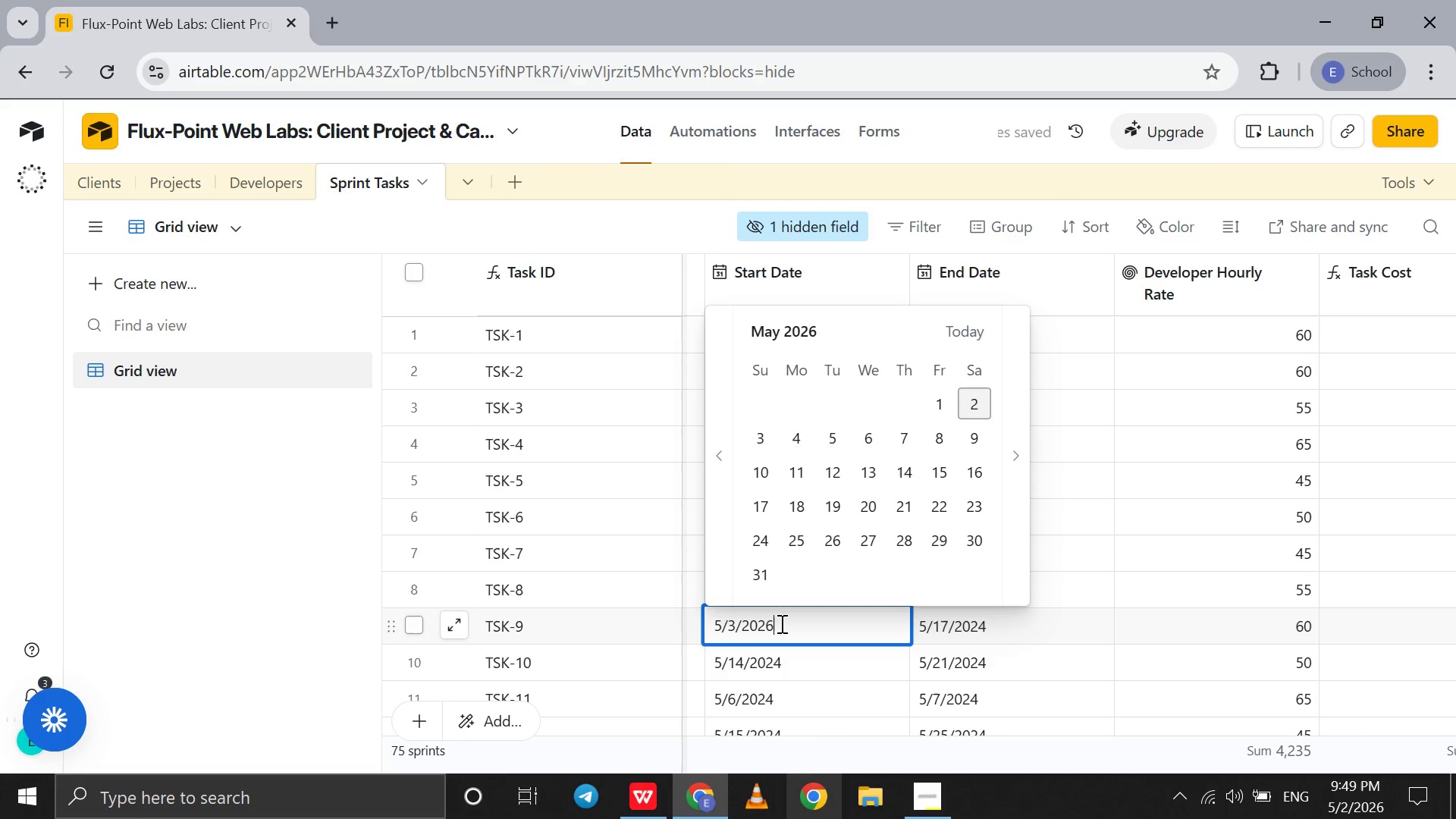 
key(6)
 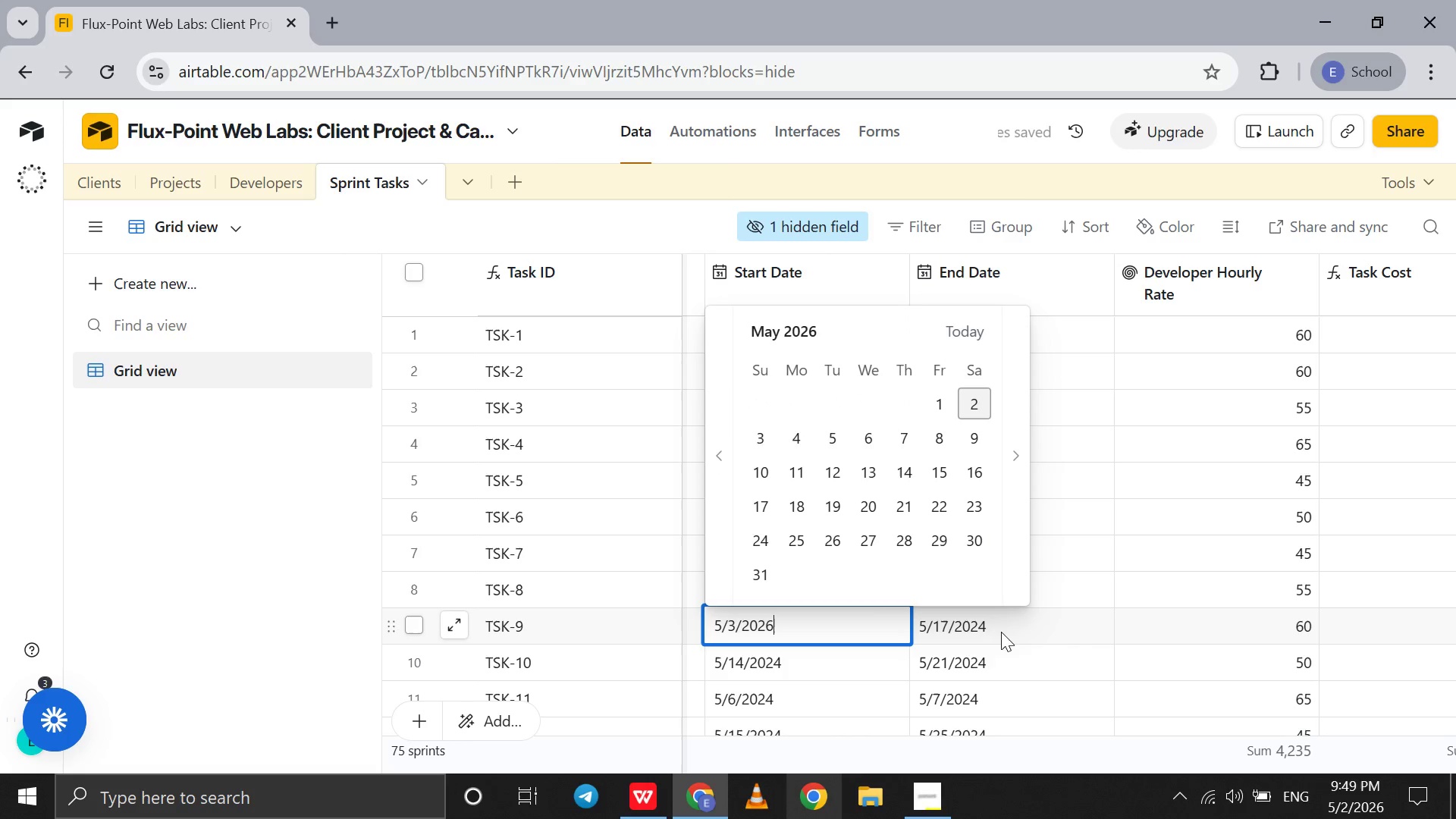 
double_click([1001, 632])
 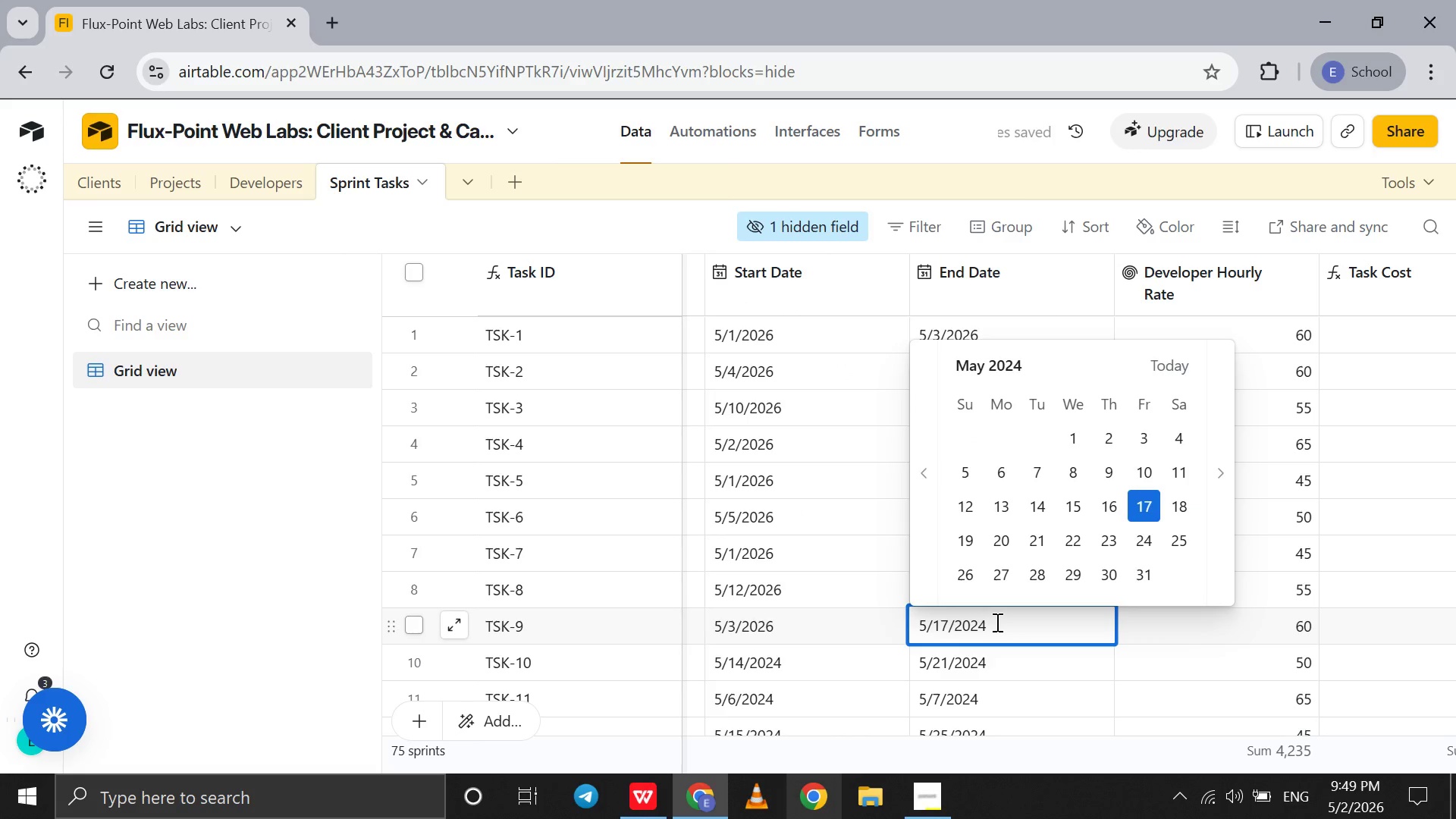 
key(Backspace)
 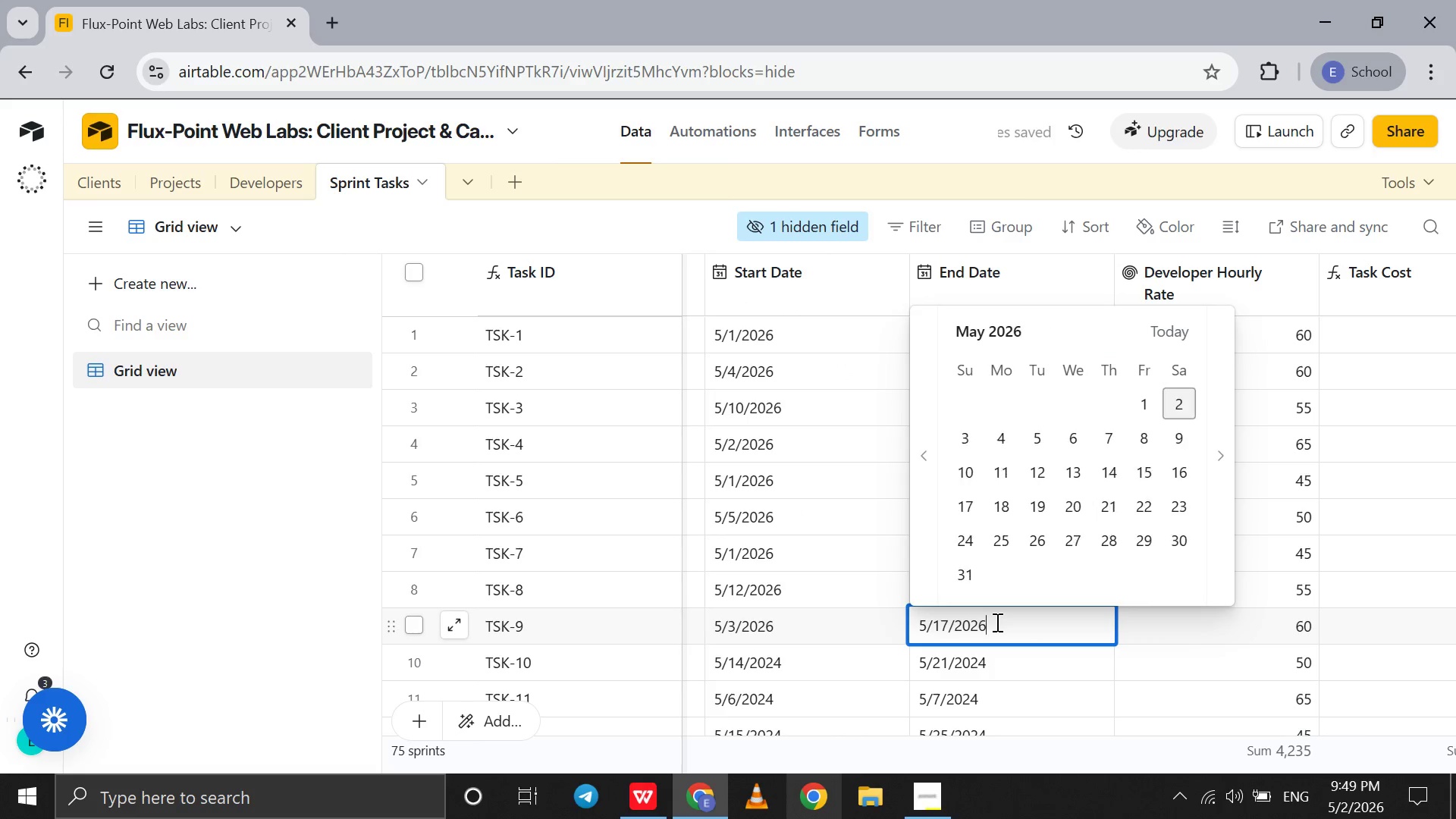 
key(6)
 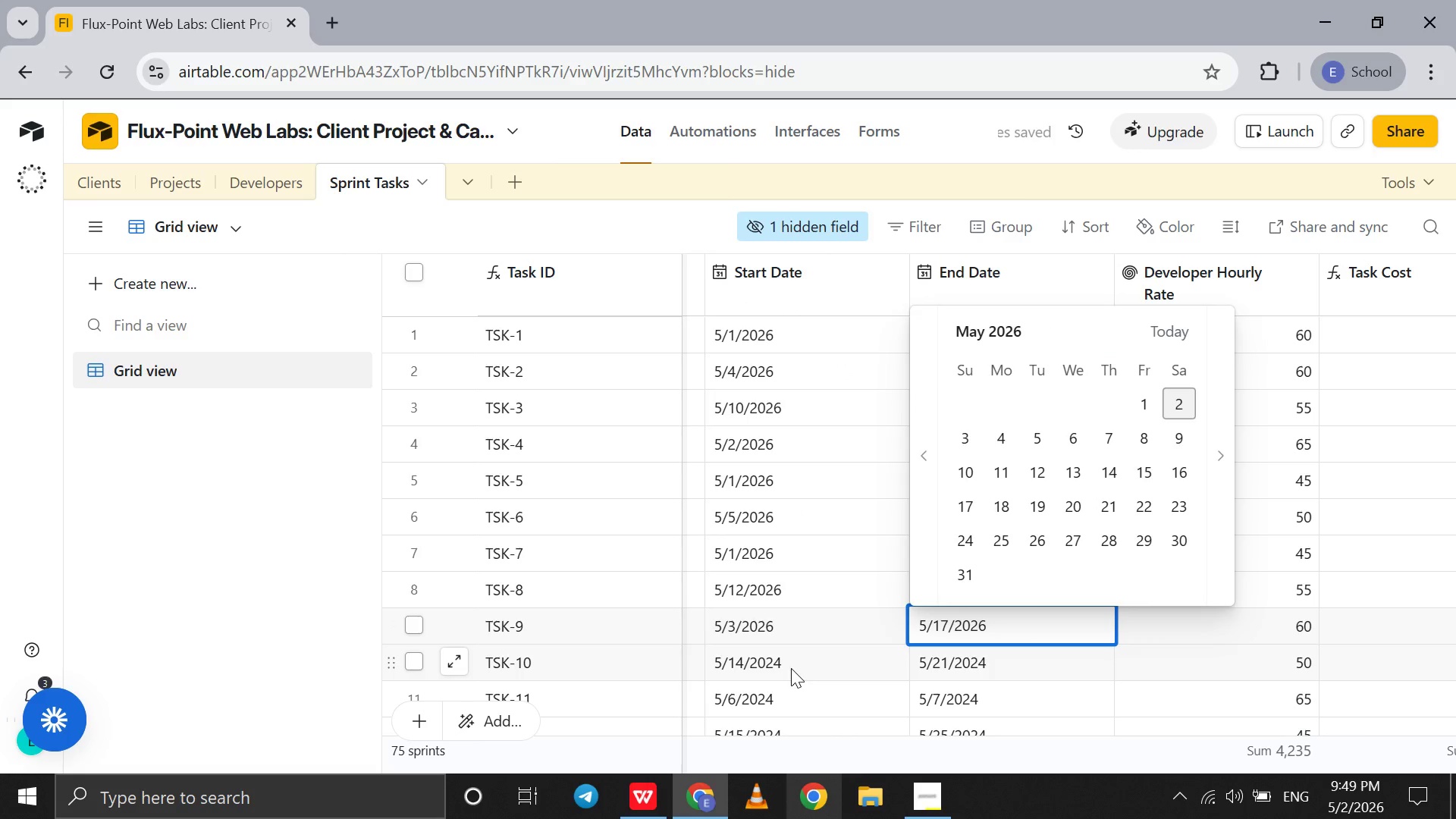 
left_click([791, 668])
 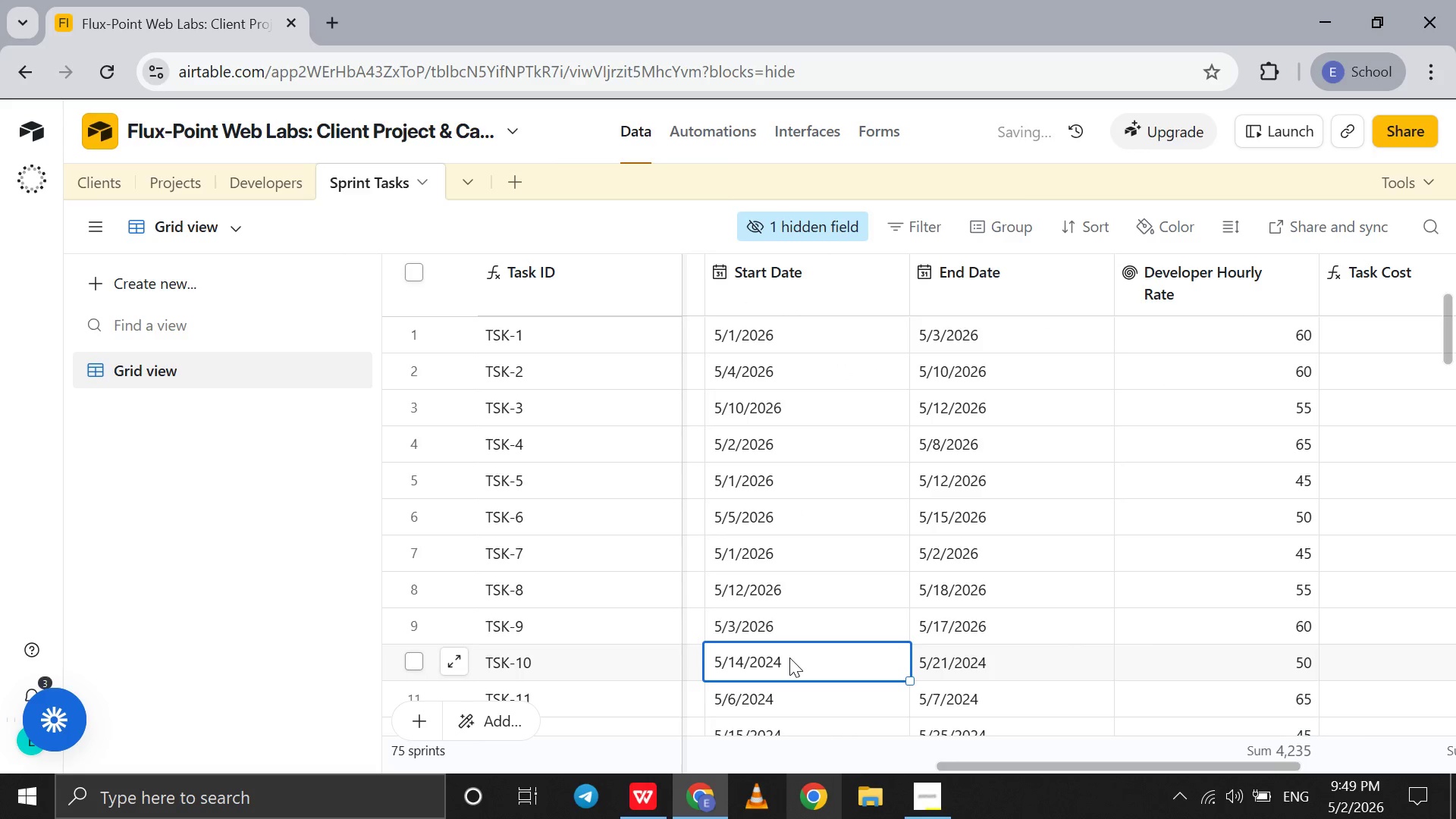 
double_click([789, 657])
 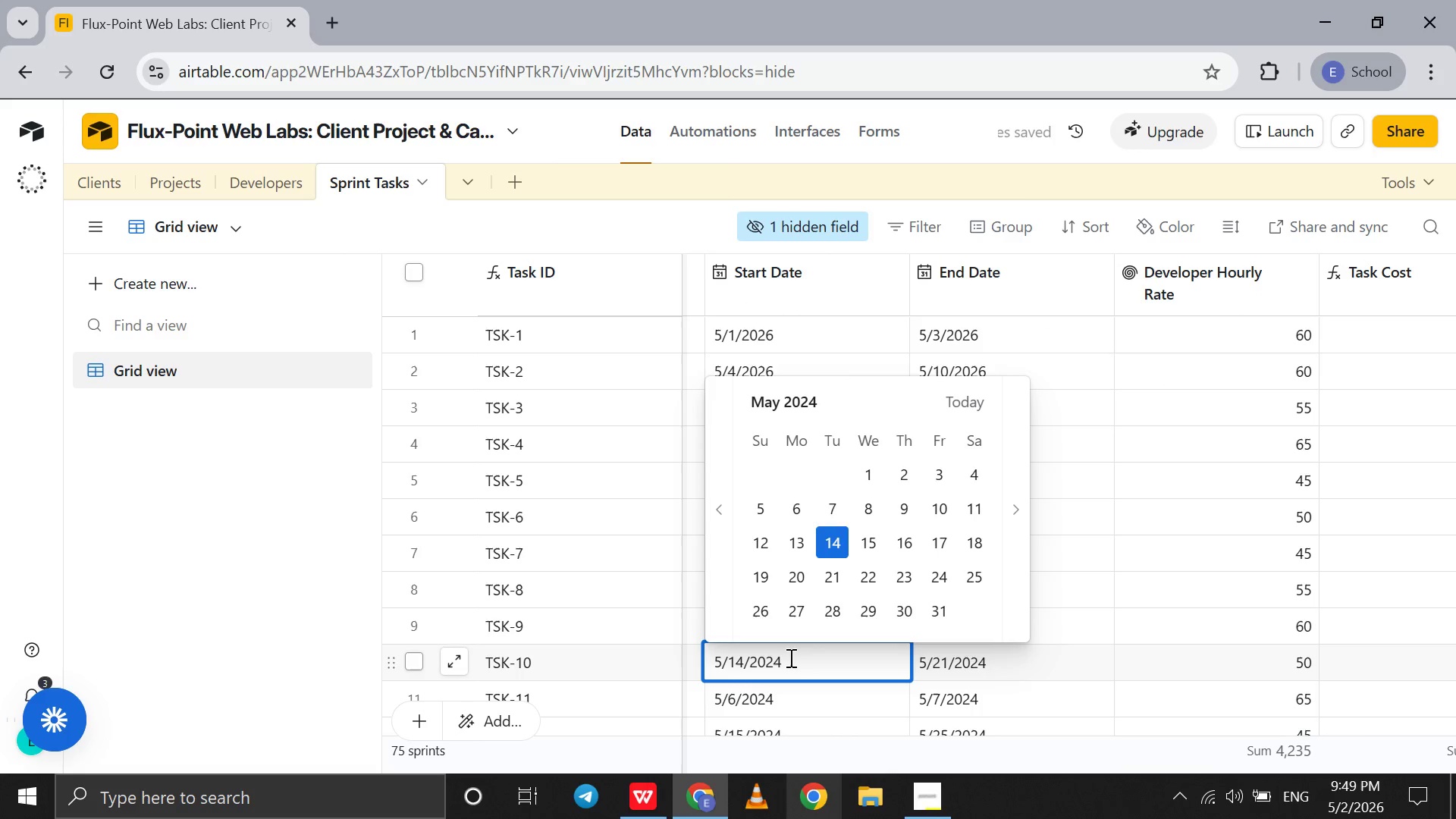 
key(Backspace)
 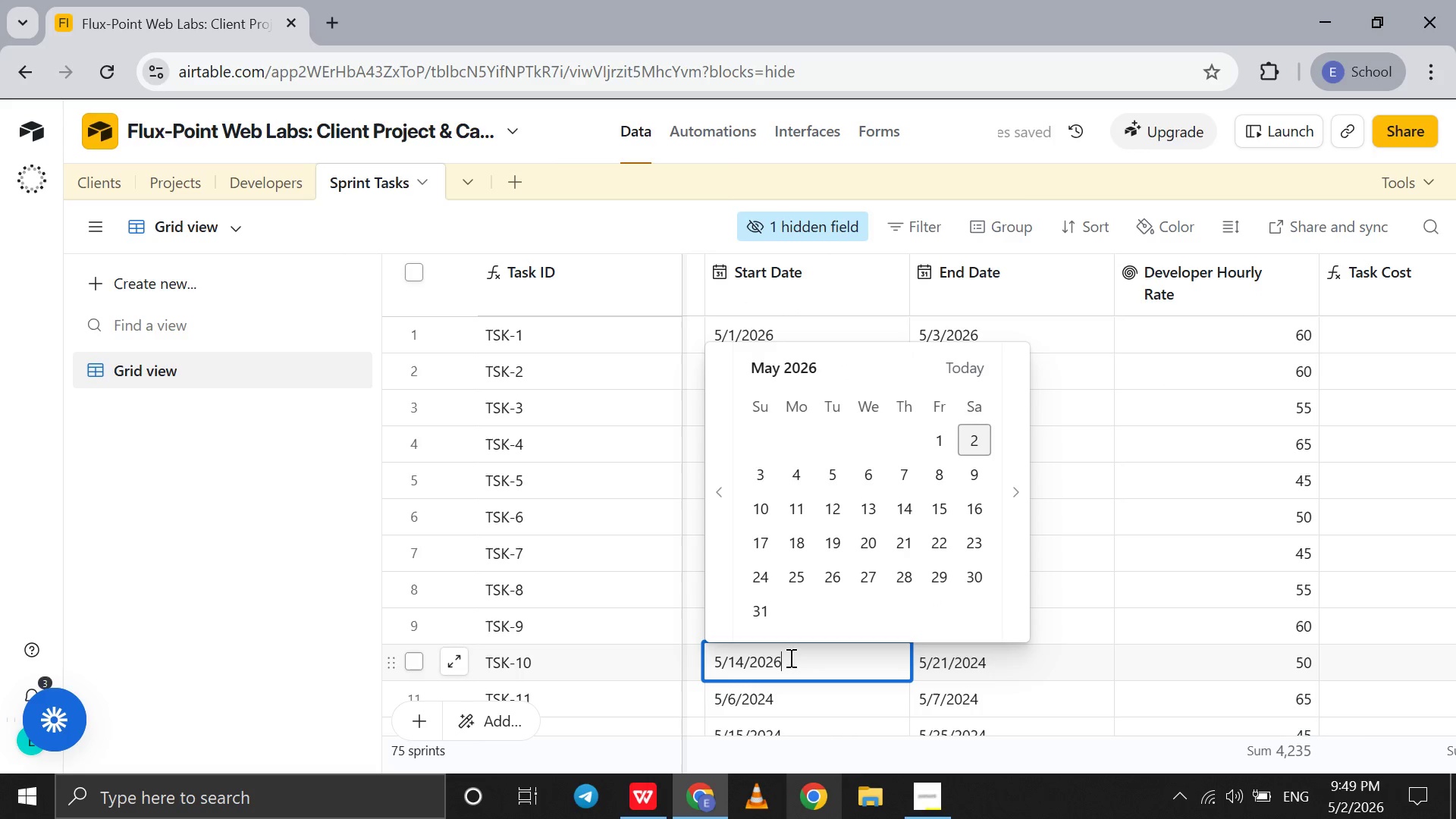 
key(6)
 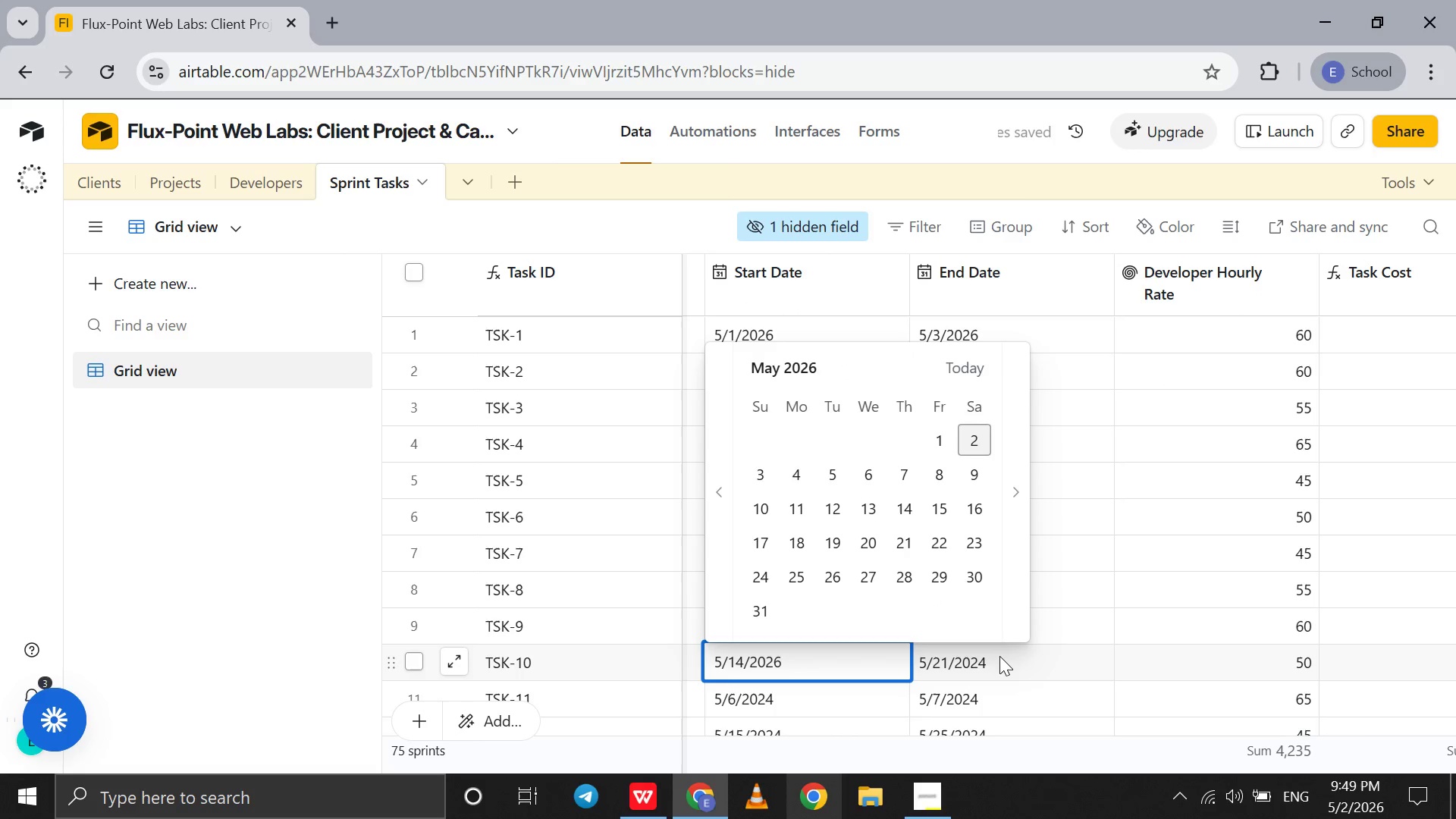 
left_click([1001, 656])
 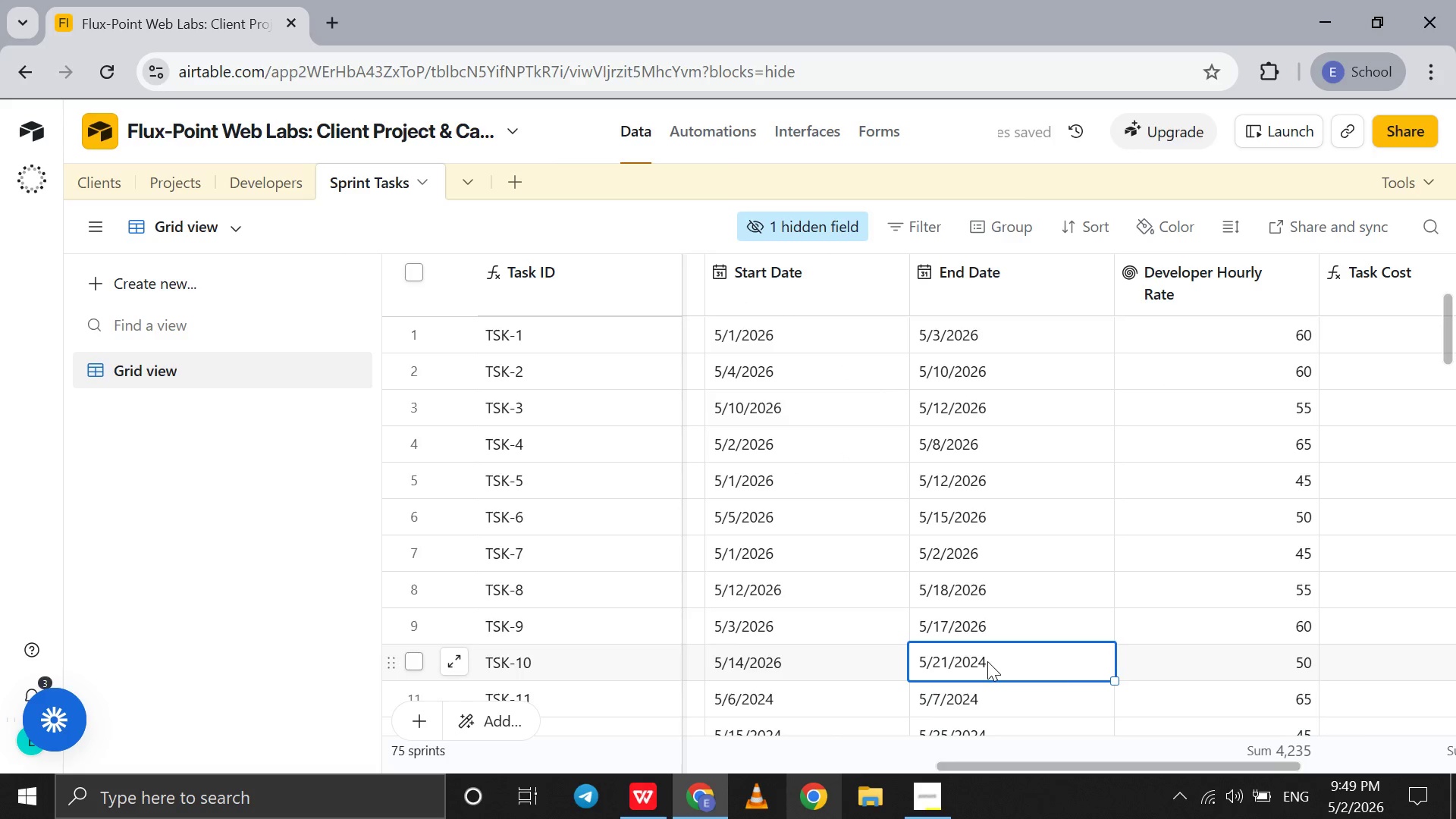 
double_click([987, 661])
 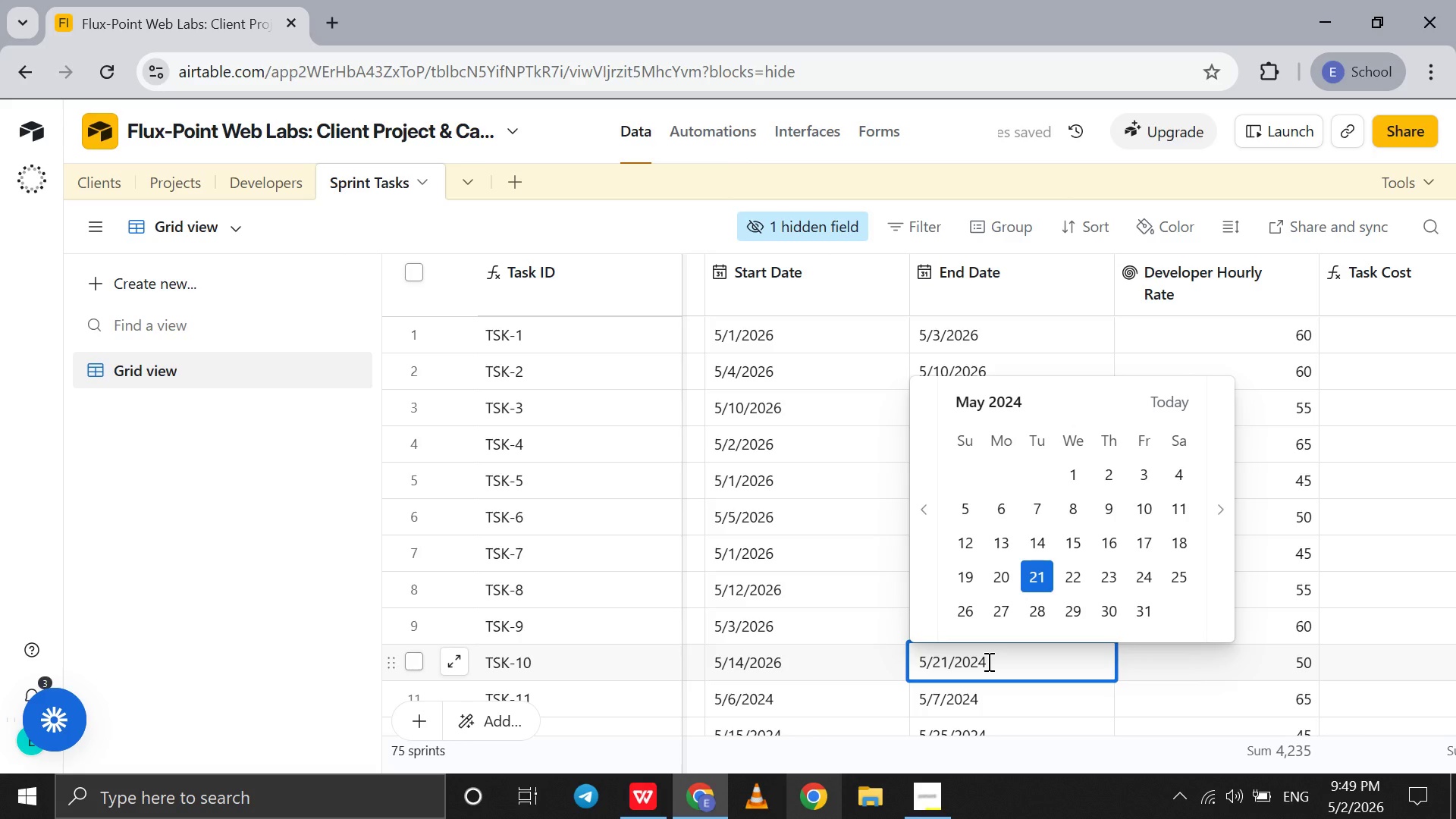 
key(Backspace)
 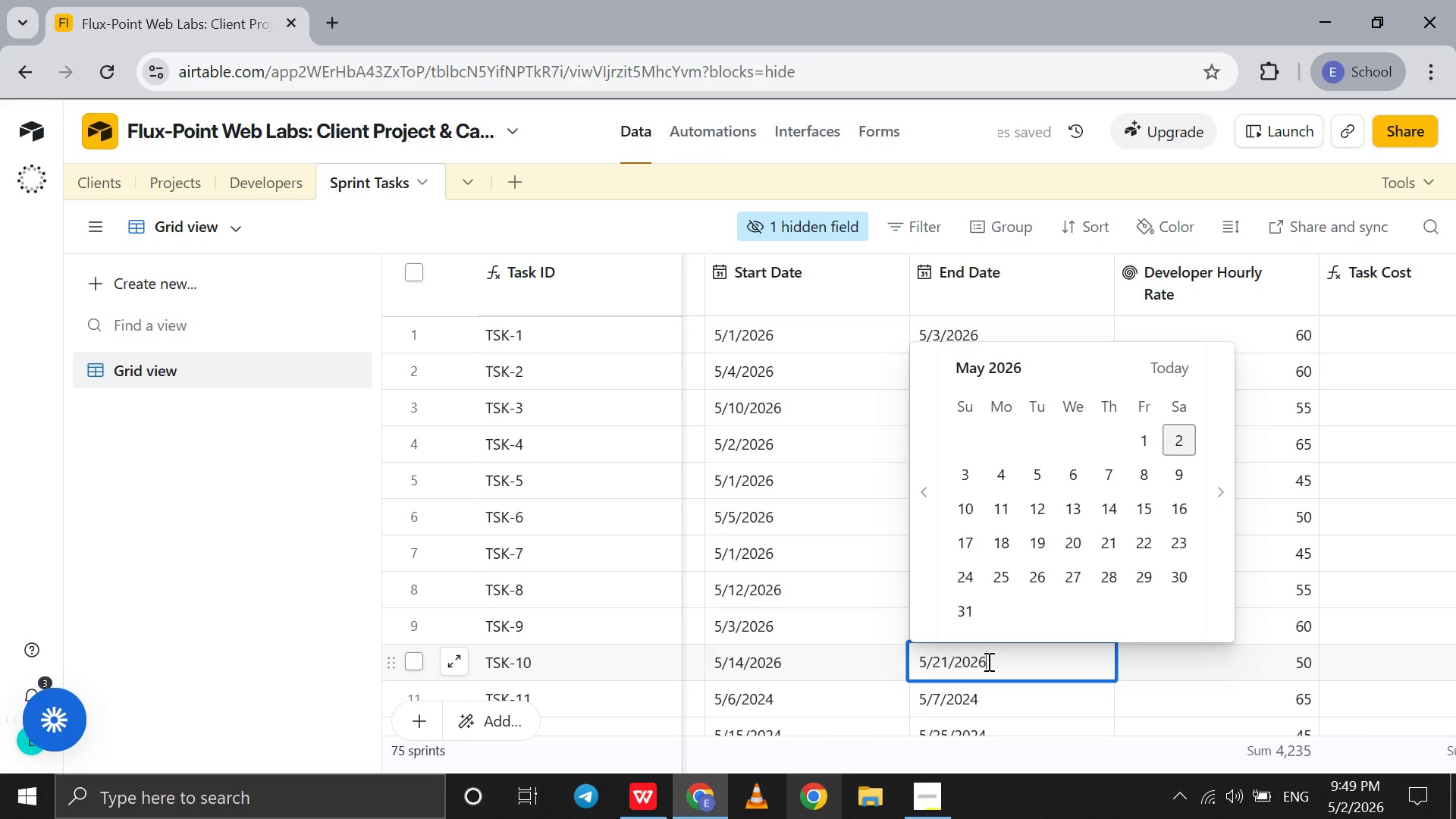 
key(6)
 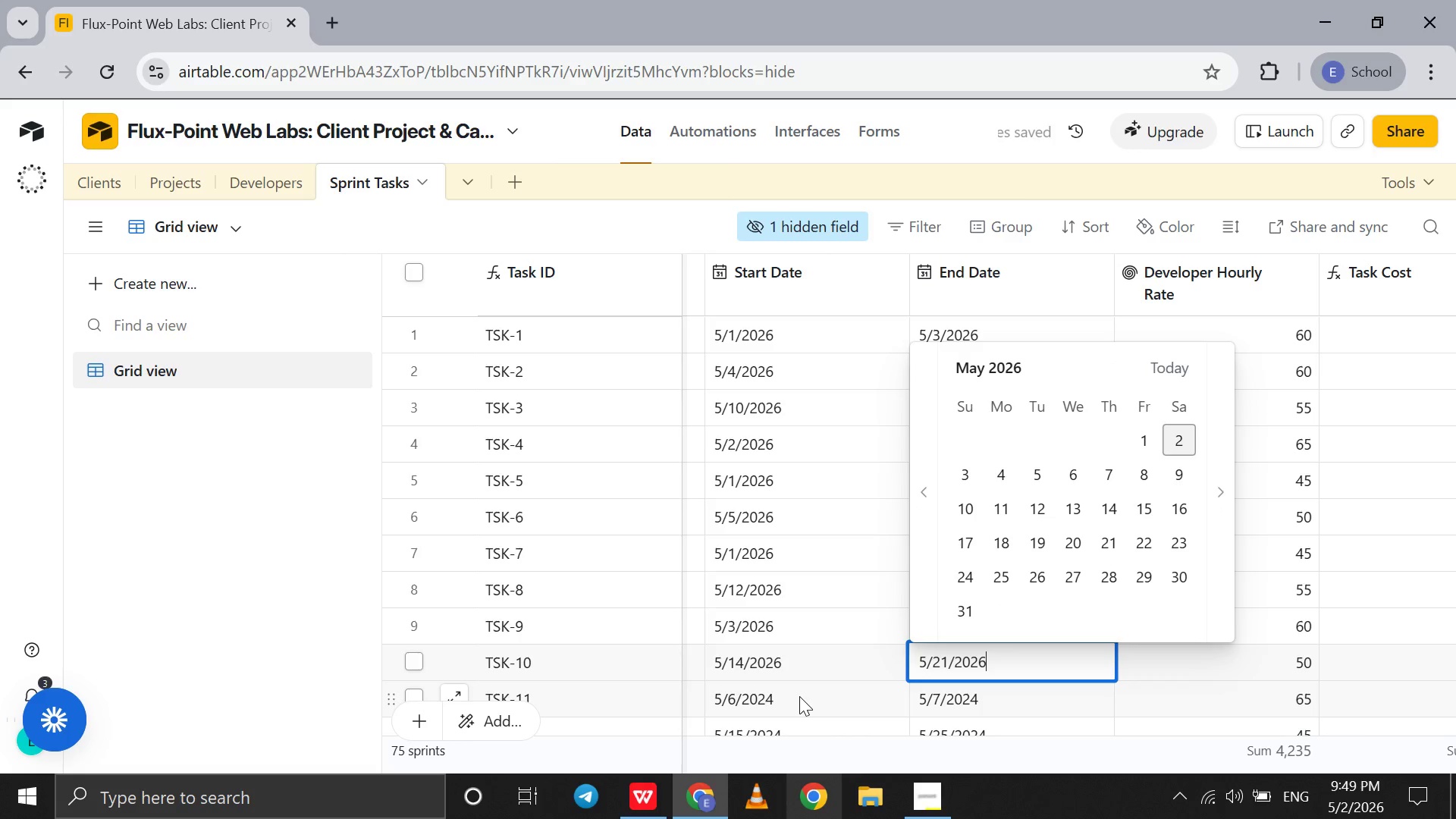 
left_click([799, 696])
 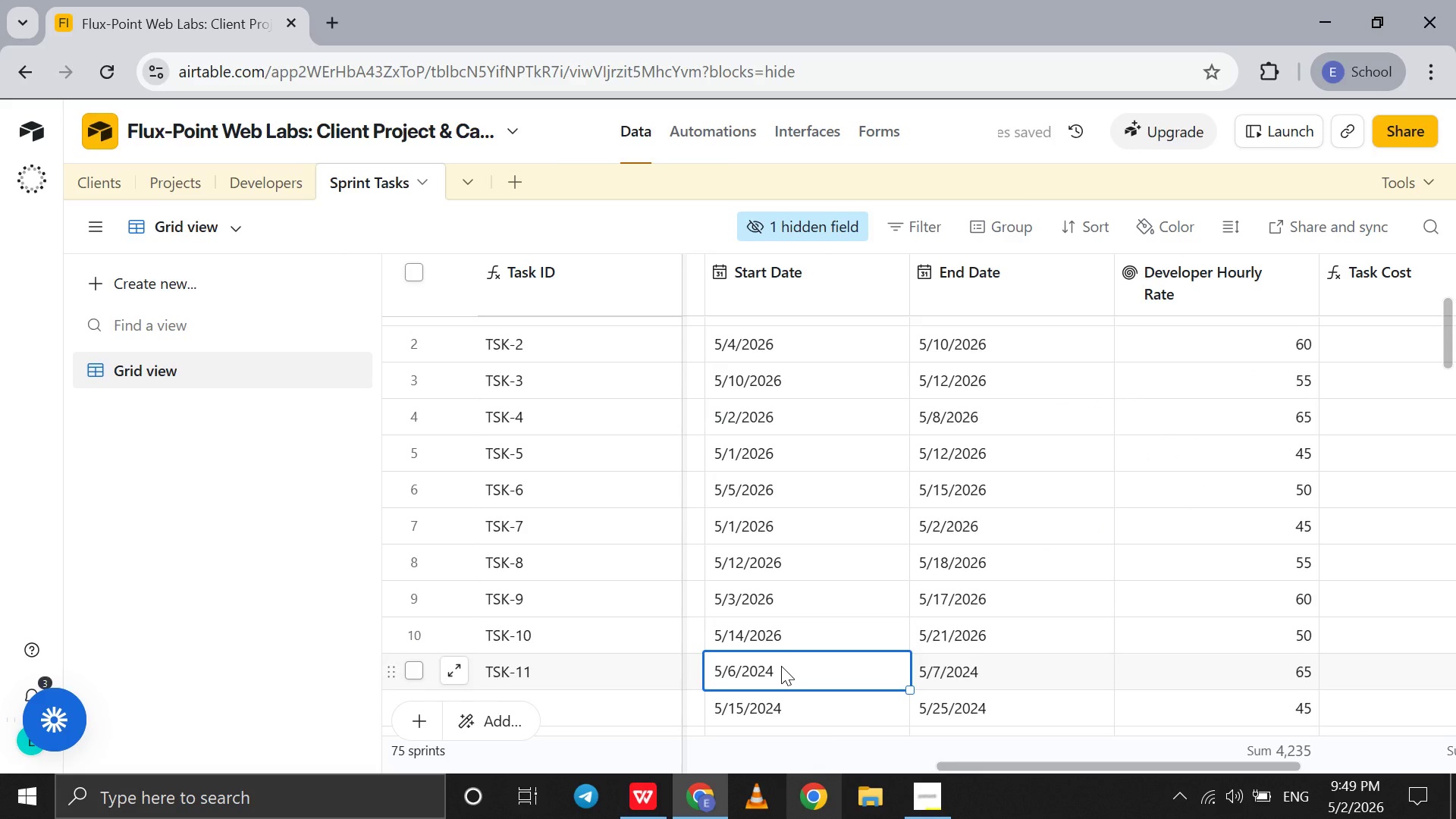 
double_click([781, 666])
 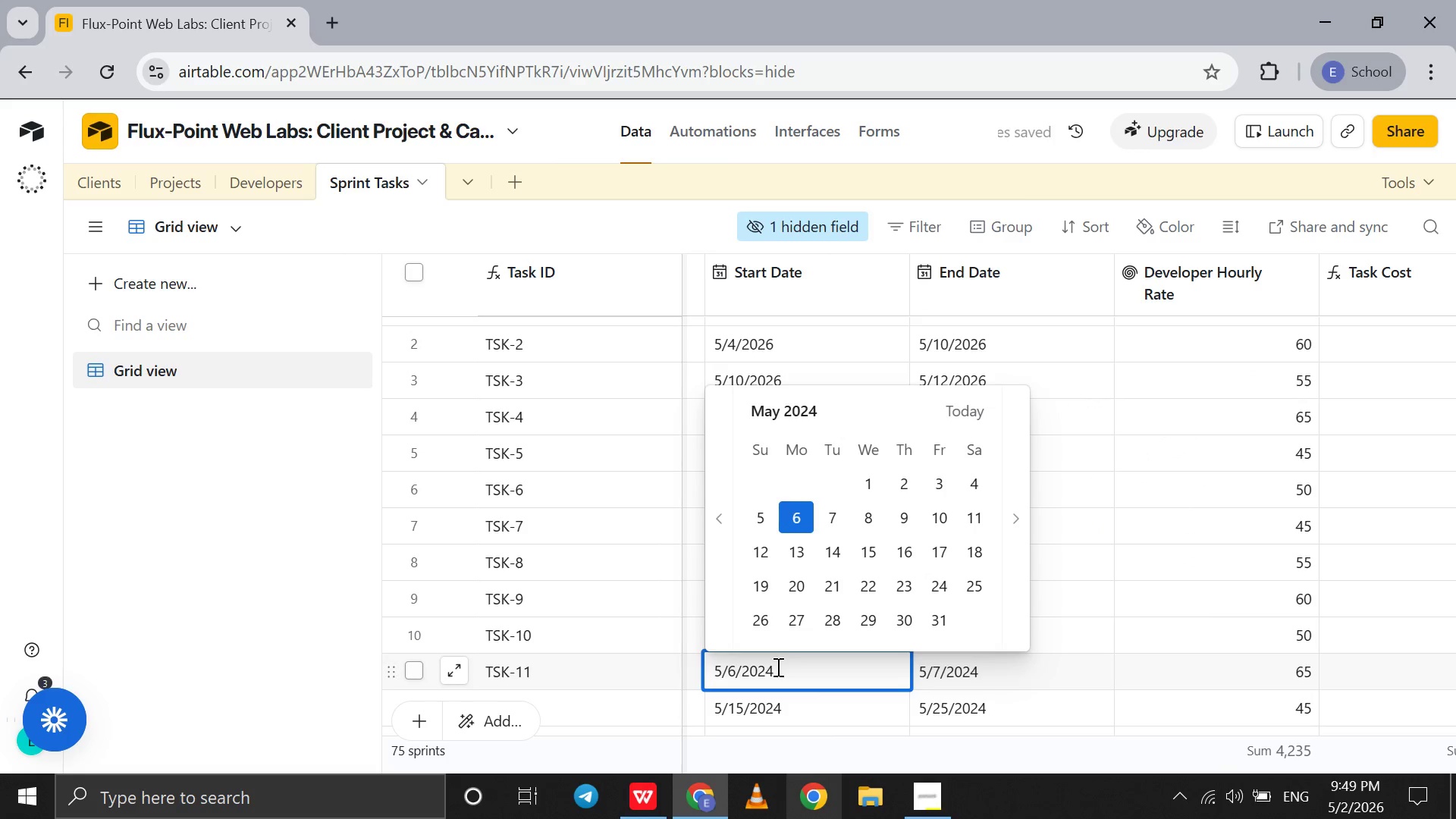 
key(Backspace)
 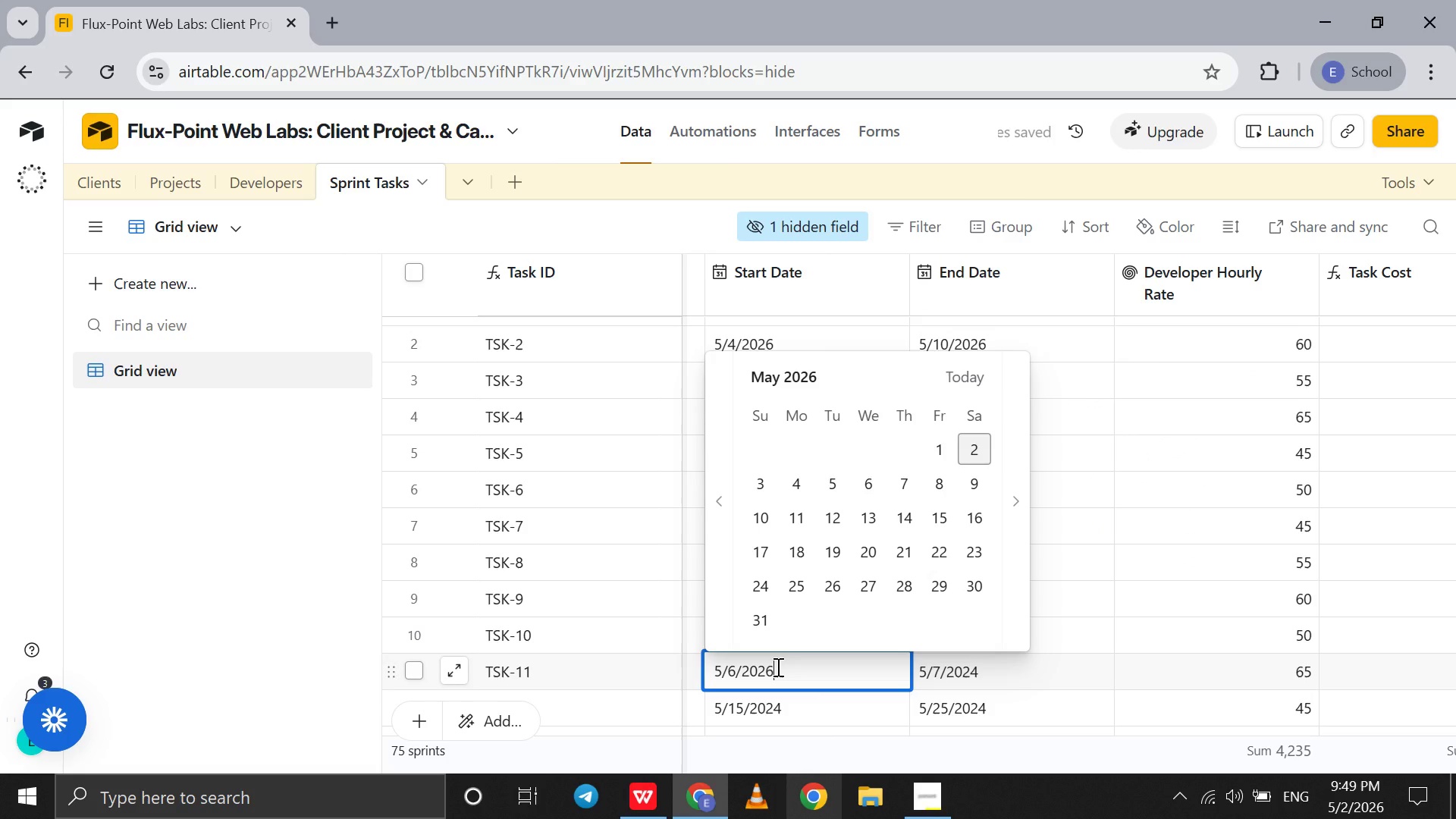 
key(6)
 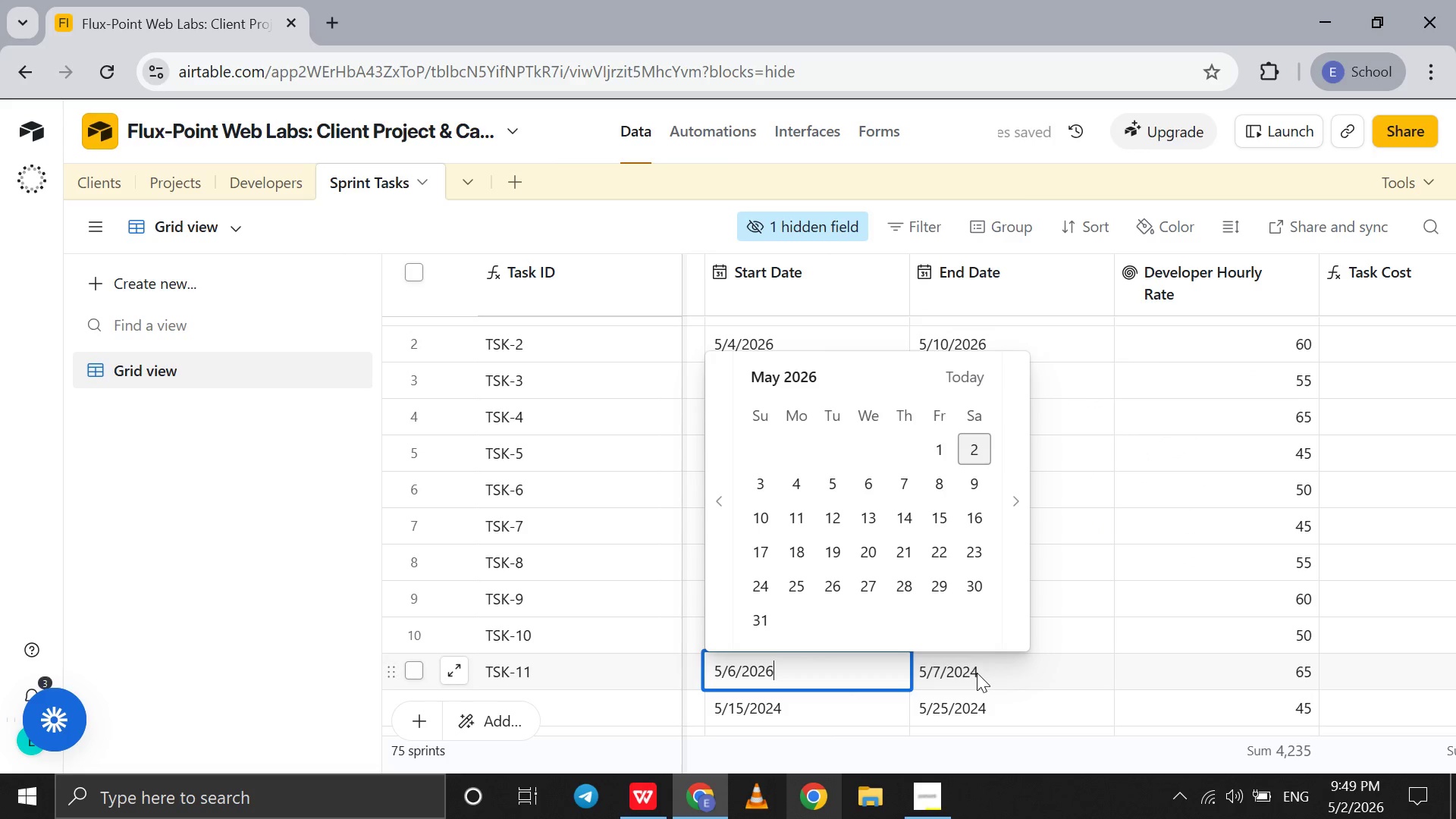 
left_click([977, 673])
 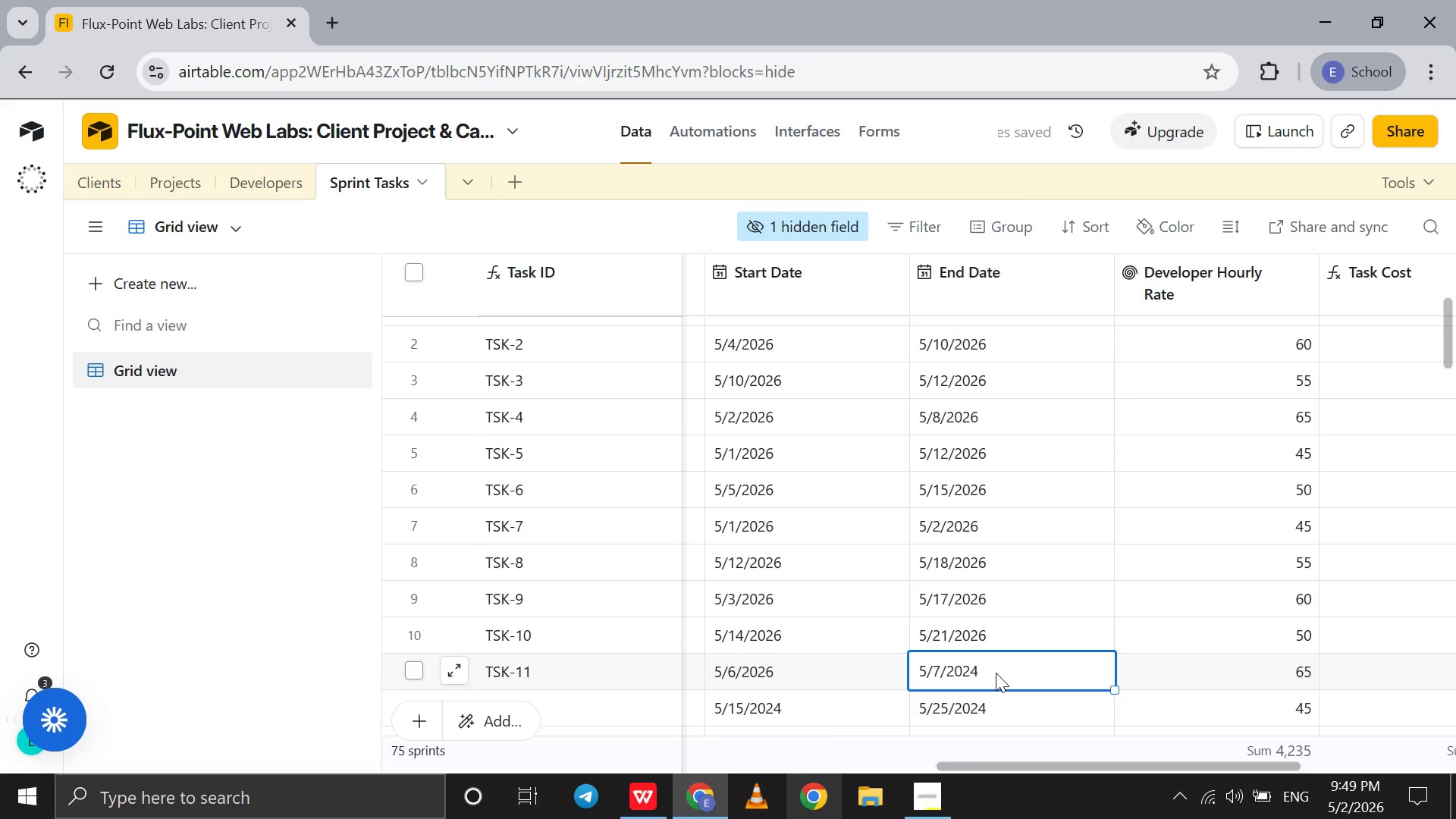 
double_click([996, 673])
 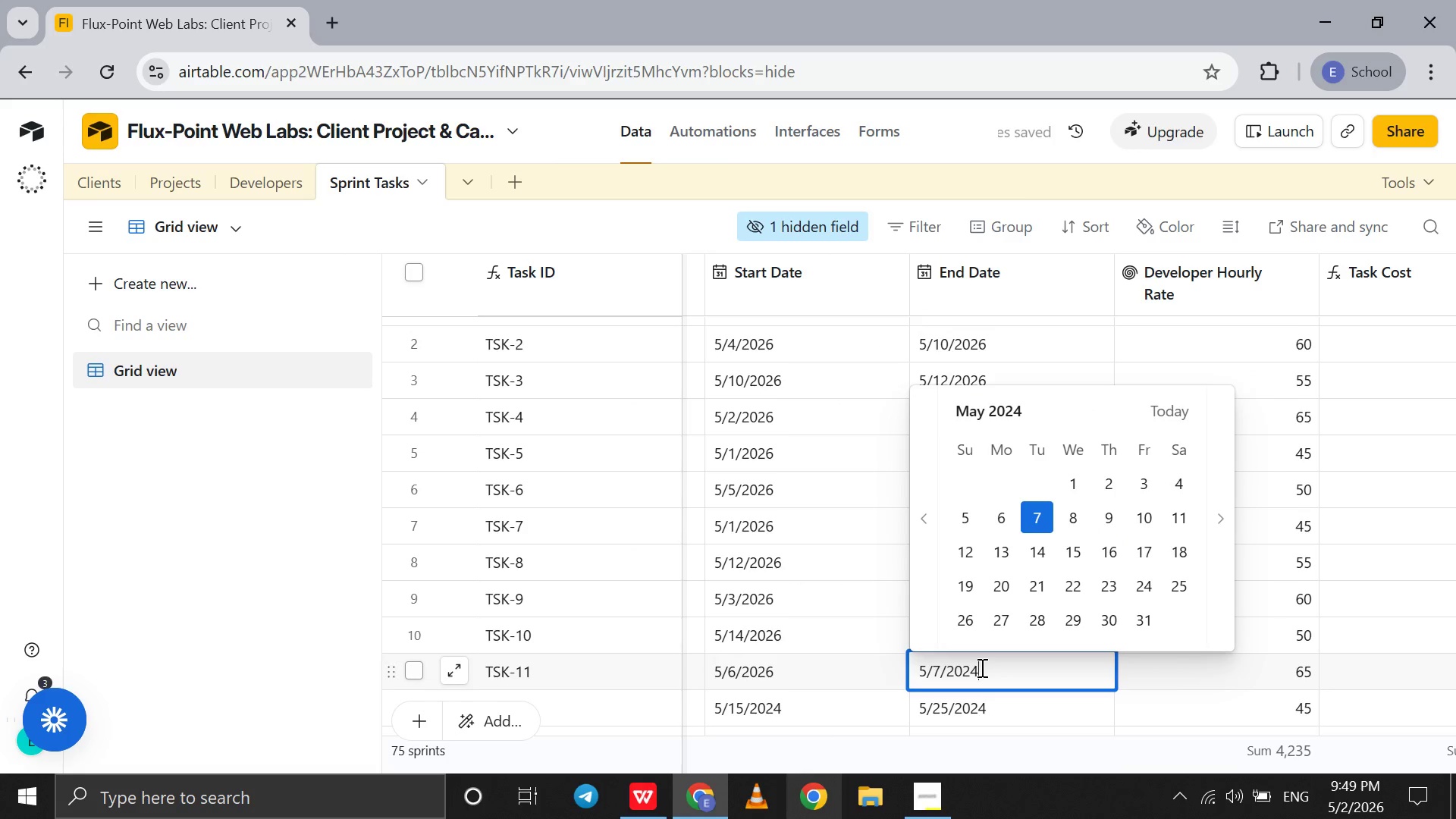 
left_click([981, 667])
 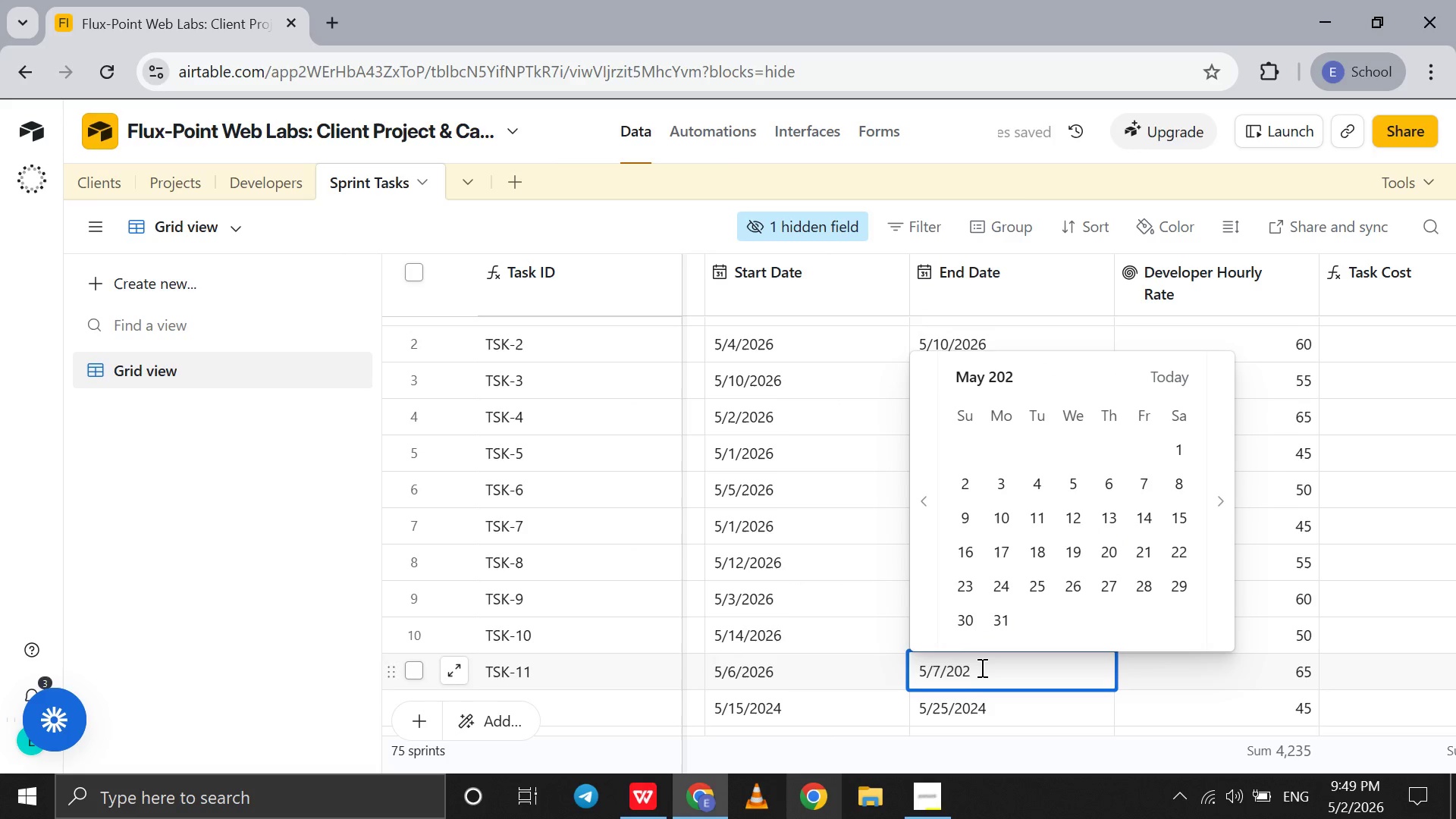 
key(Backspace)
 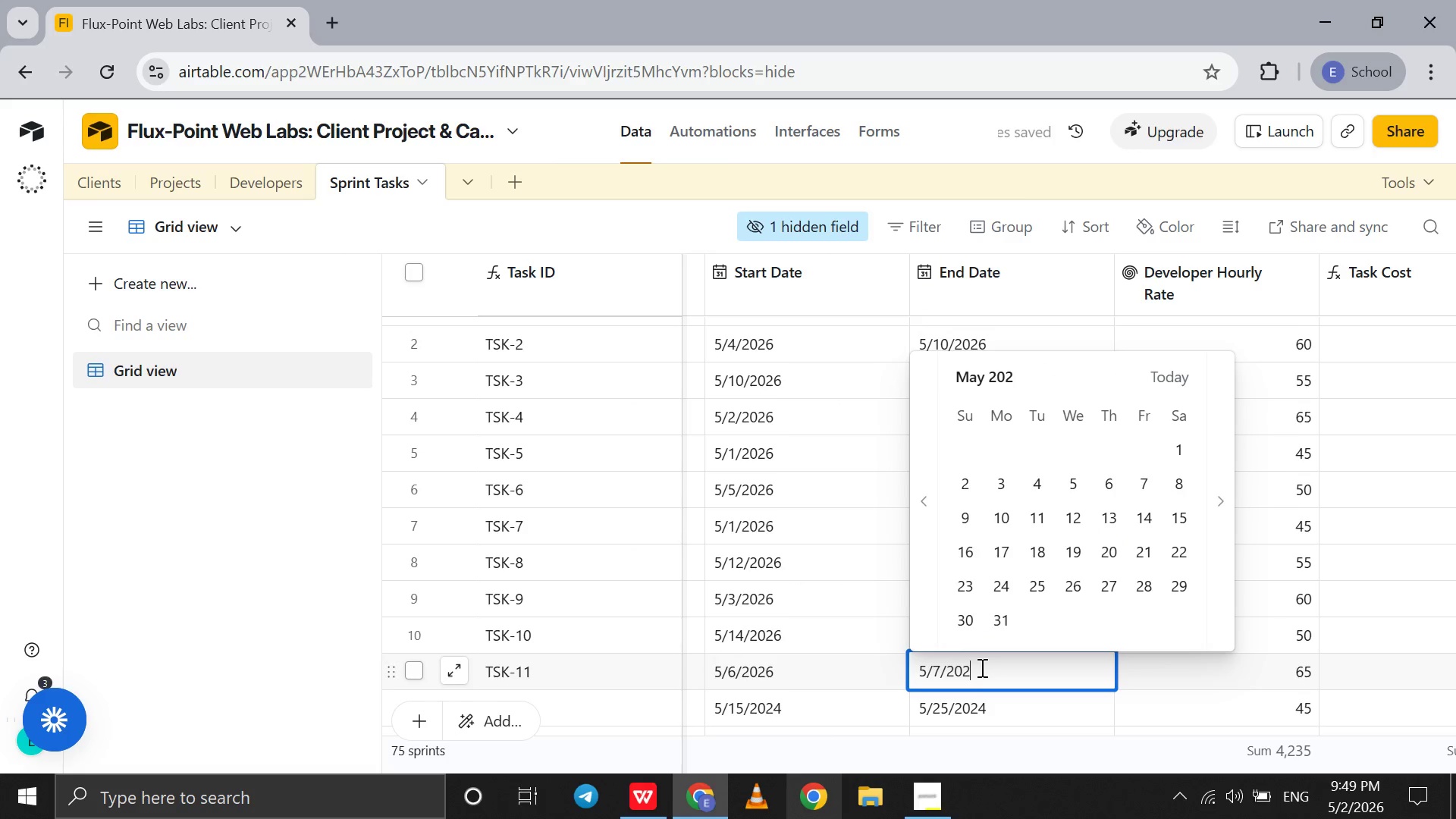 
key(6)
 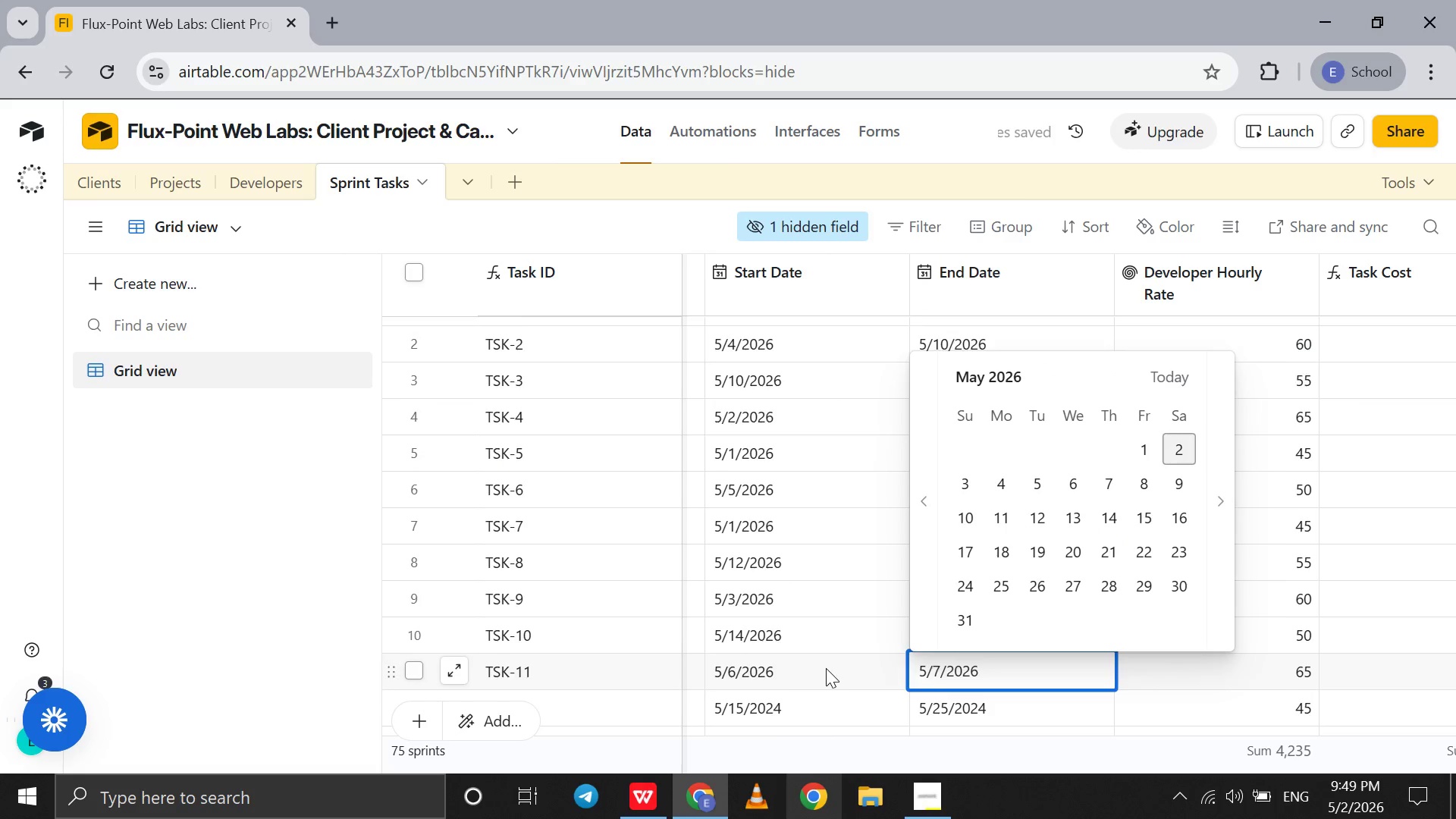 
scroll: coordinate [826, 668], scroll_direction: down, amount: 2.0
 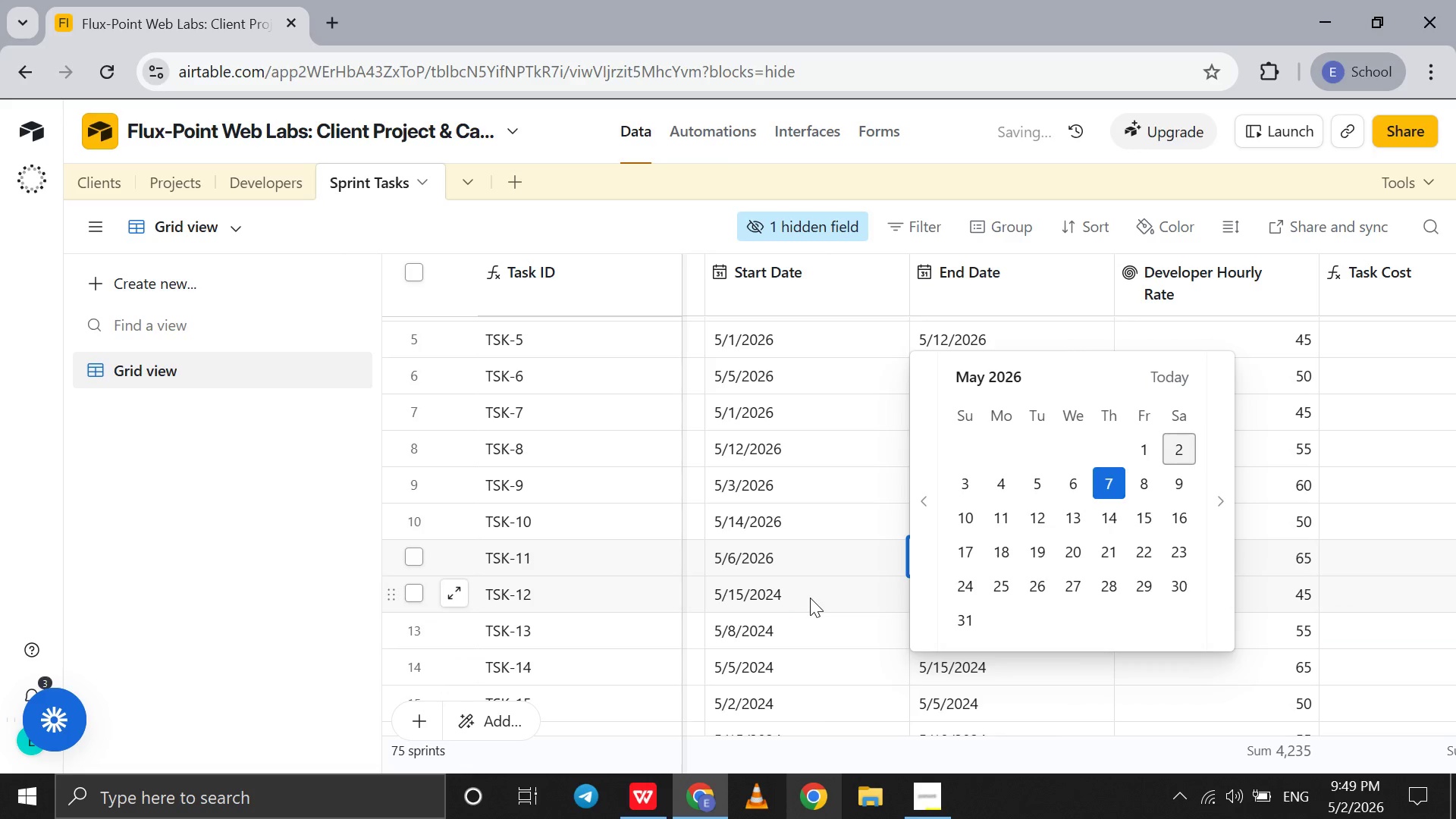 
left_click([810, 598])
 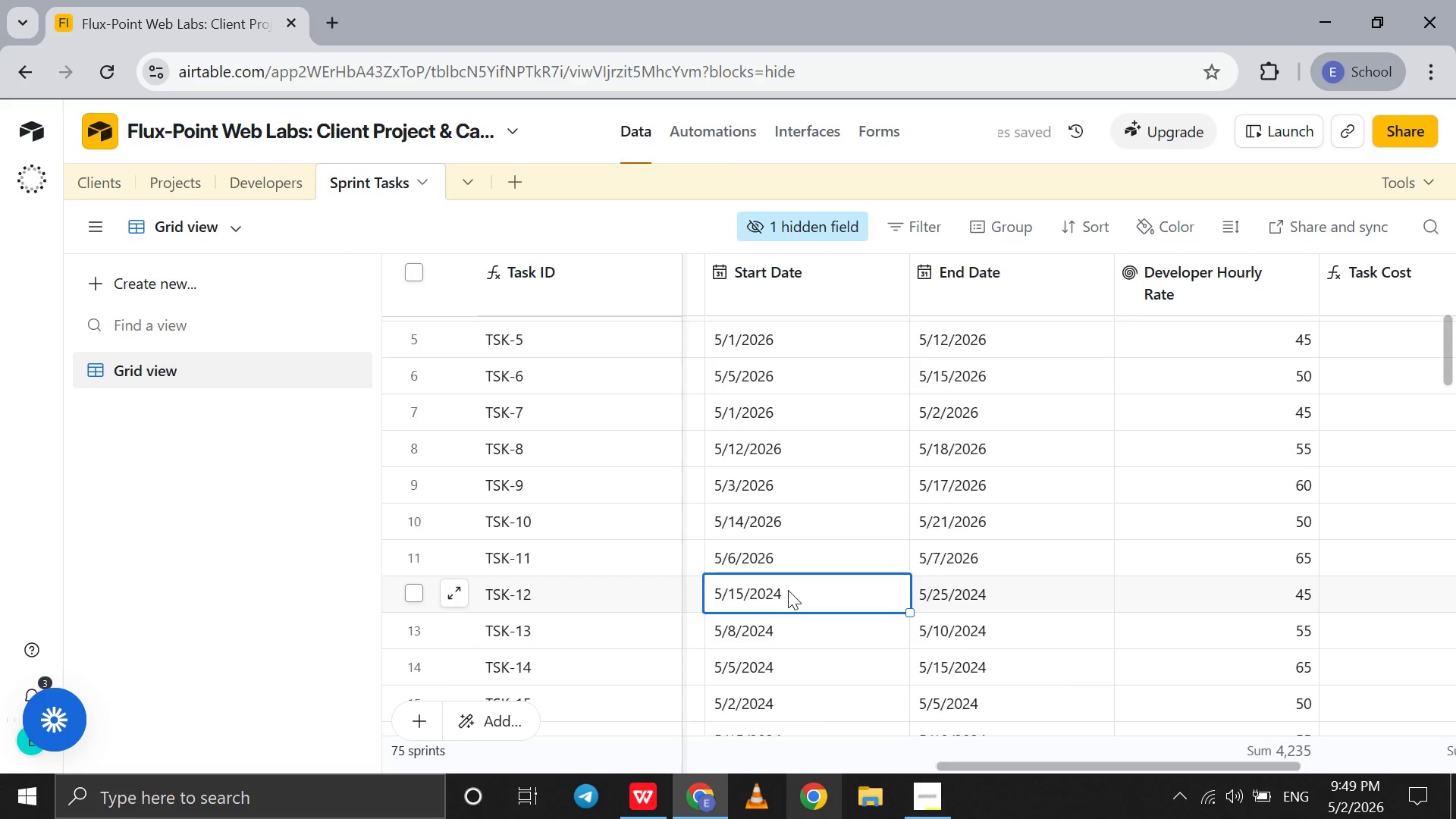 
double_click([788, 590])
 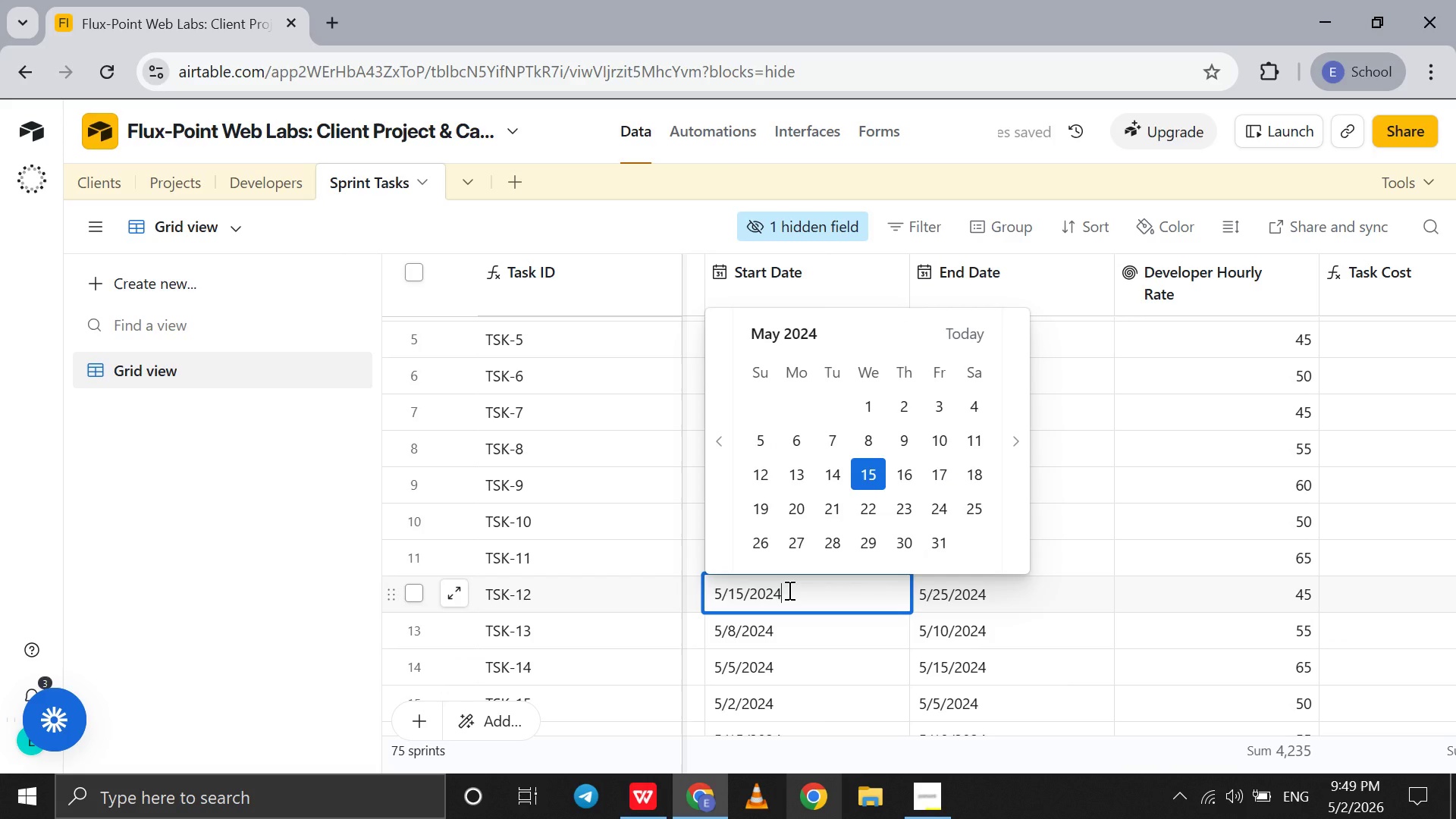 
left_click([788, 590])
 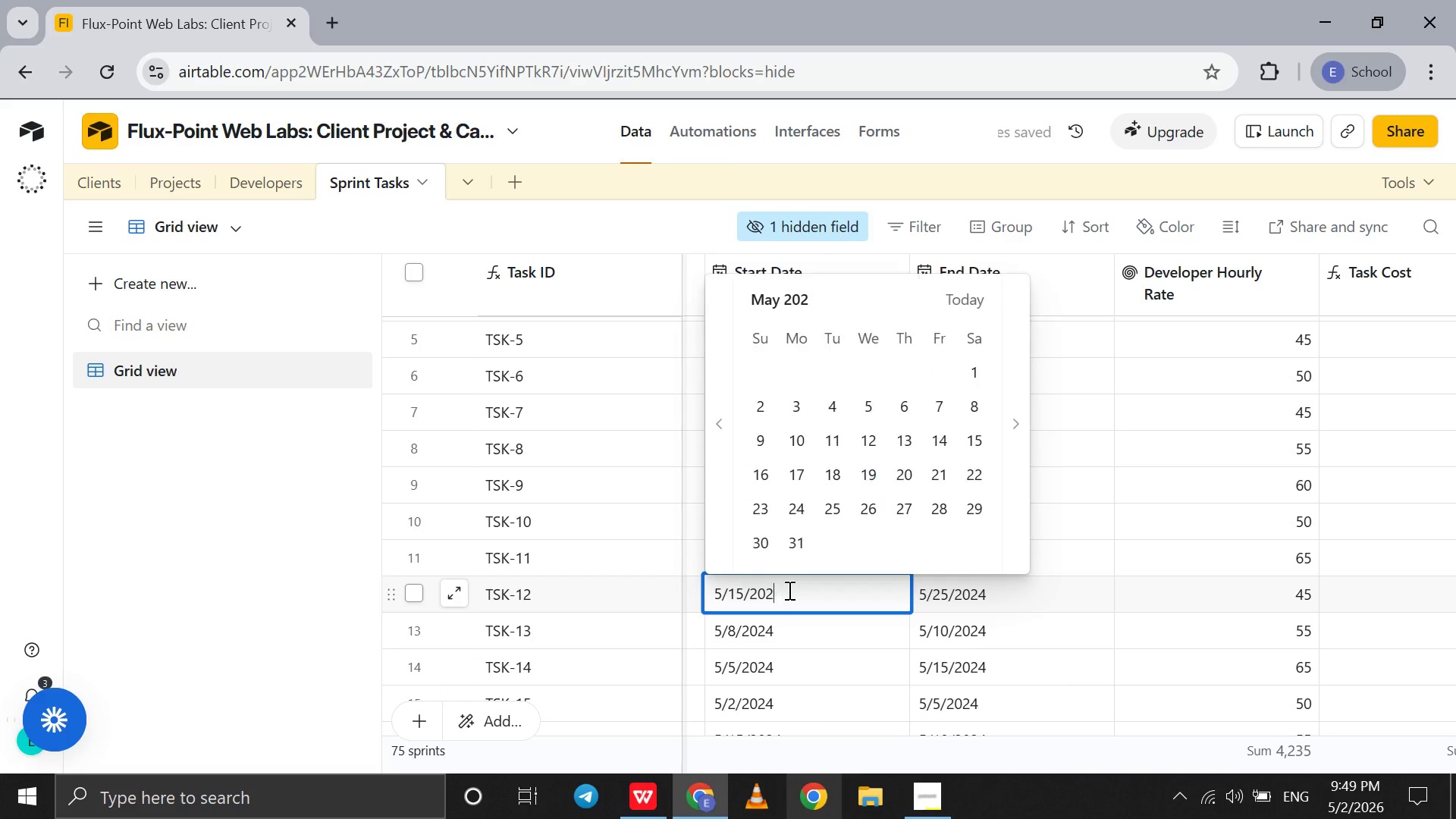 
key(Backspace)
 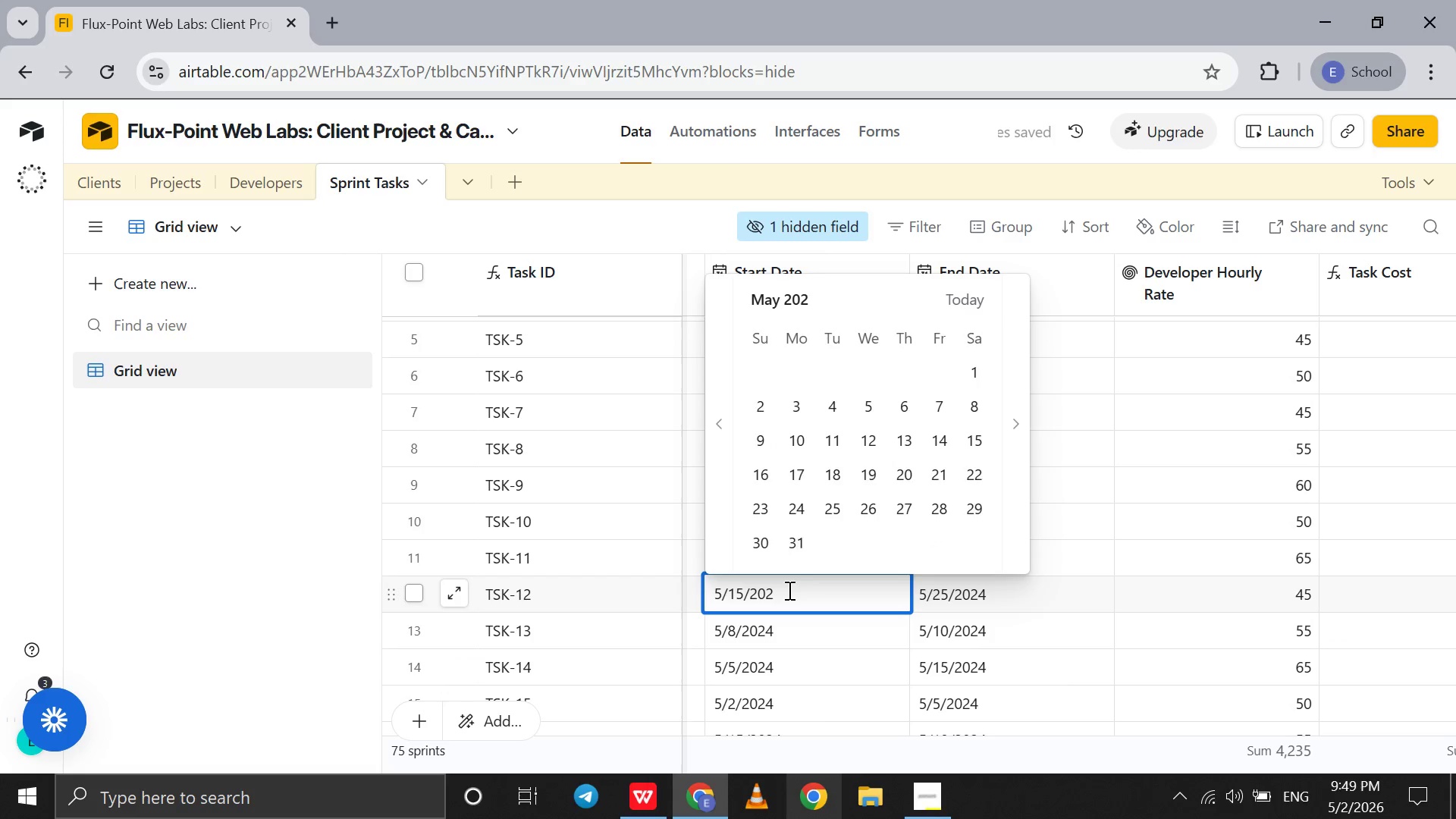 
key(6)
 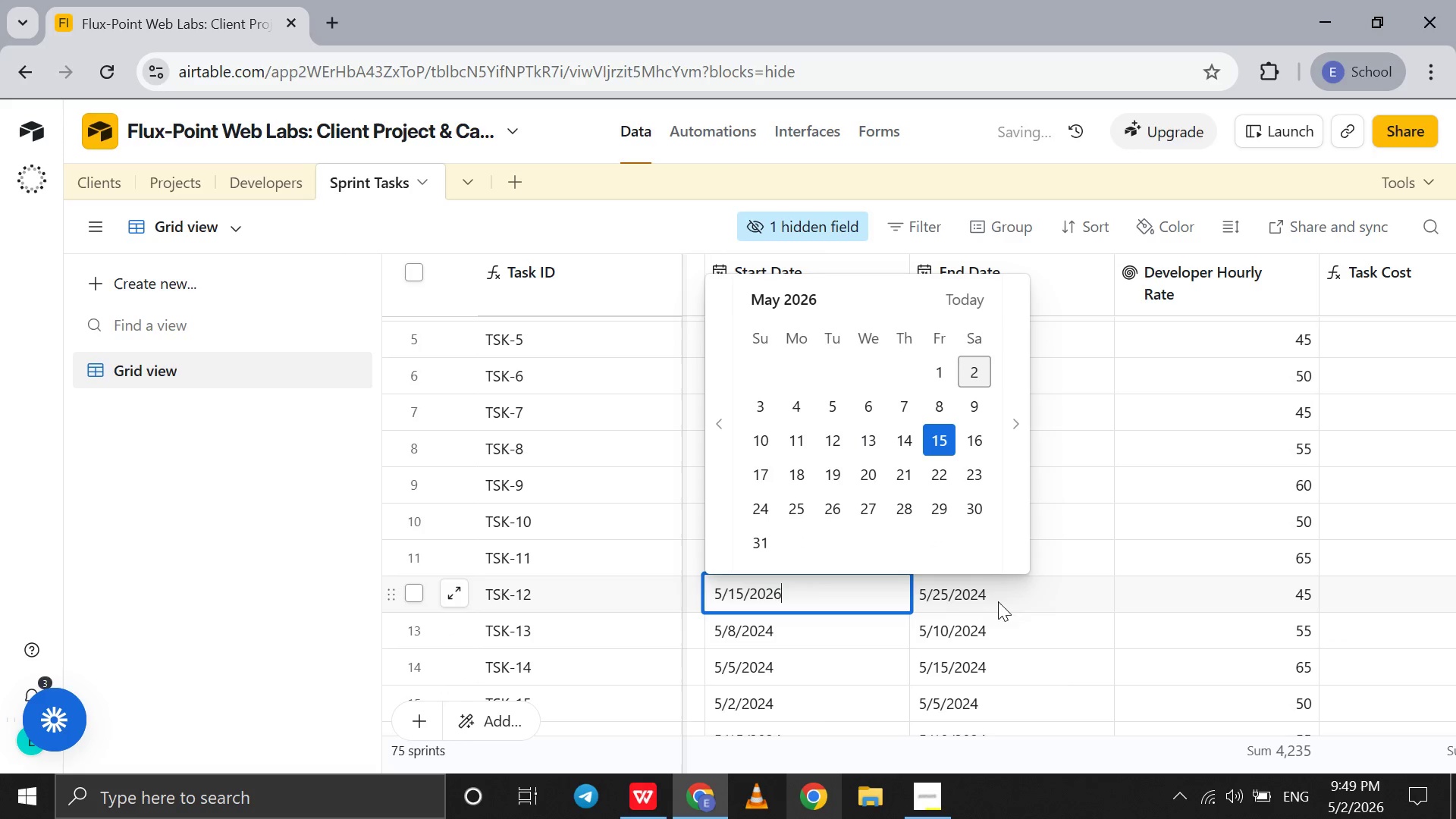 
left_click([1003, 592])
 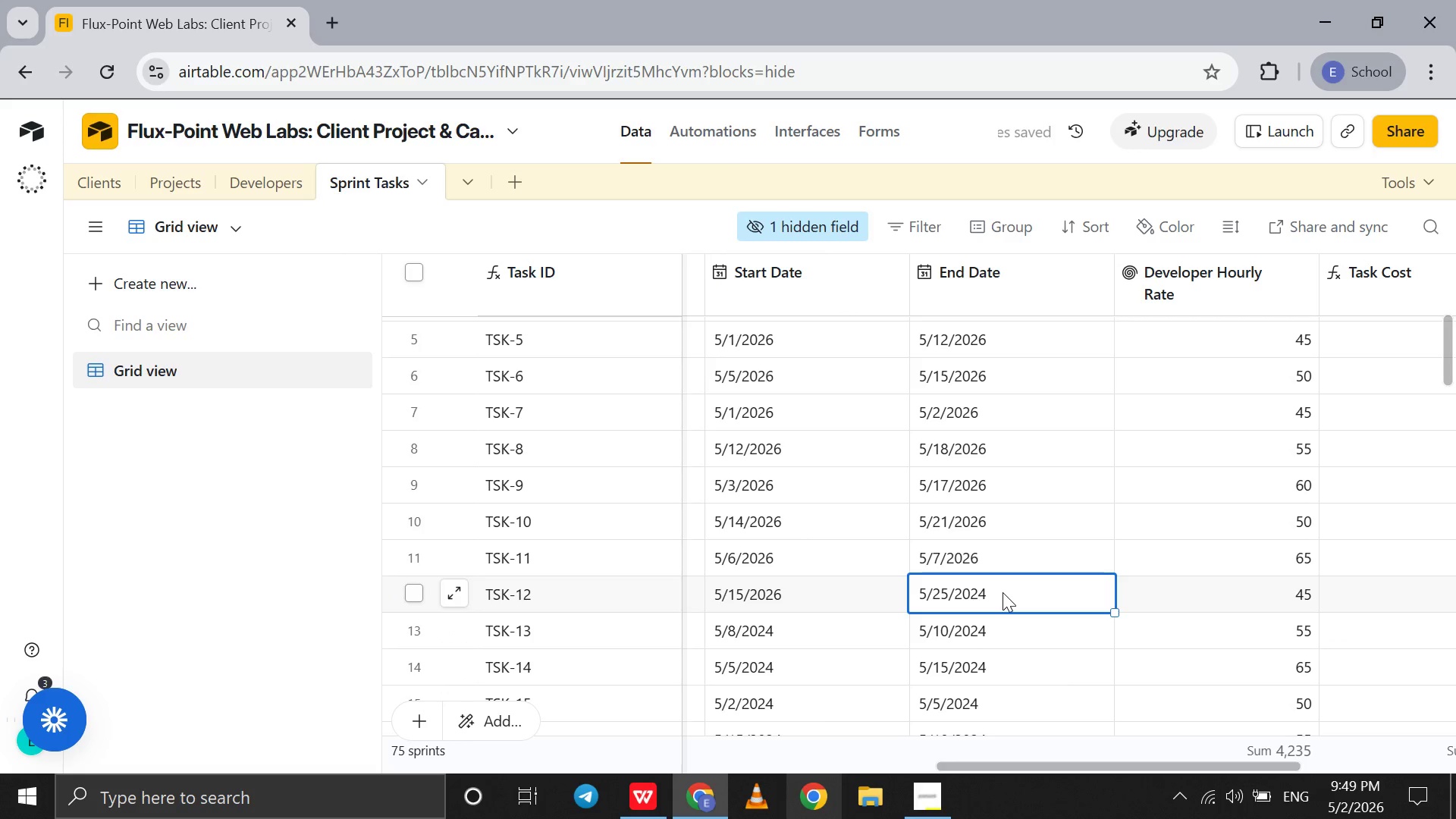 
double_click([1003, 592])
 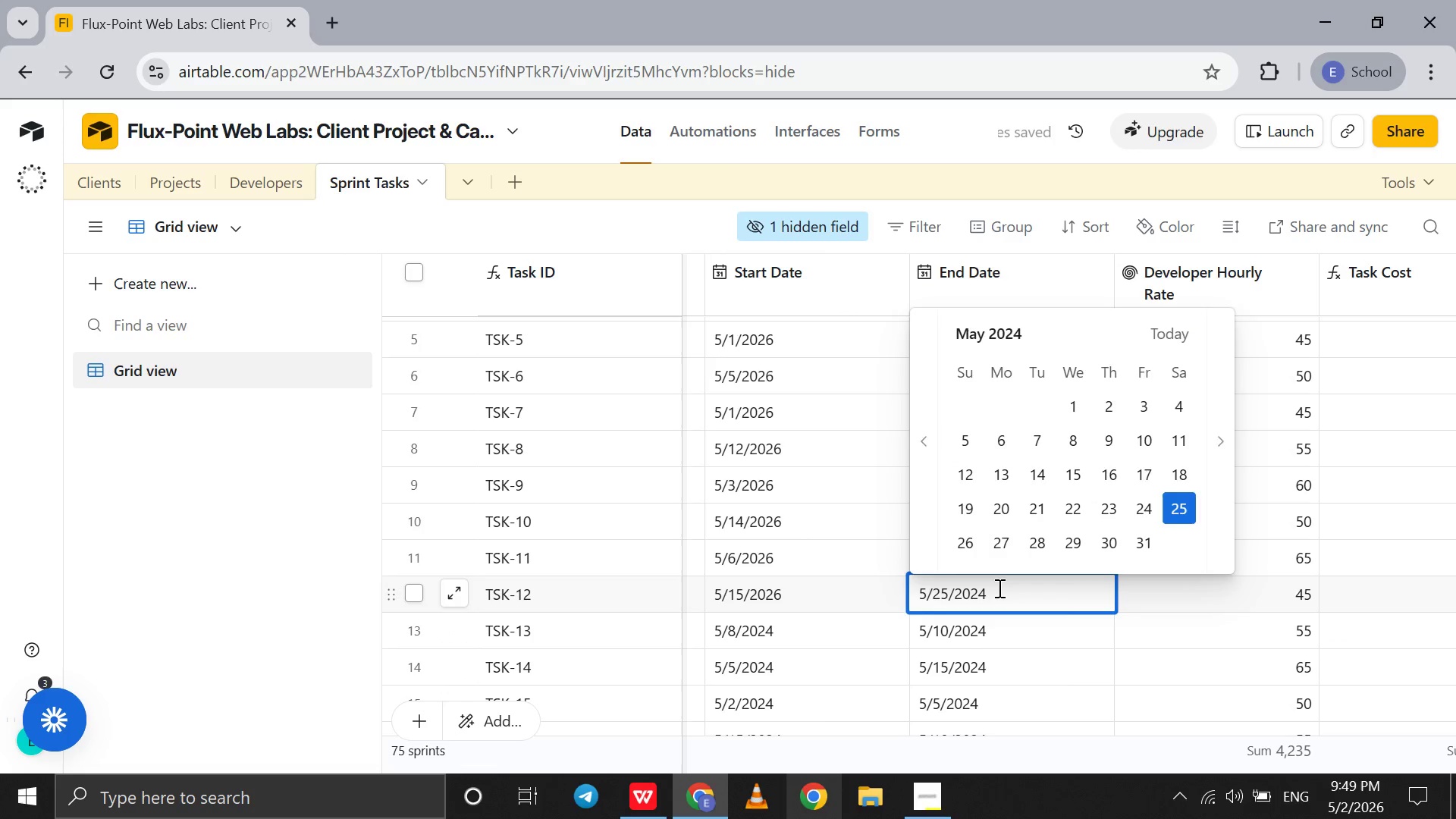 
key(Backspace)
 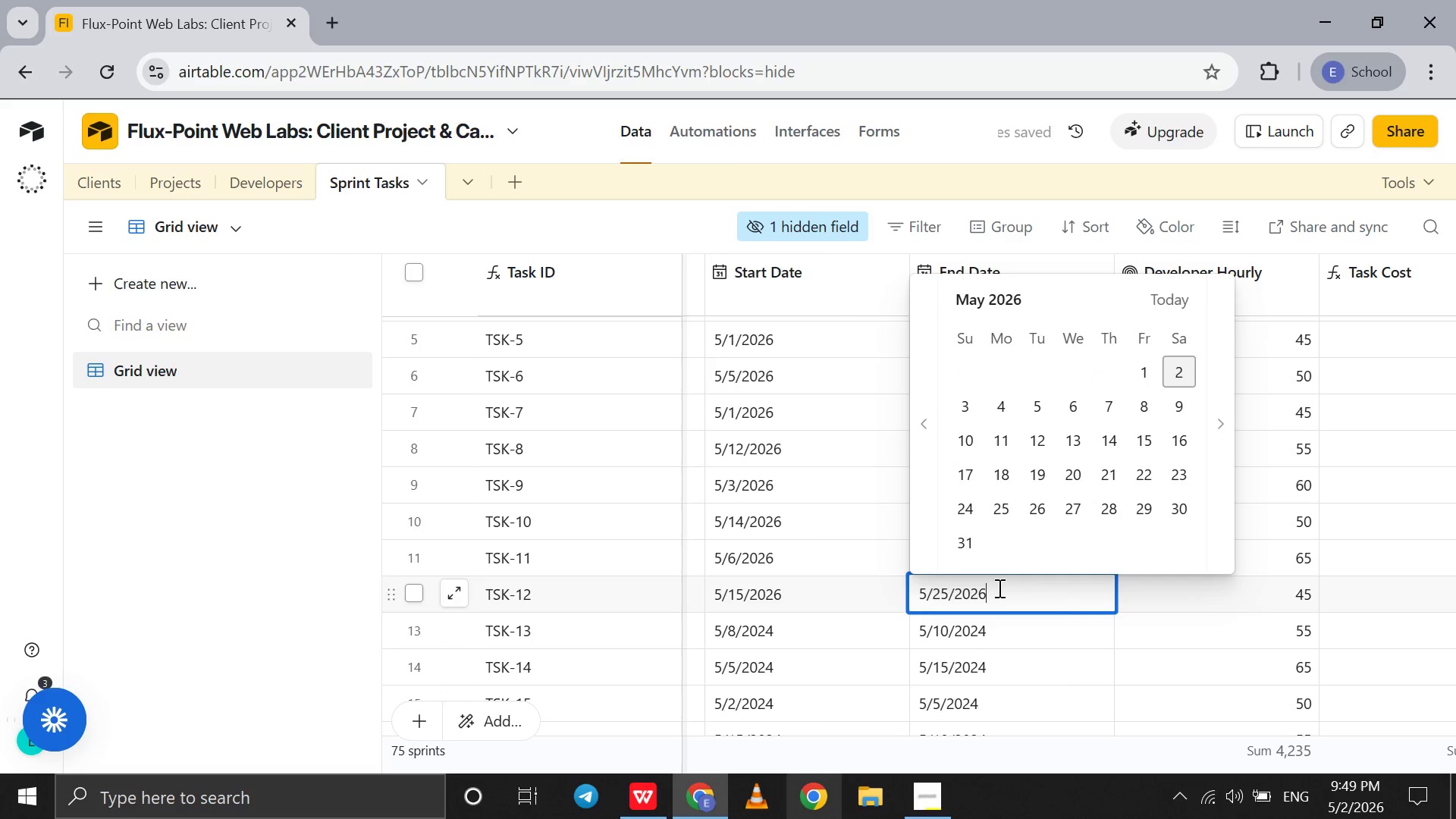 
key(6)
 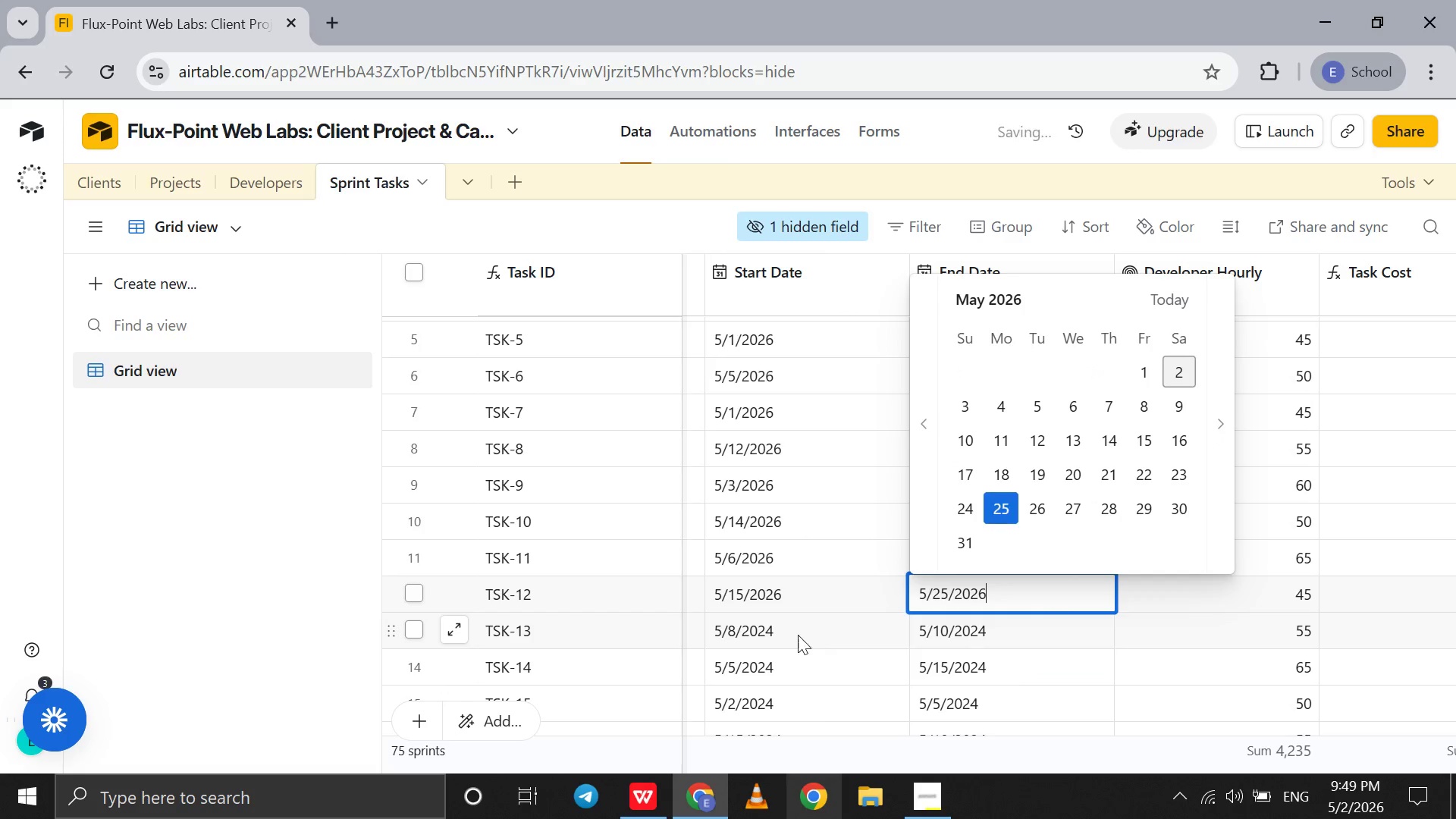 
left_click([792, 629])
 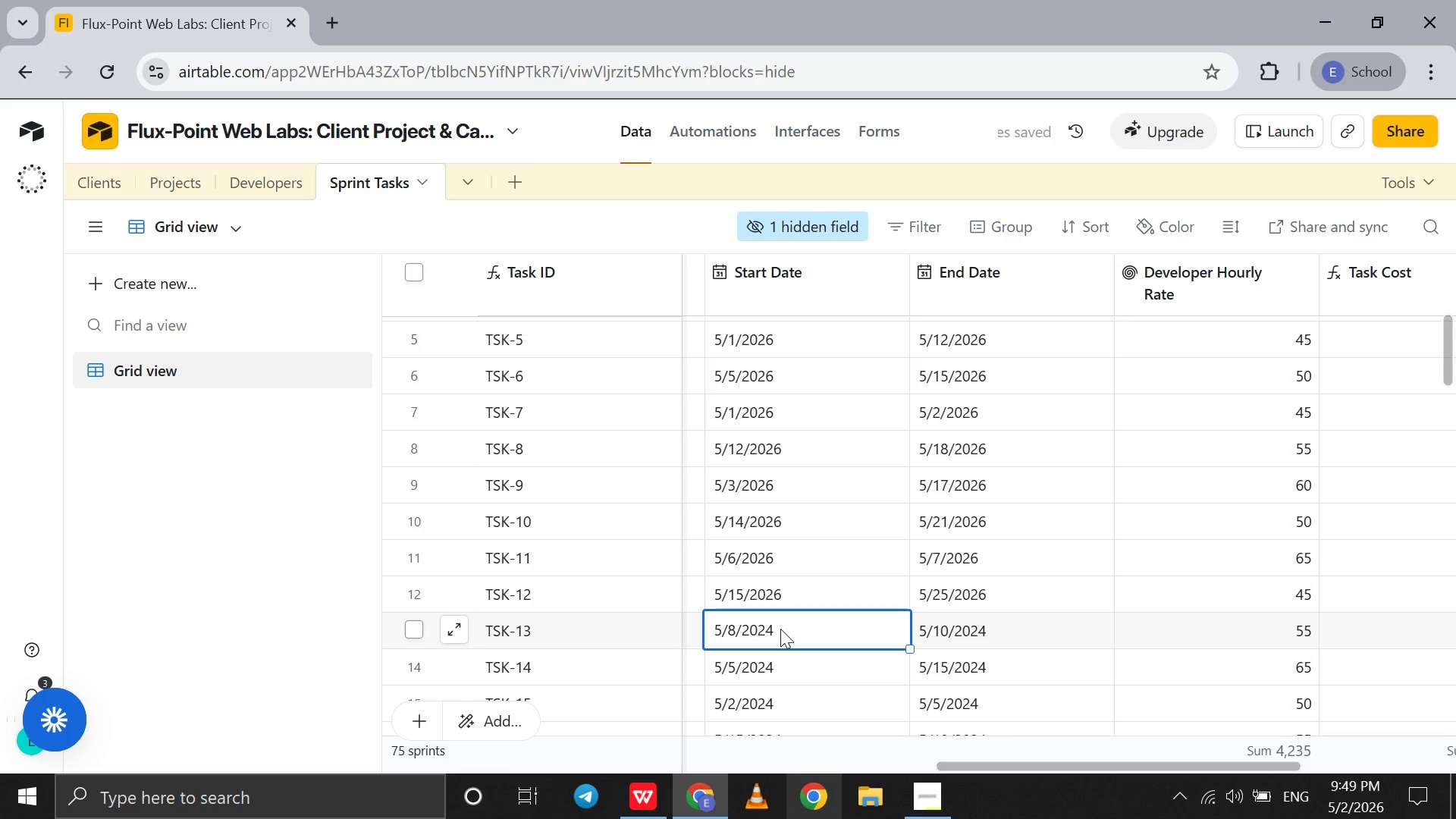 
double_click([780, 629])
 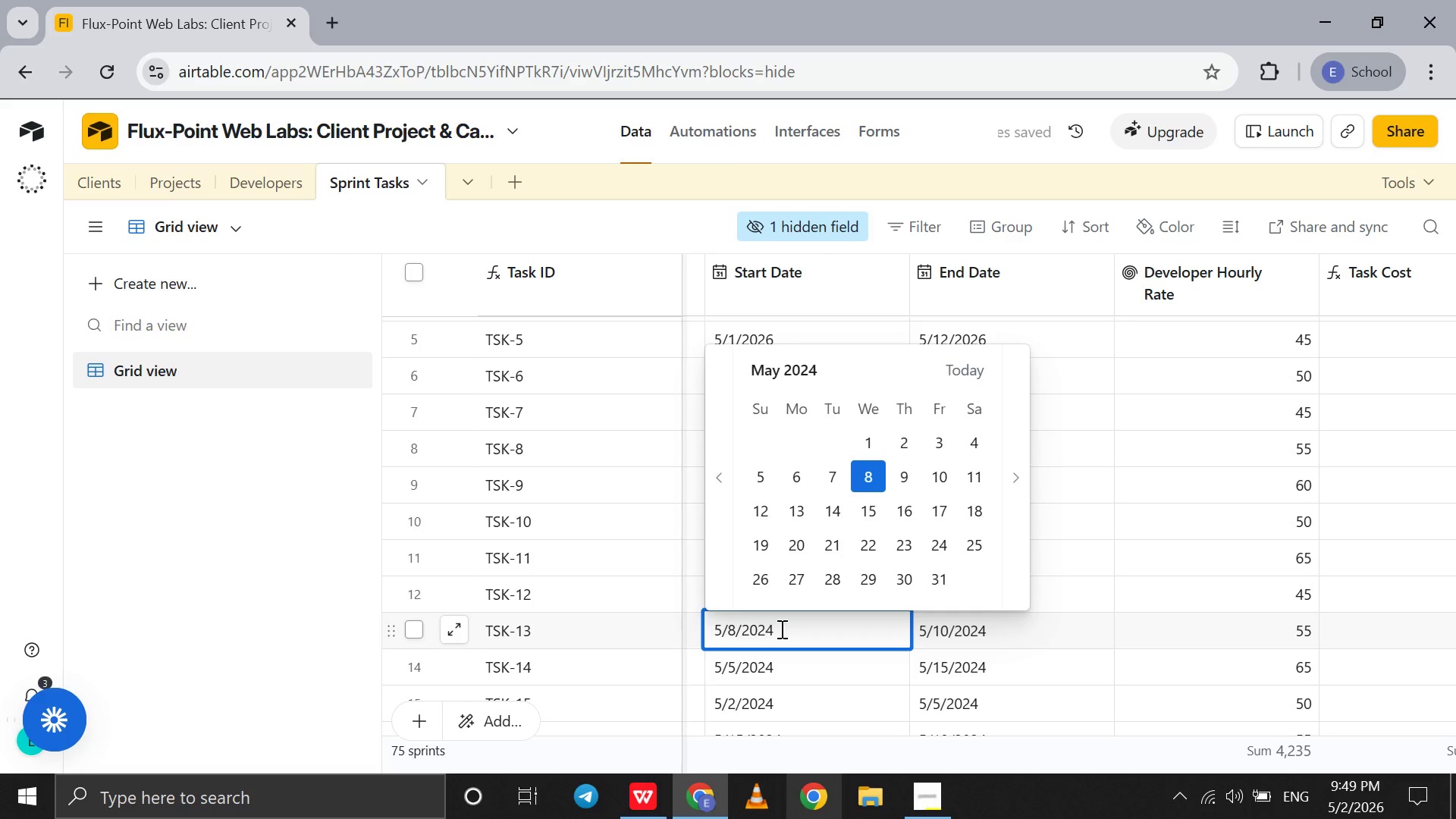 
key(Backspace)
 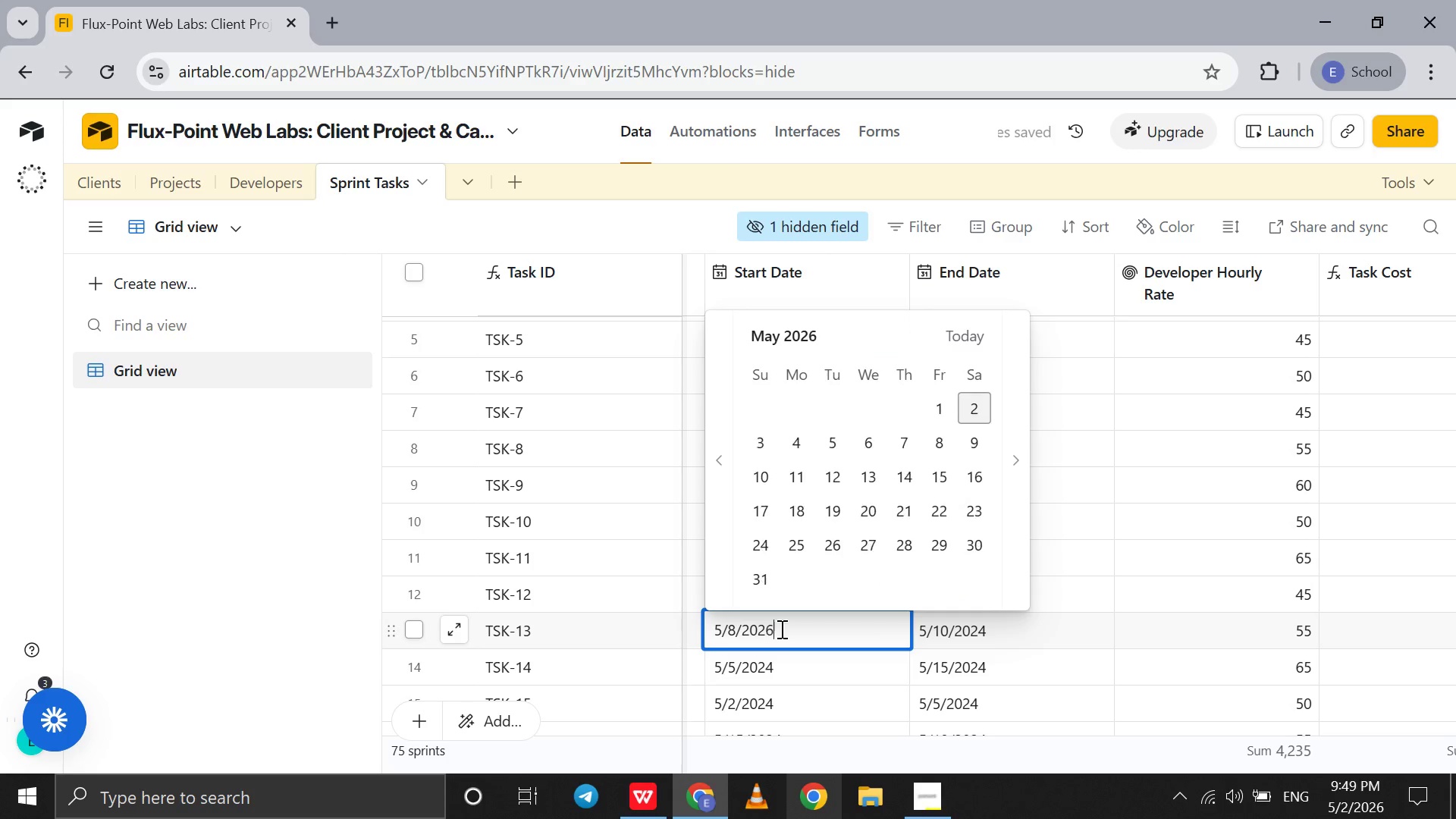 
key(6)
 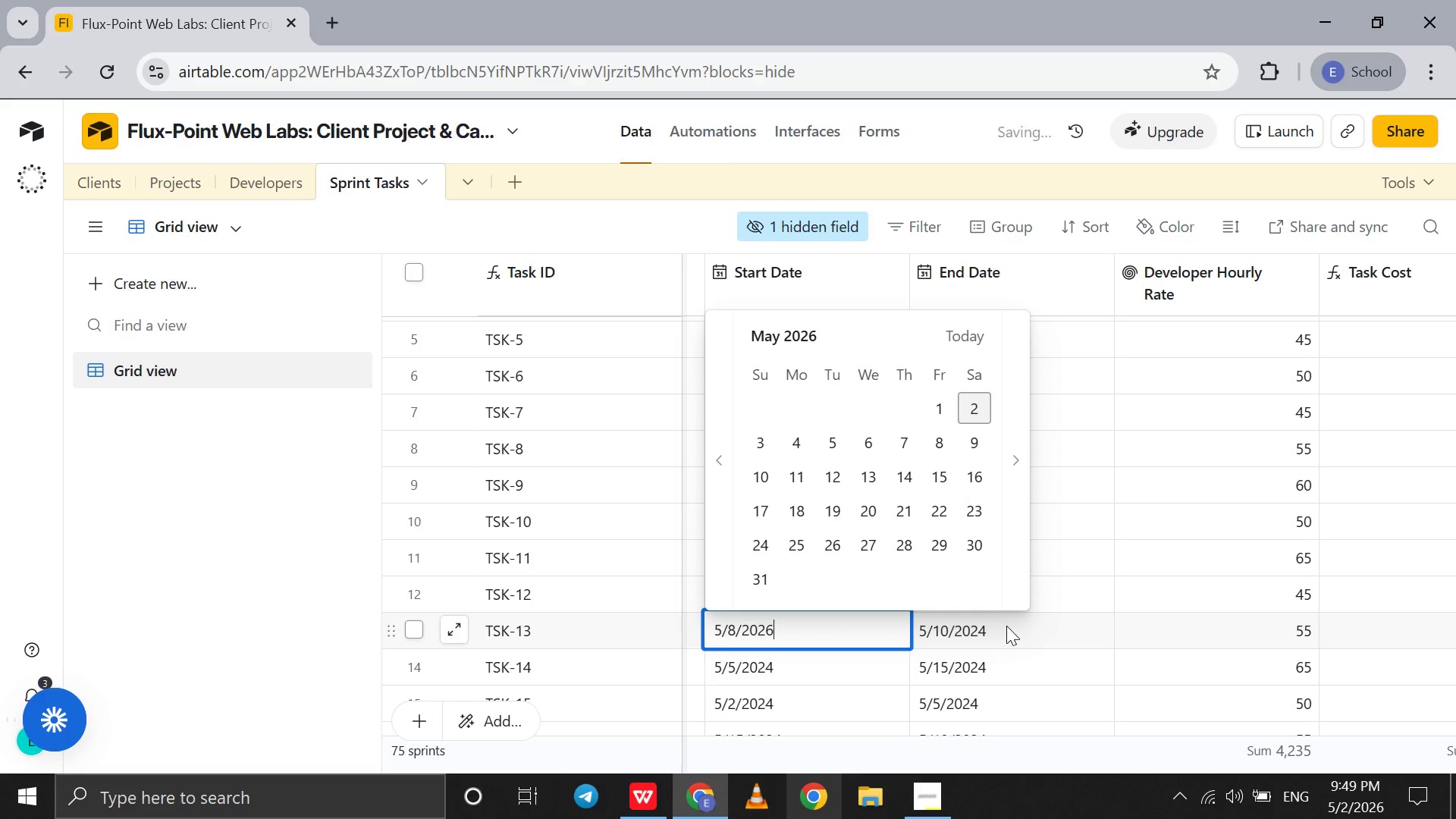 
double_click([1006, 626])
 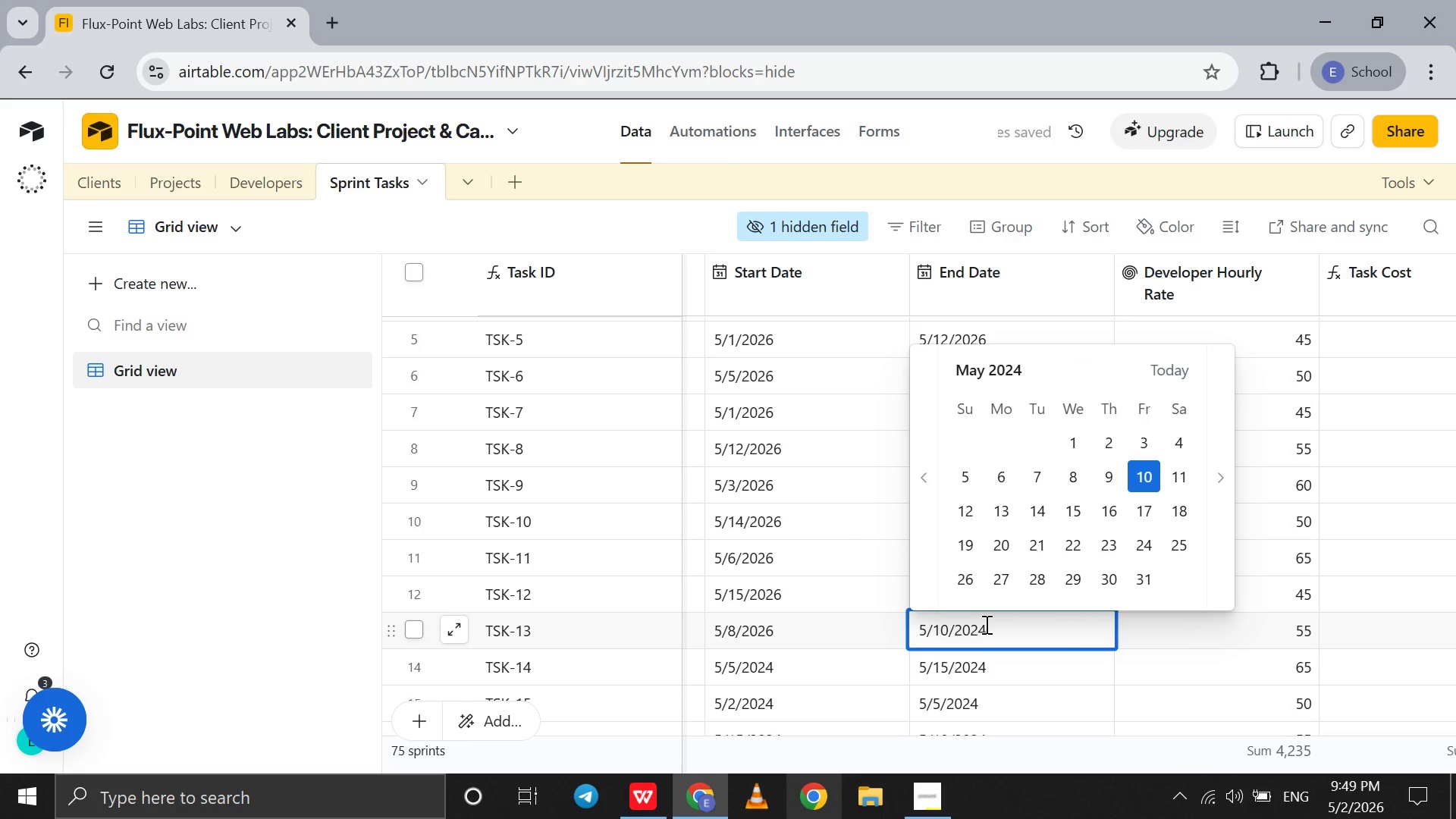 
key(Backspace)
 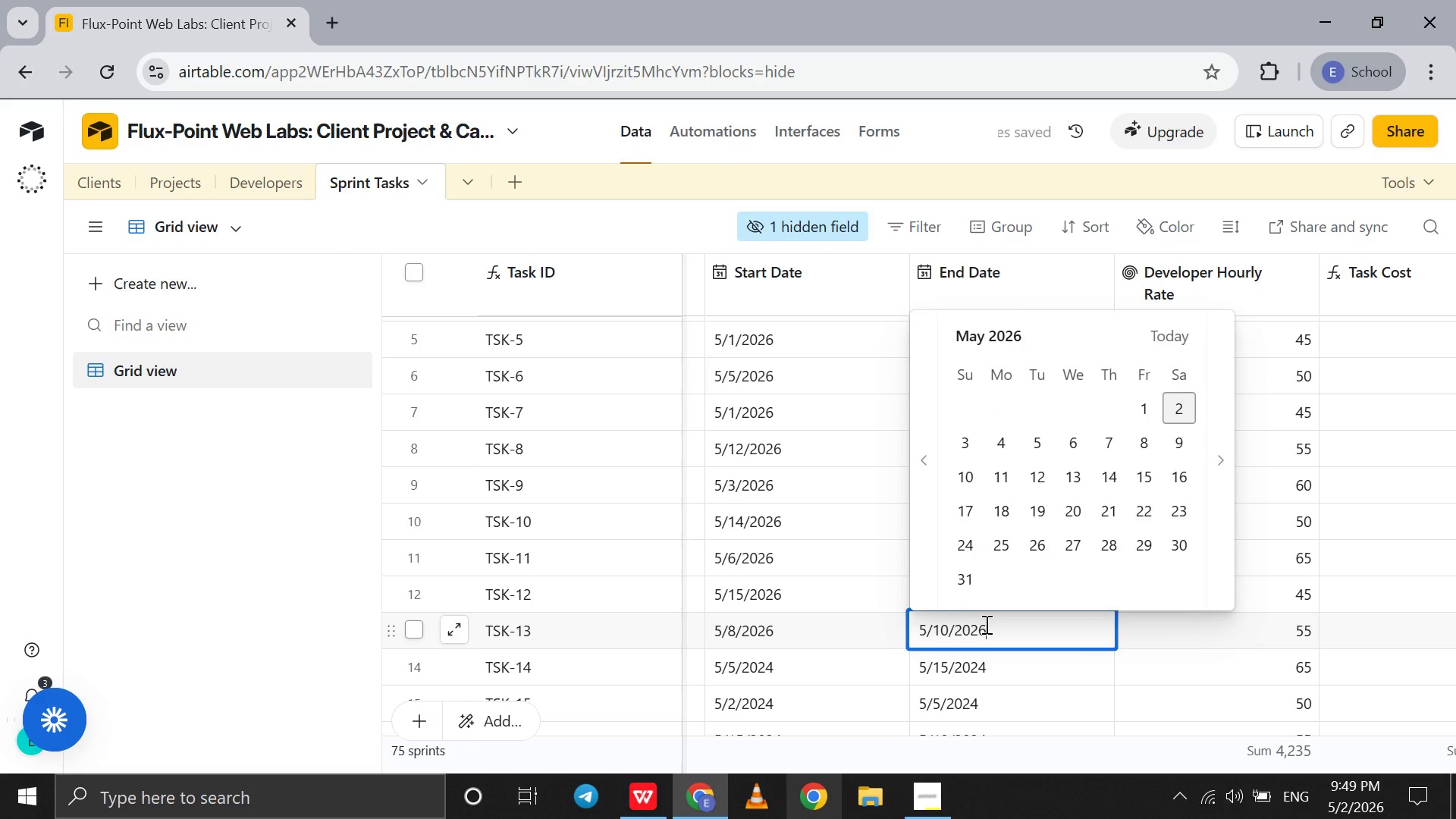 
key(6)
 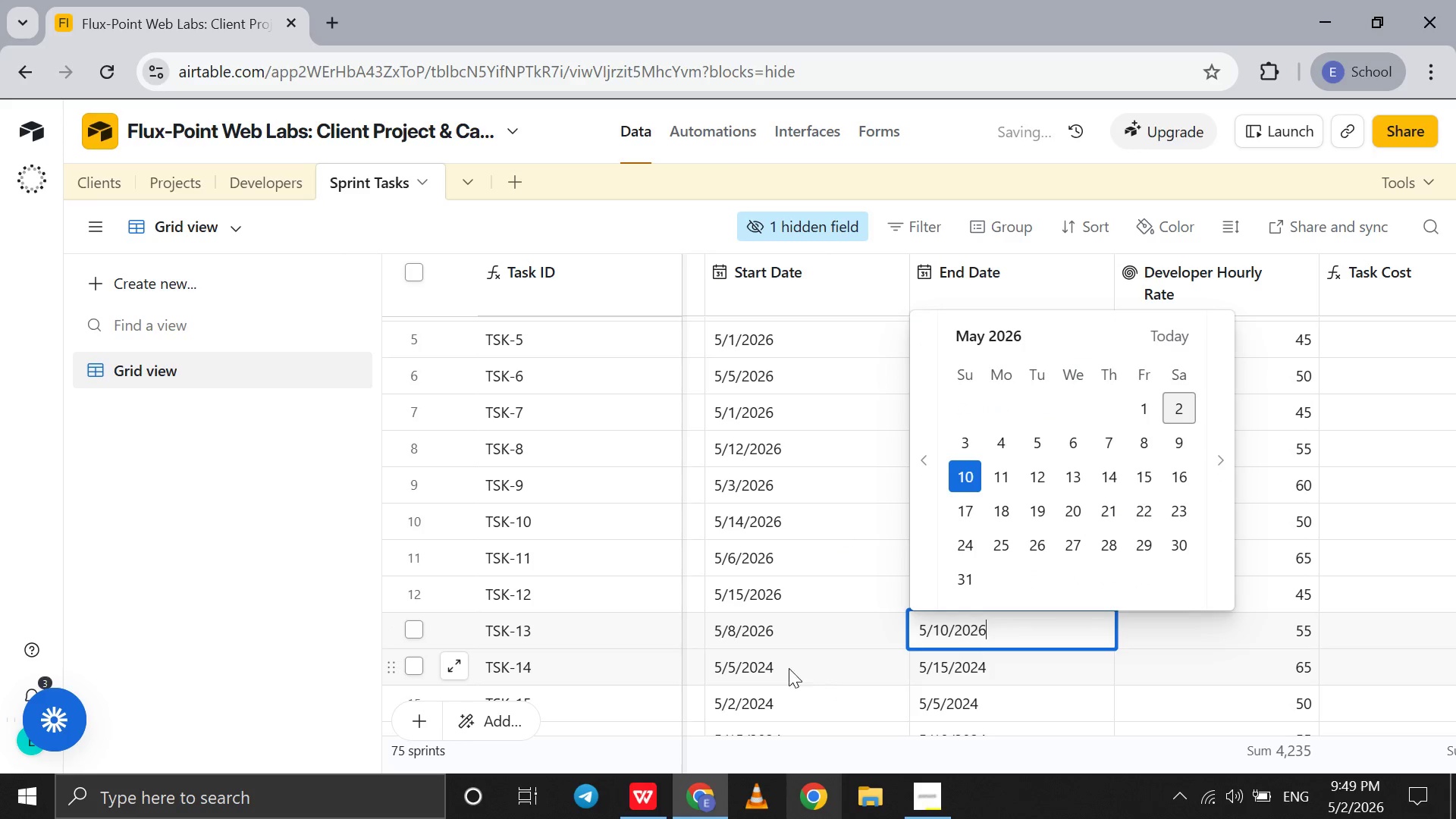 
double_click([781, 664])
 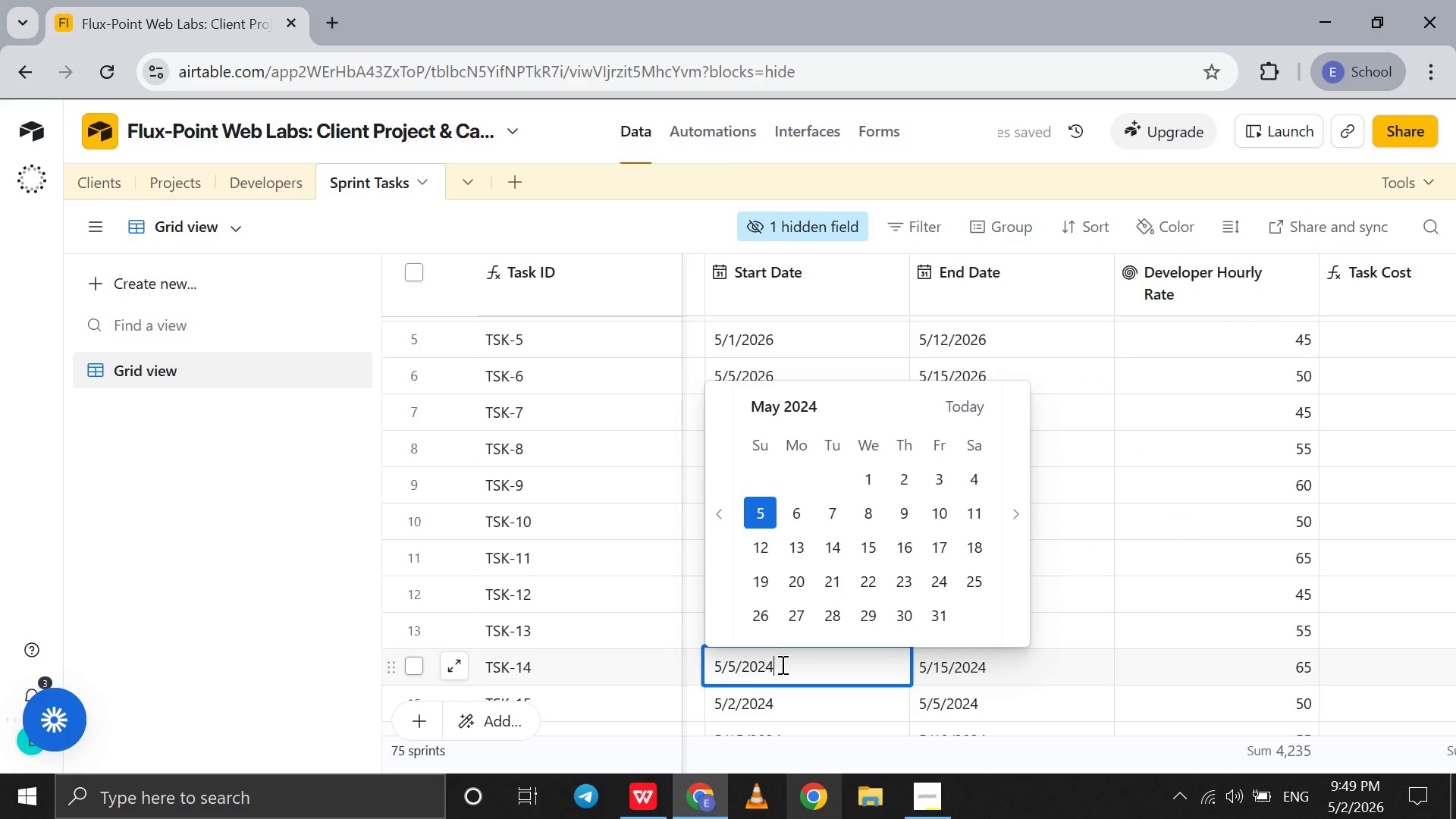 
left_click([781, 664])
 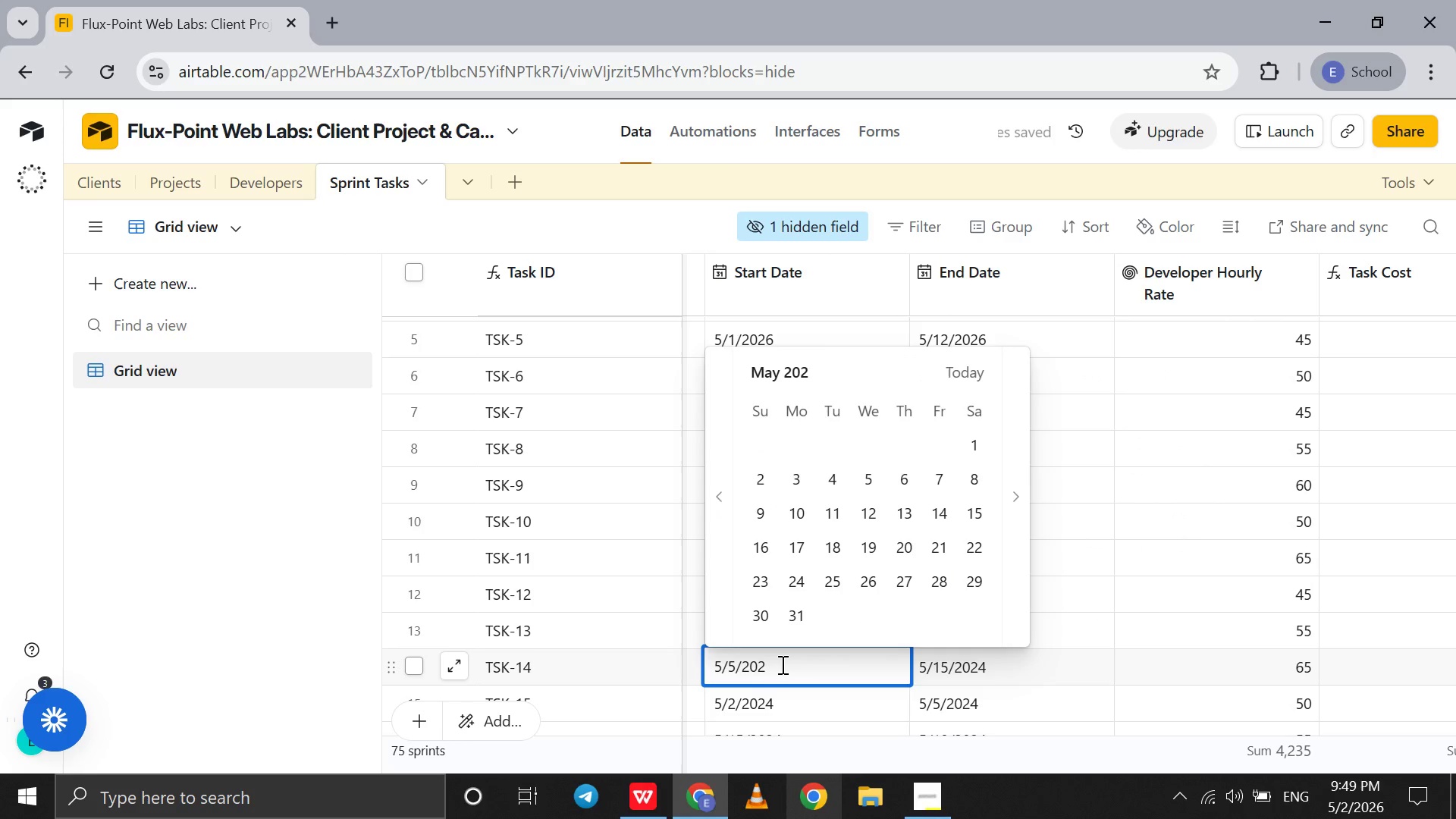 
key(Backspace)
 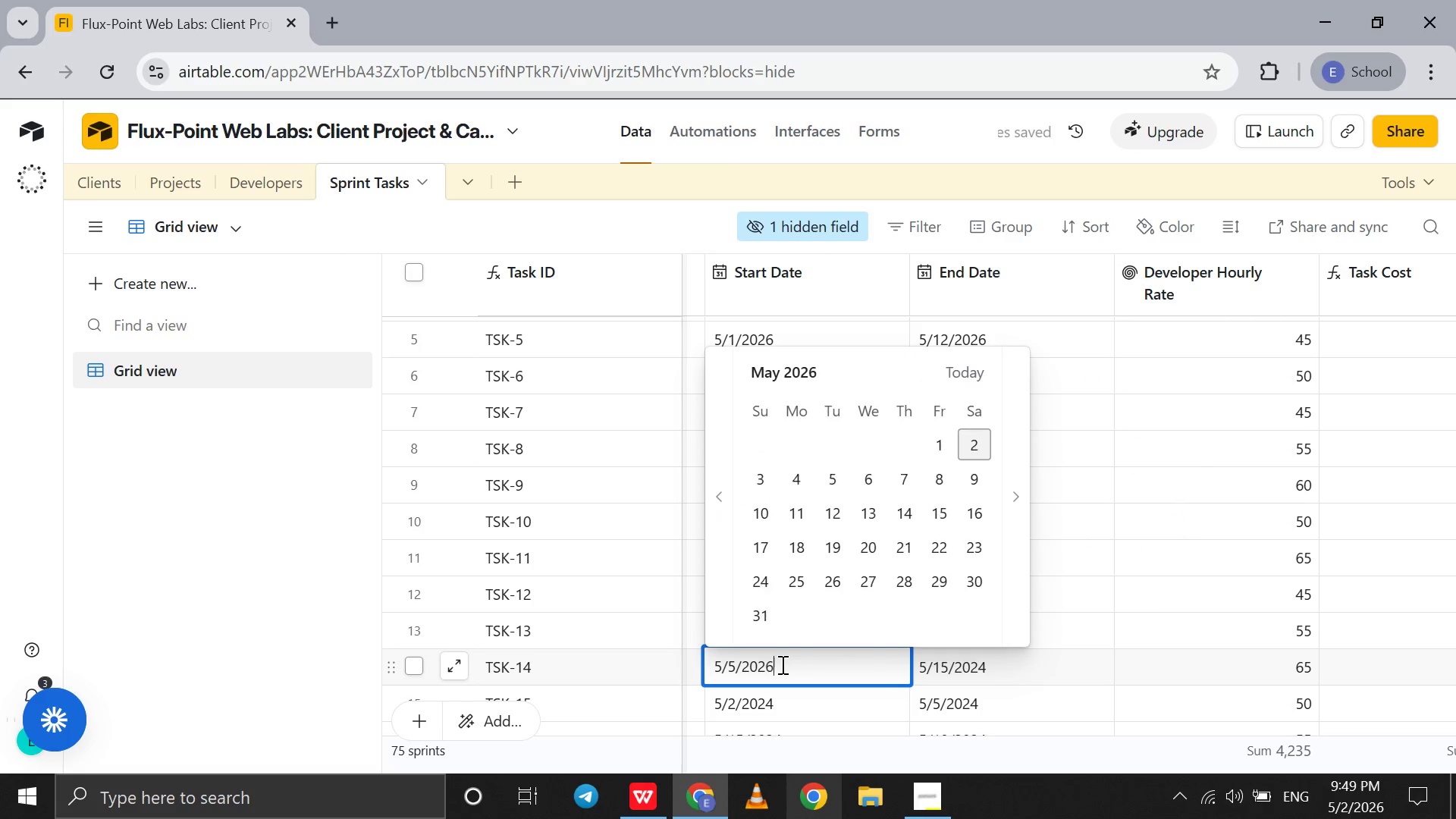 
key(6)
 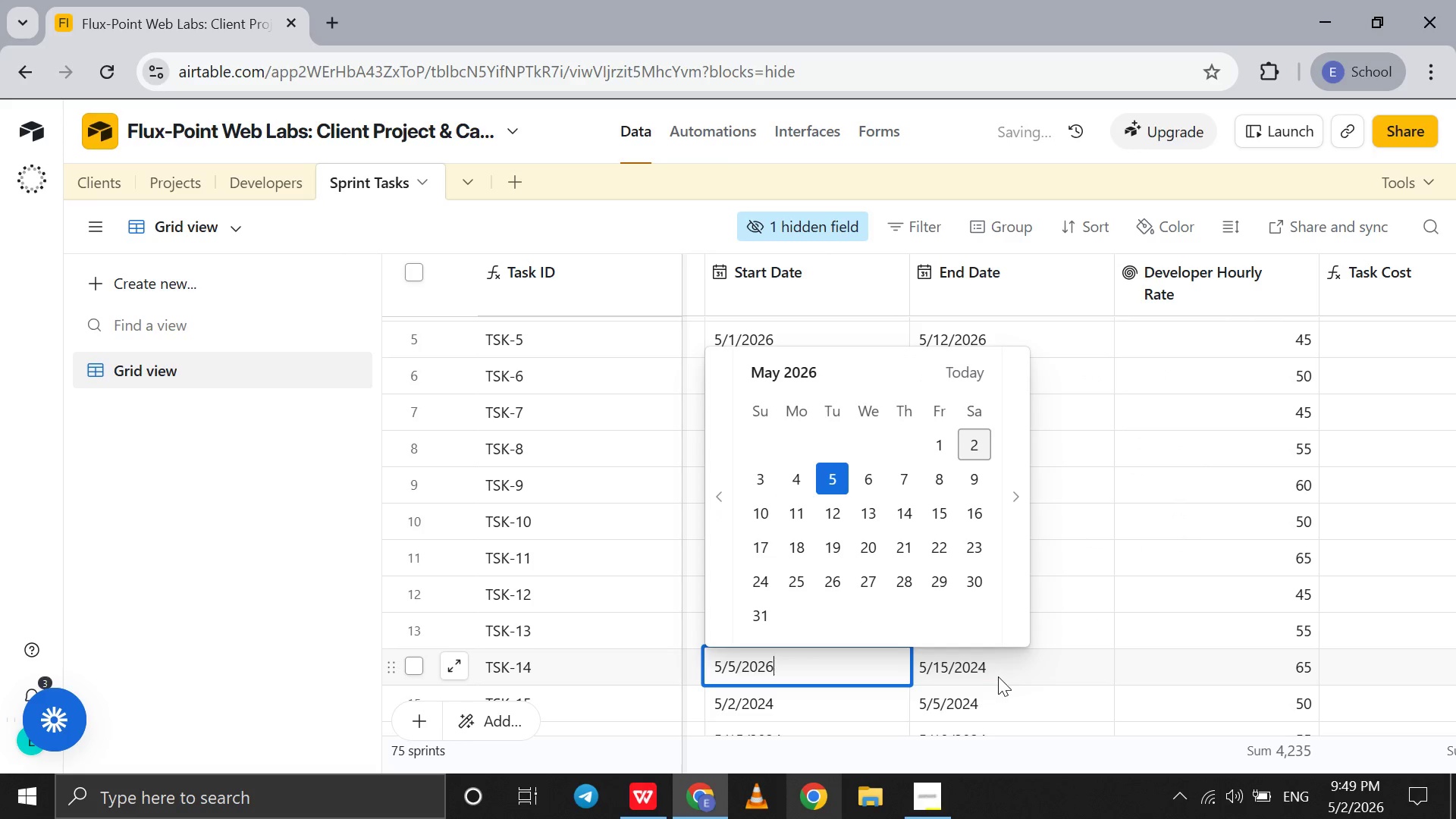 
left_click([1000, 672])
 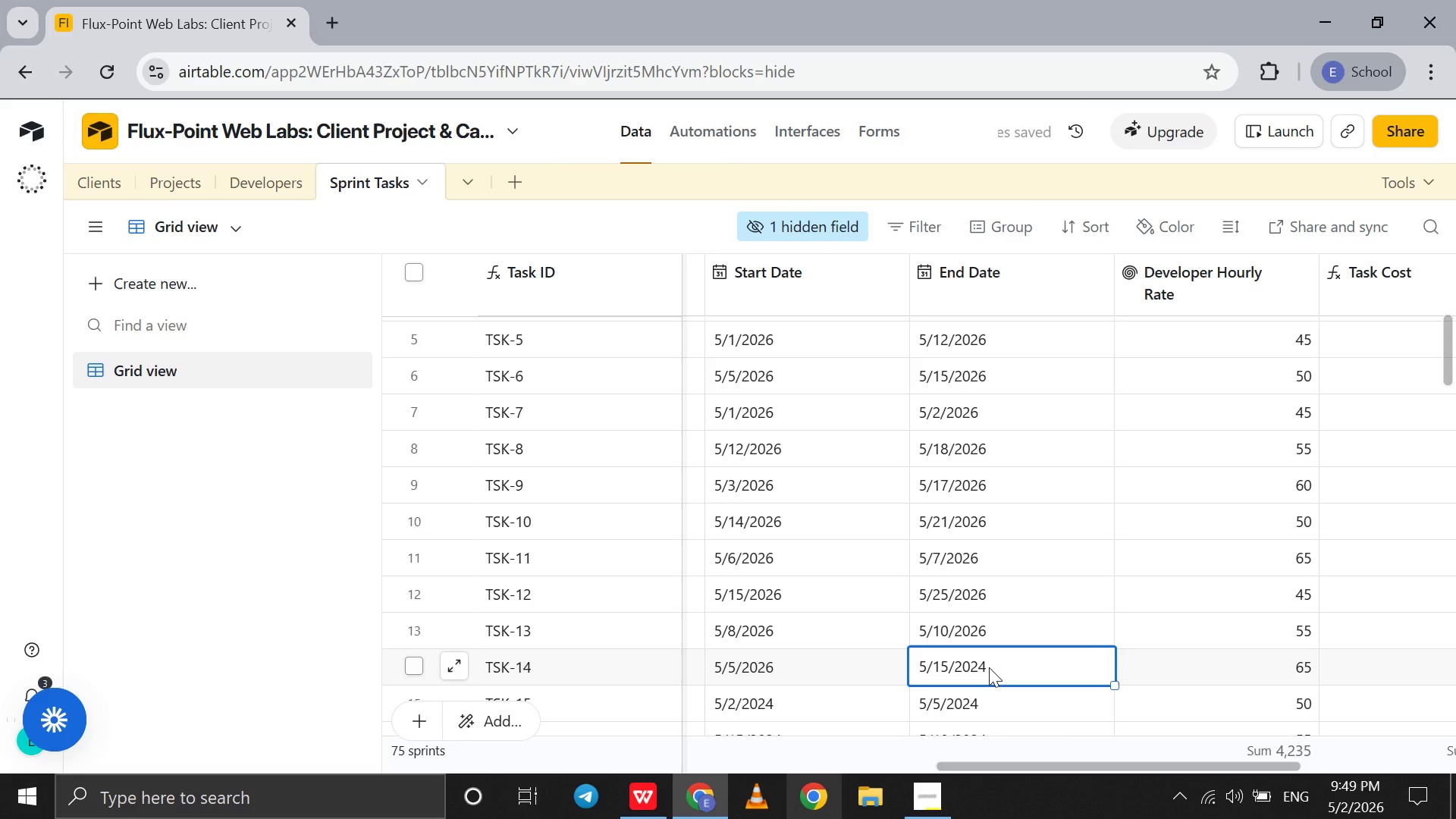 
double_click([989, 667])
 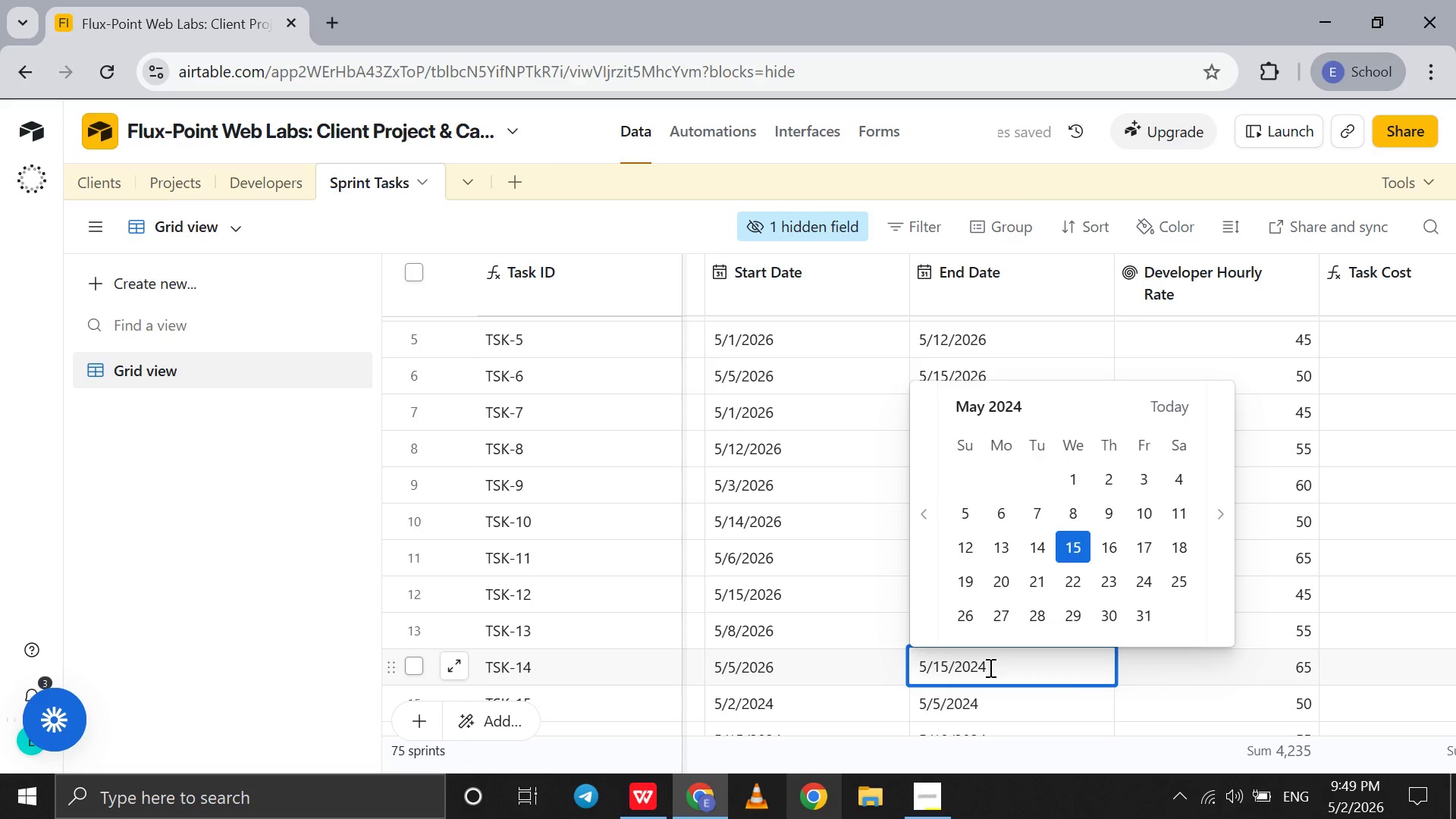 
key(Backspace)
 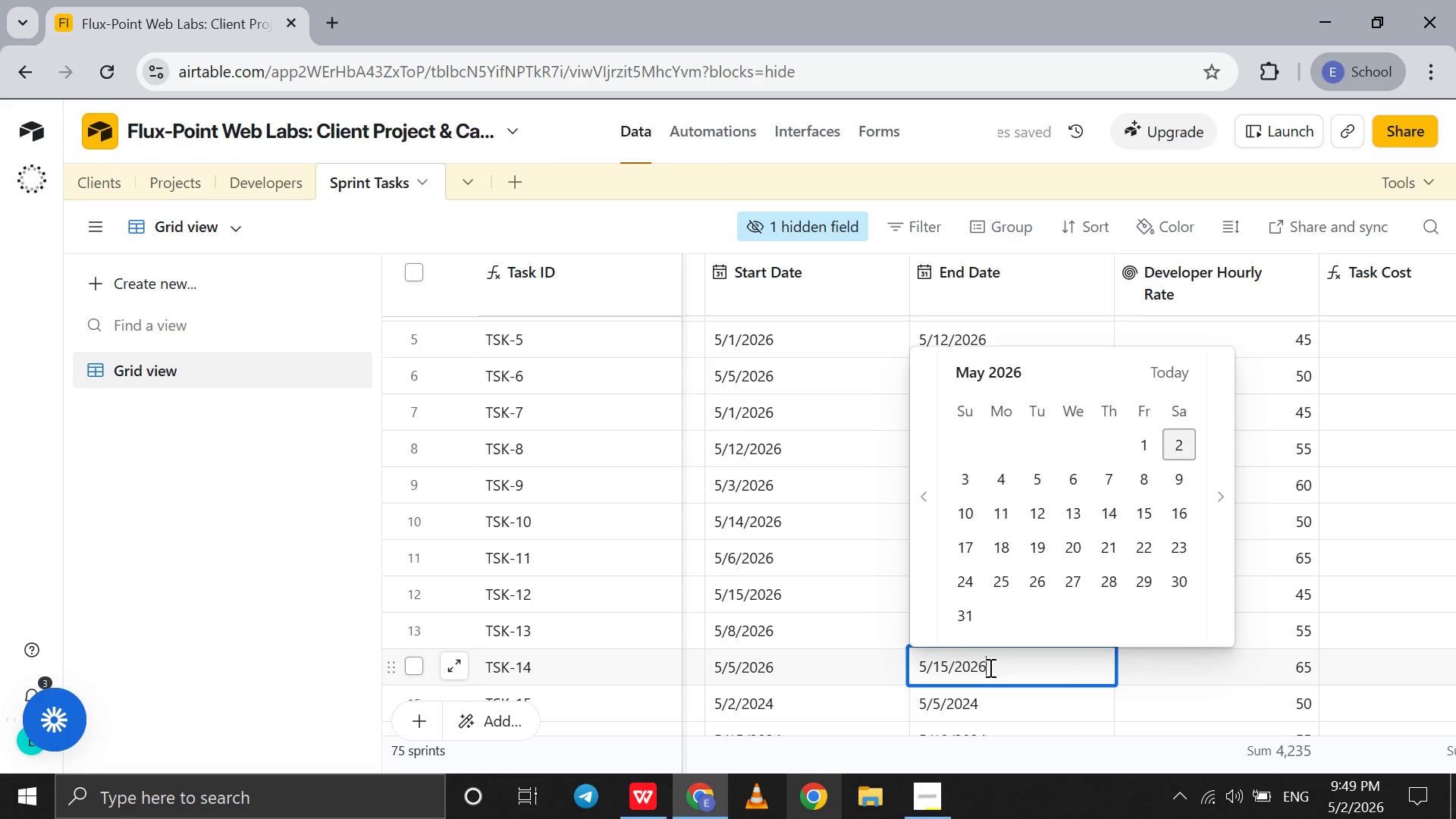 
key(6)
 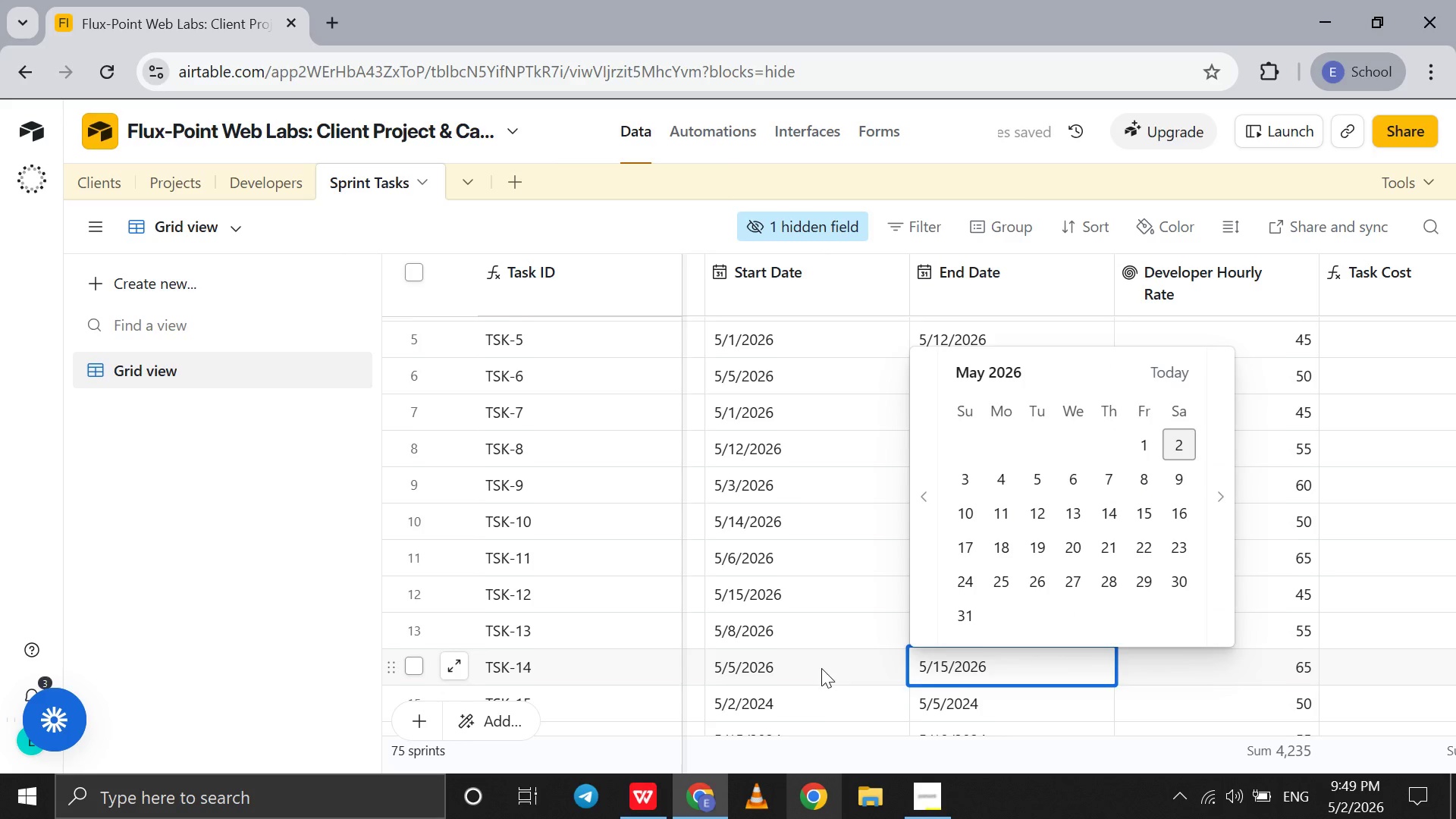 
scroll: coordinate [821, 668], scroll_direction: down, amount: 3.0
 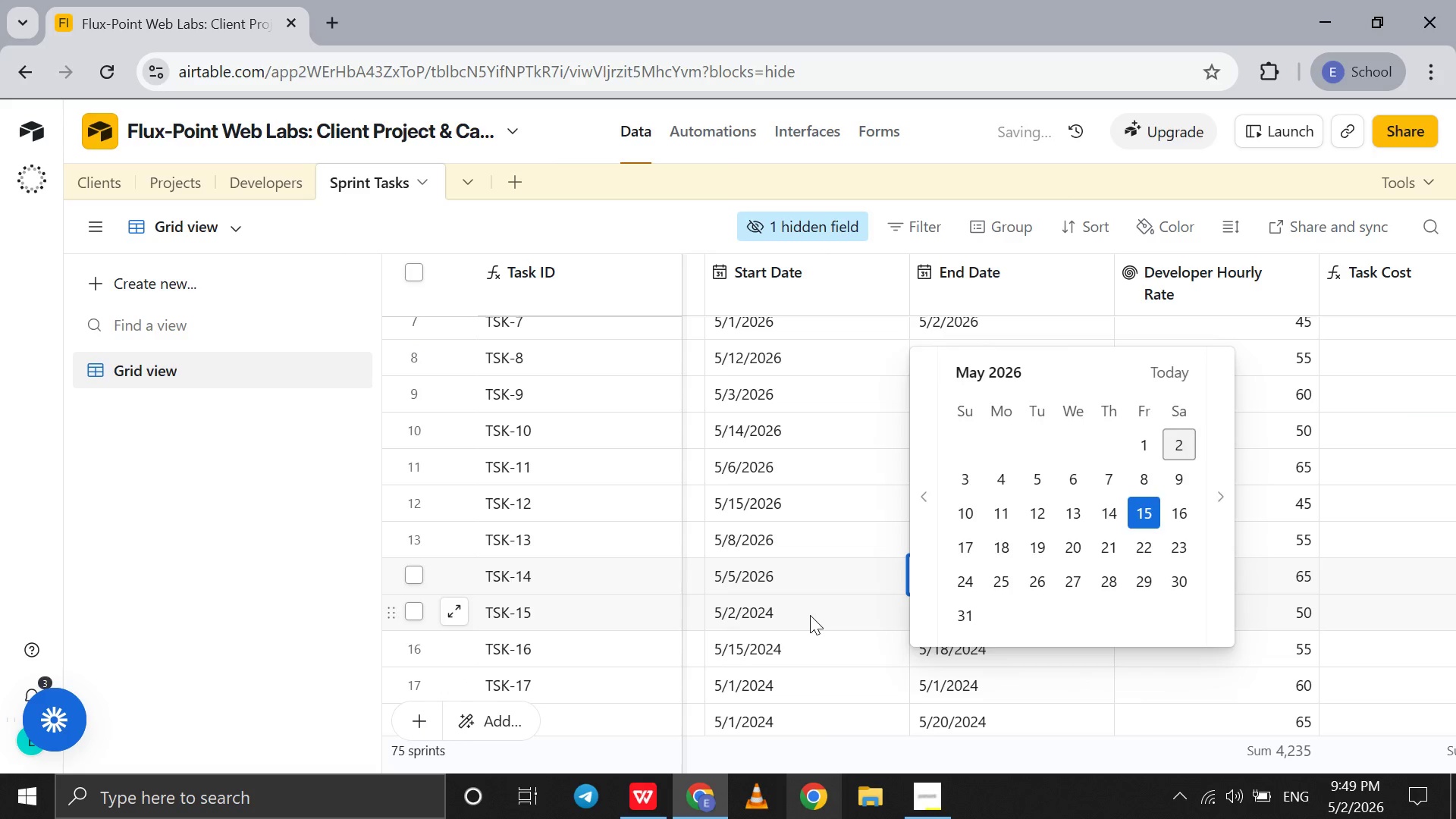 
double_click([810, 615])
 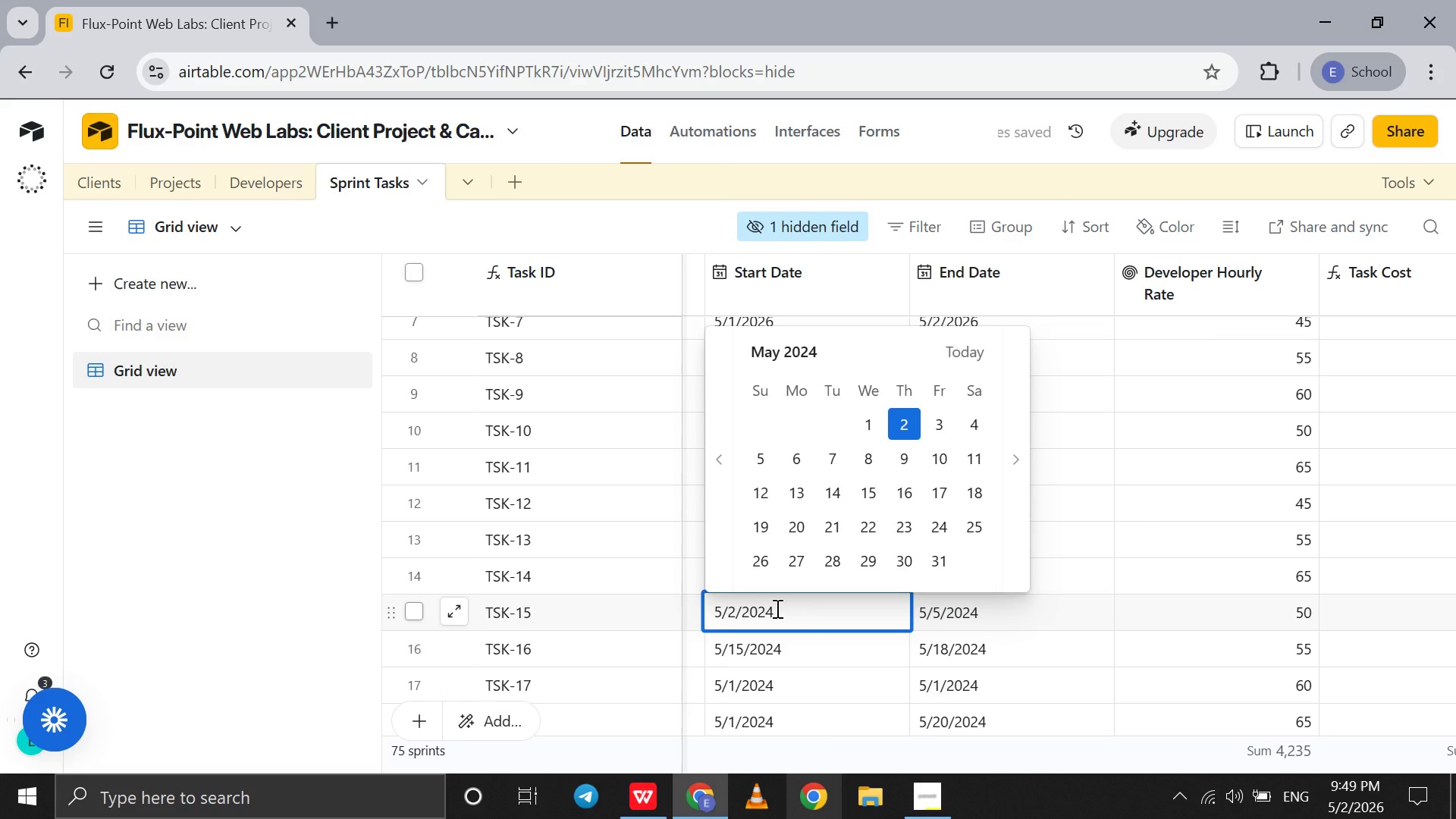 
key(Backspace)
 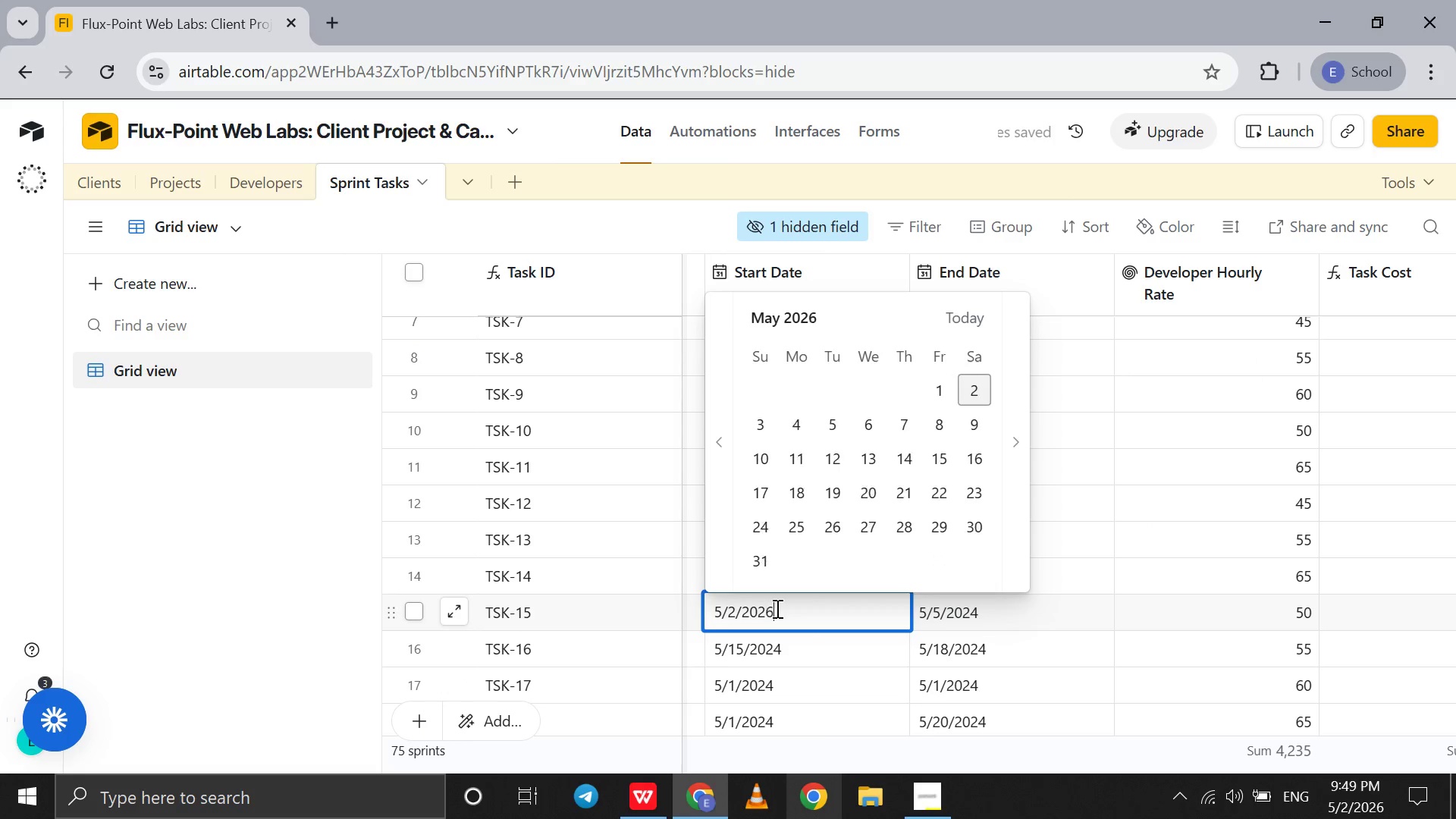 
key(6)
 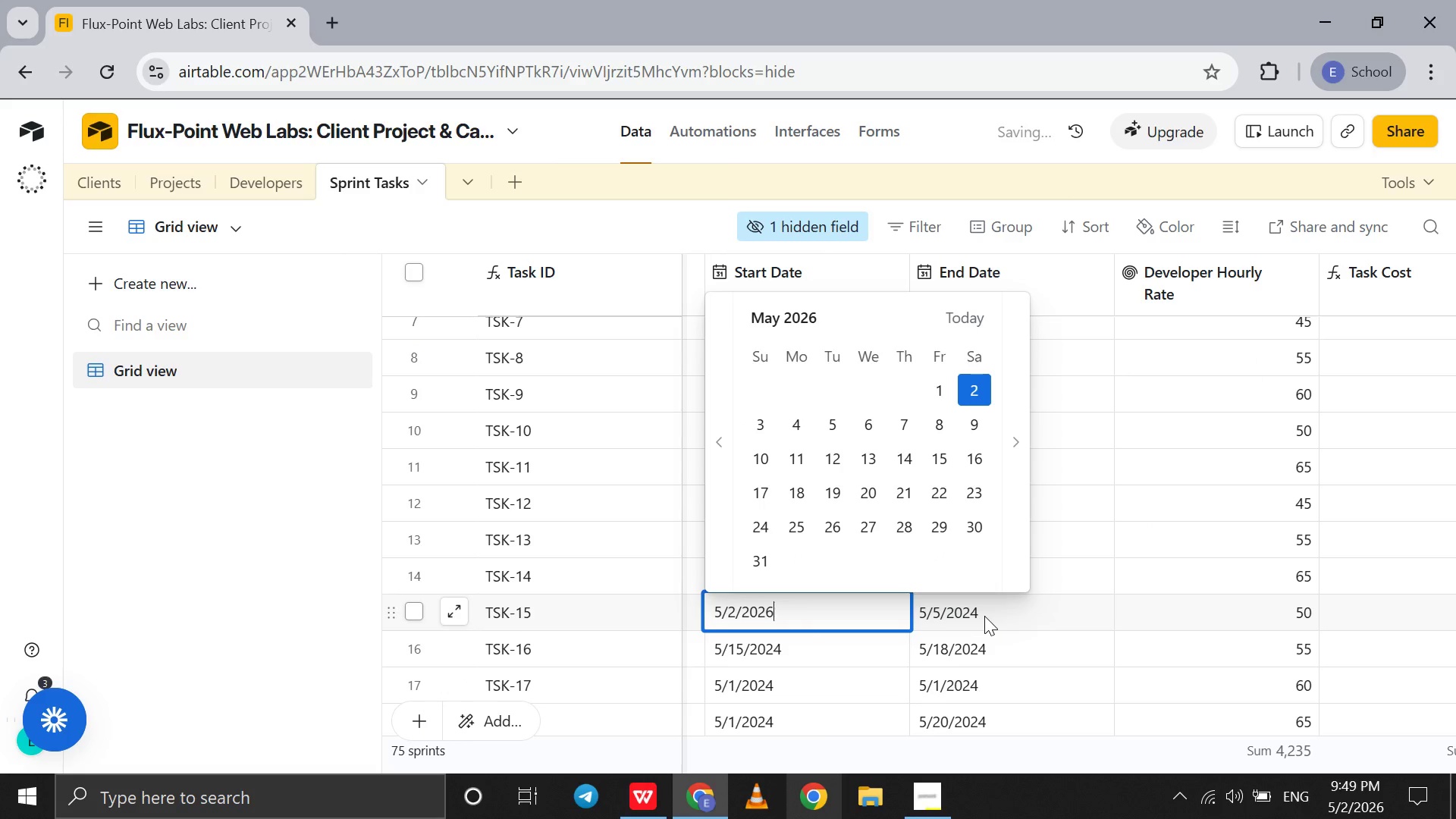 
double_click([984, 616])
 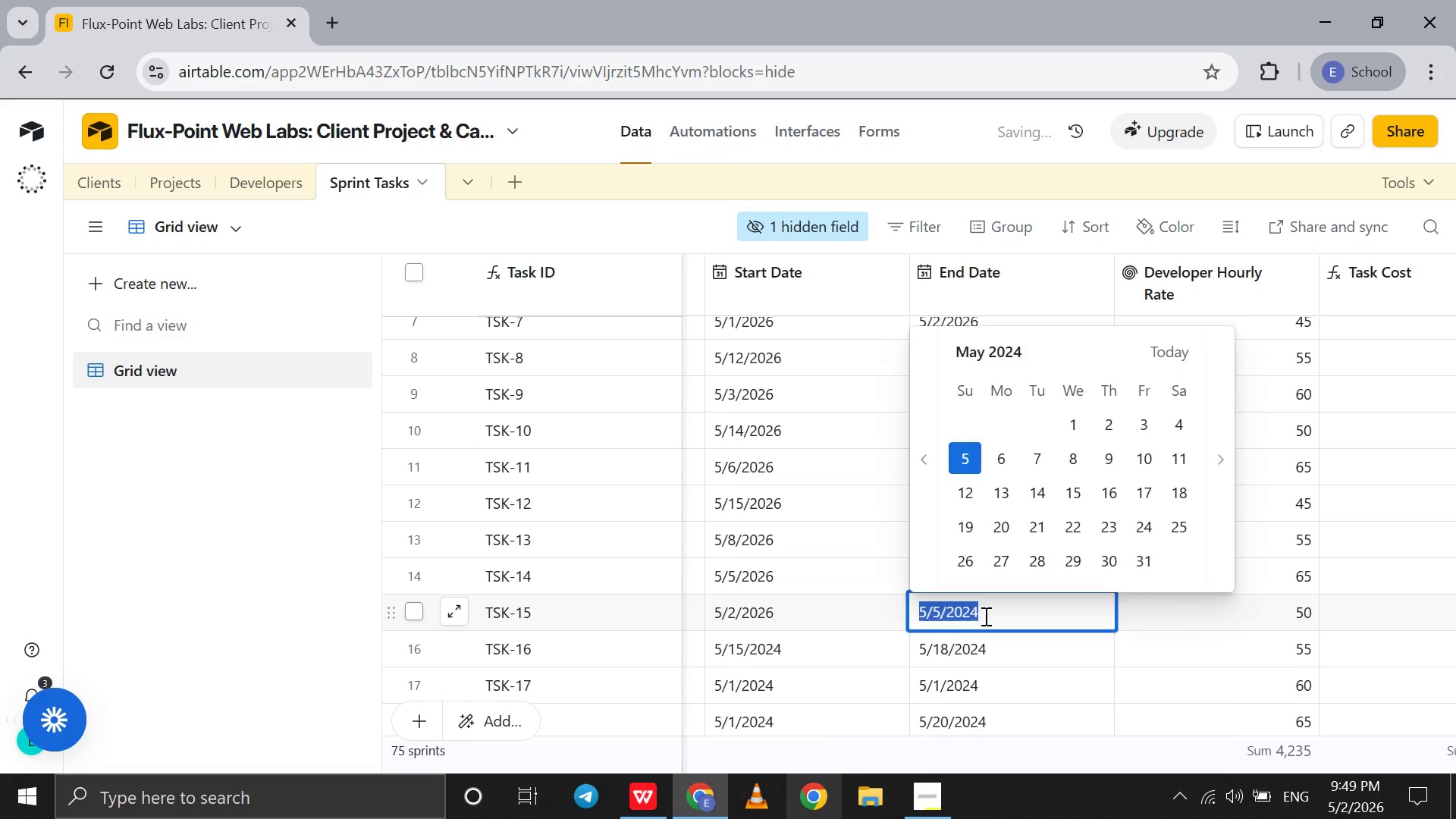 
triple_click([984, 616])
 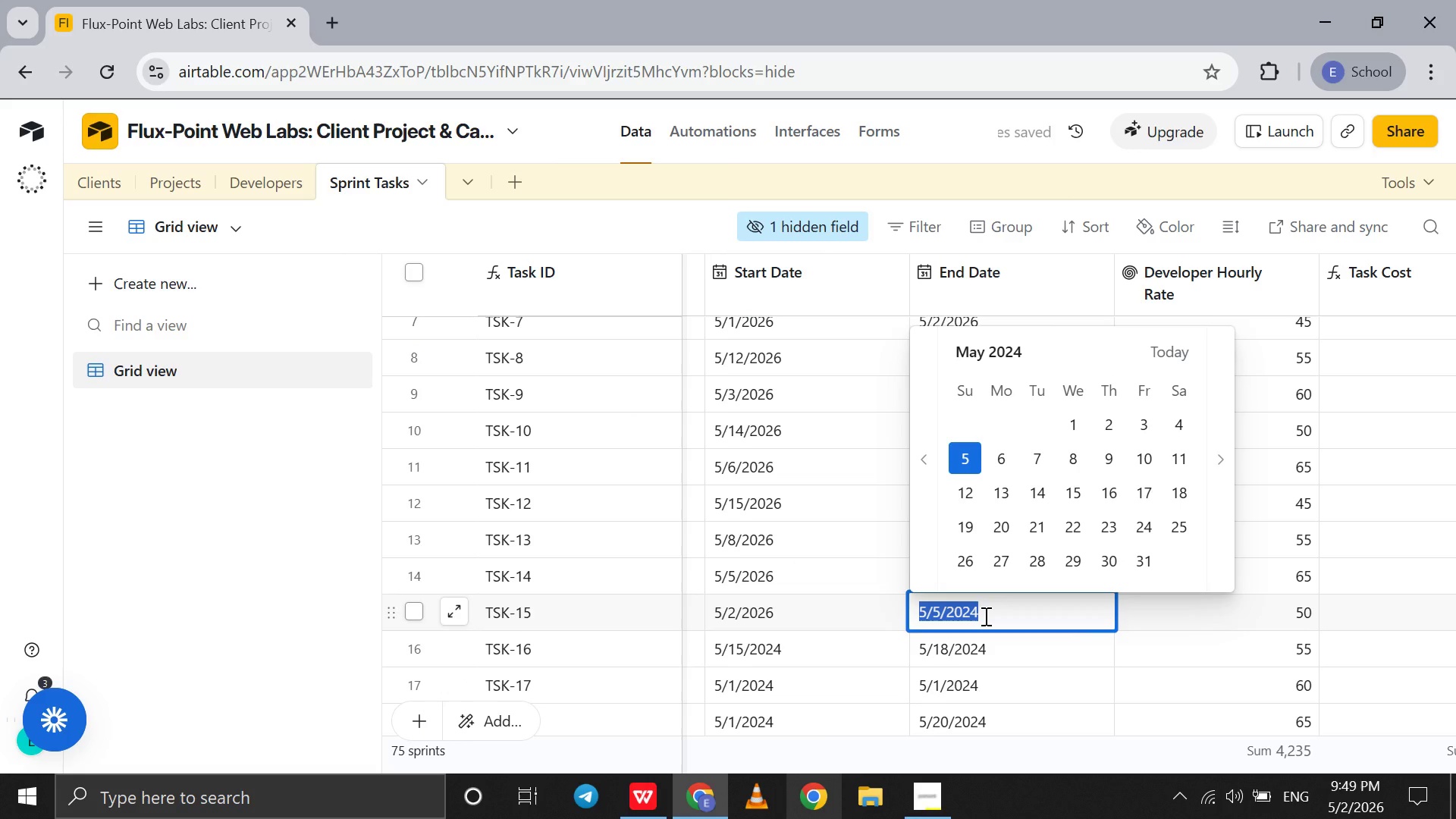 
left_click([984, 616])
 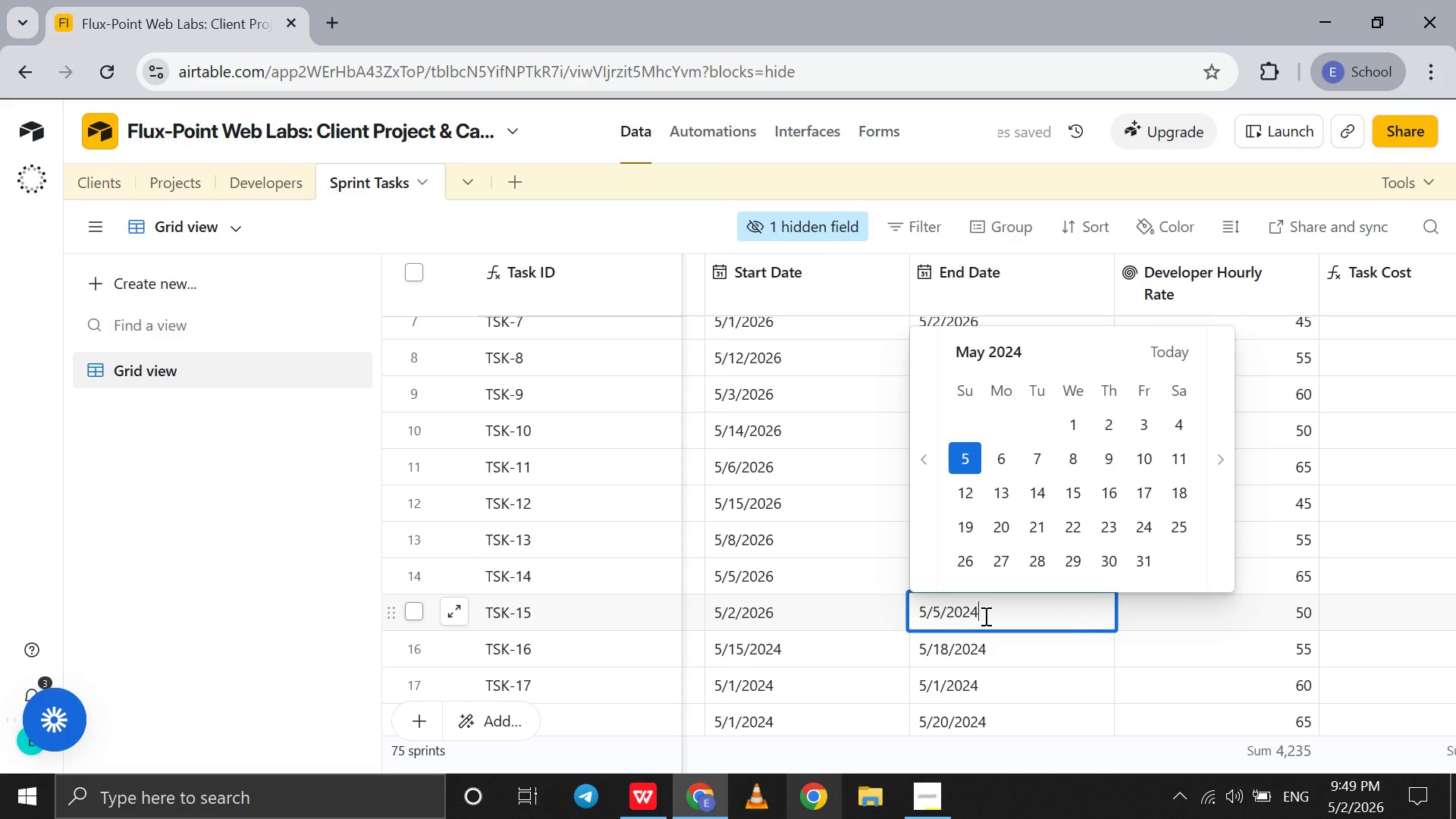 
key(Backspace)
 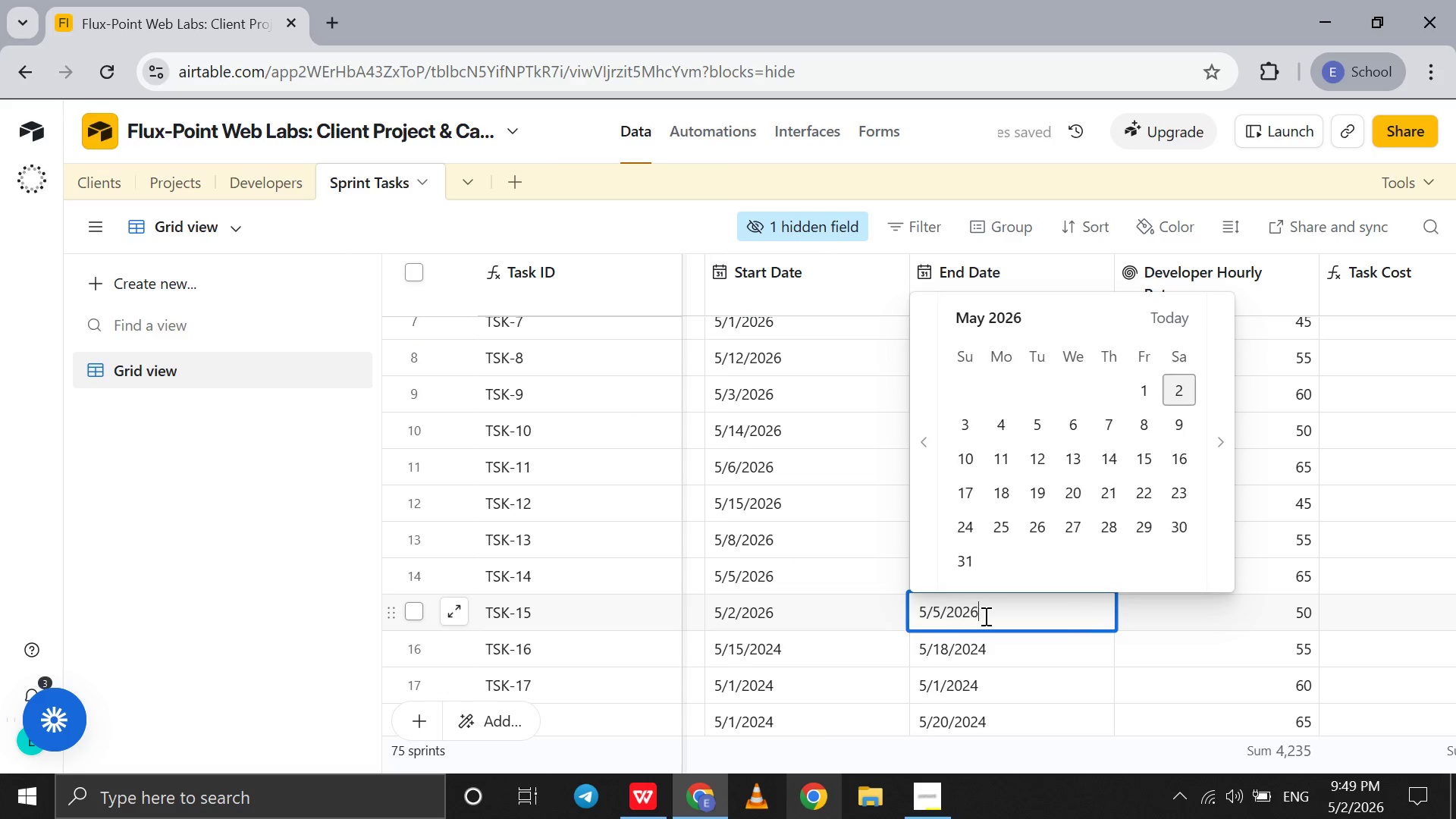 
key(6)
 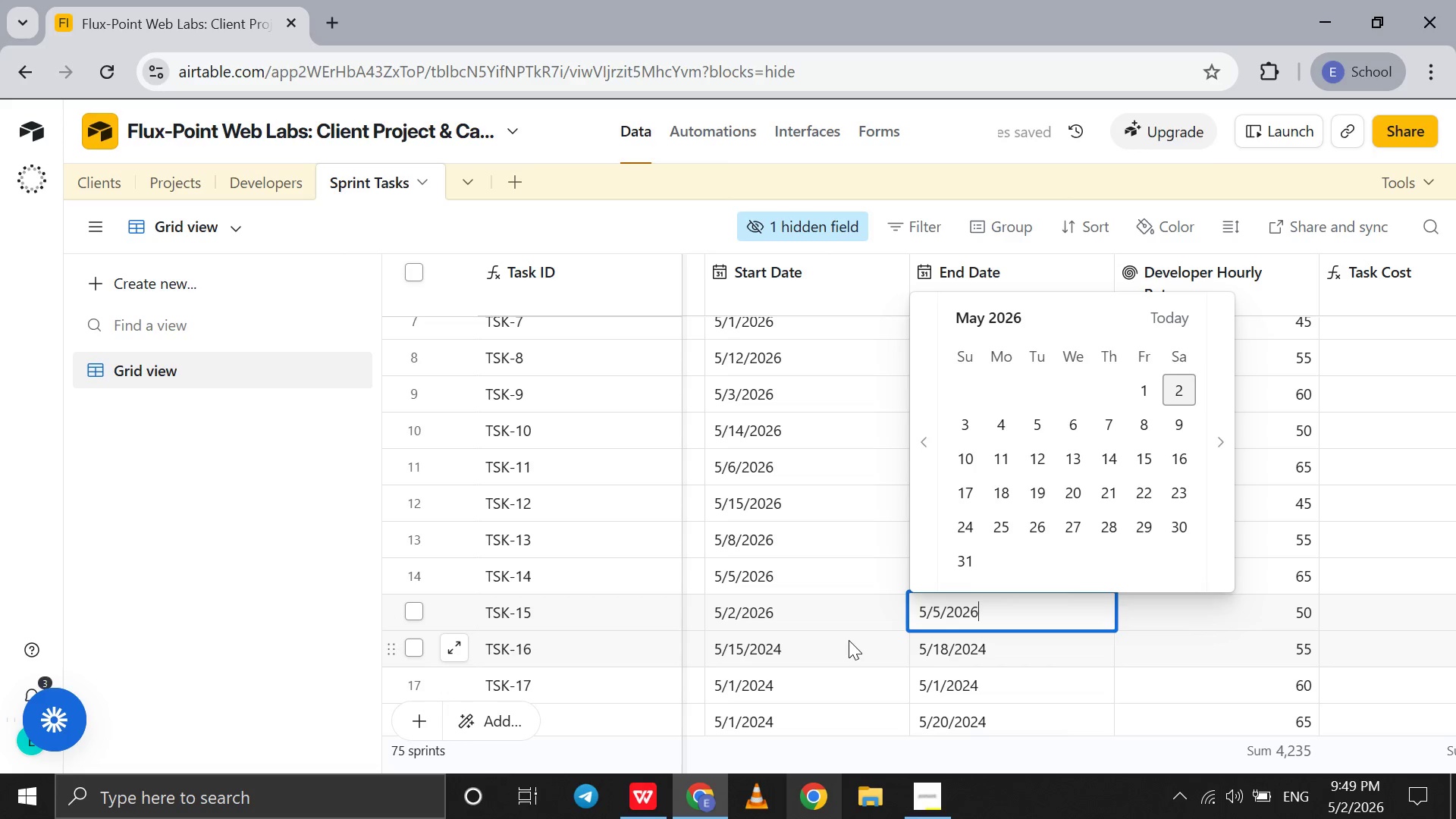 
left_click([849, 640])
 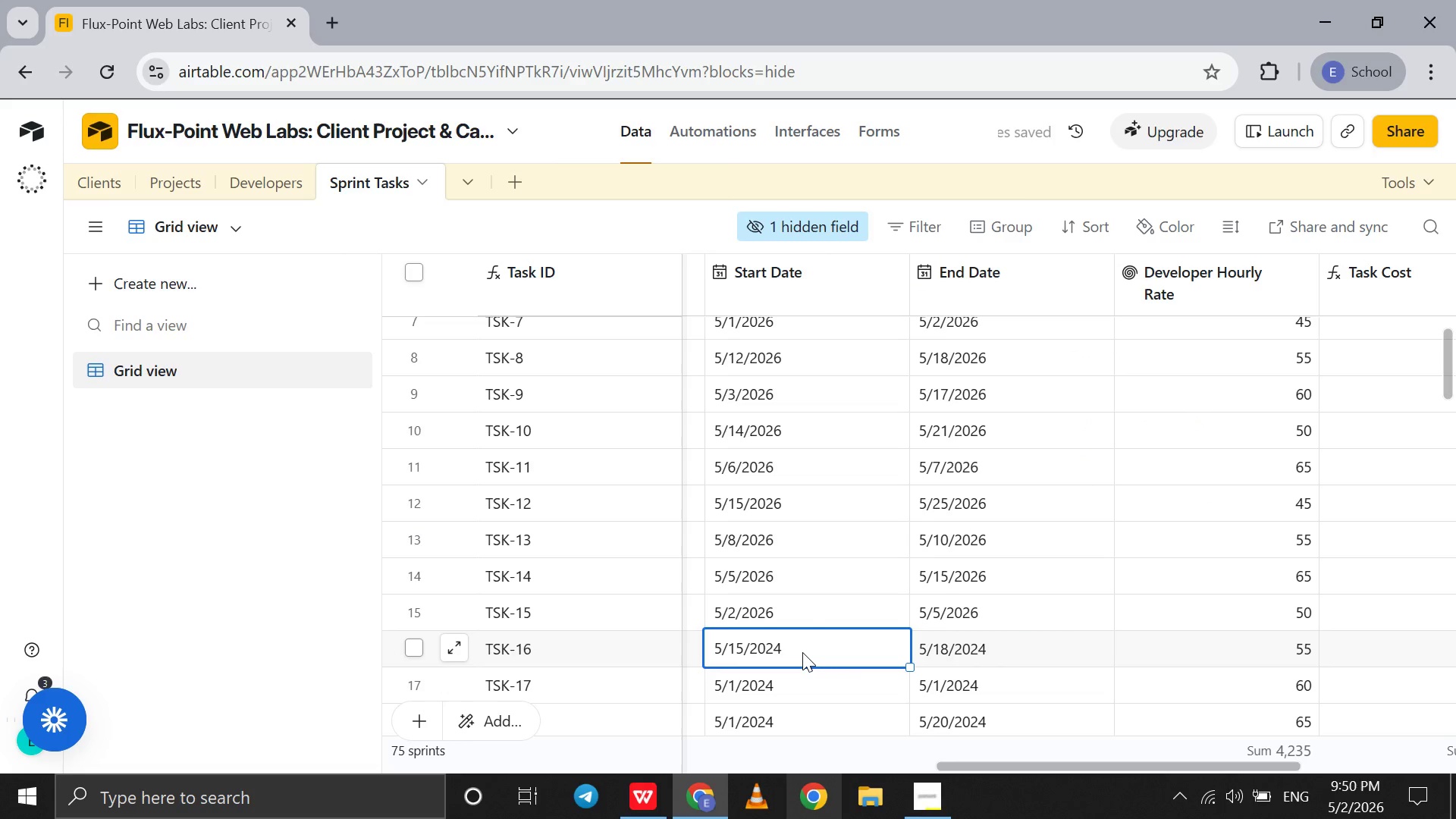 
double_click([802, 652])
 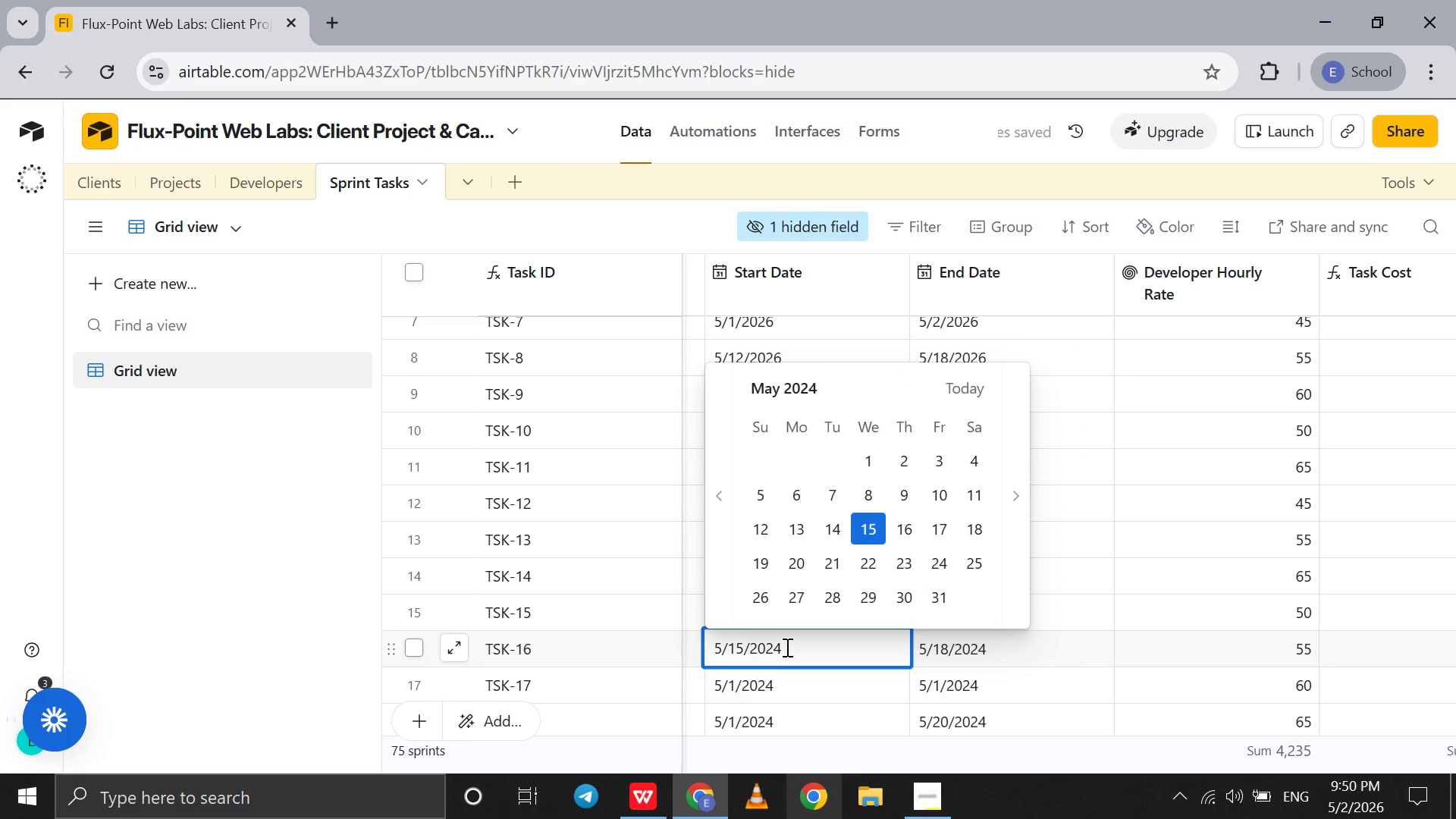 
key(Backspace)
 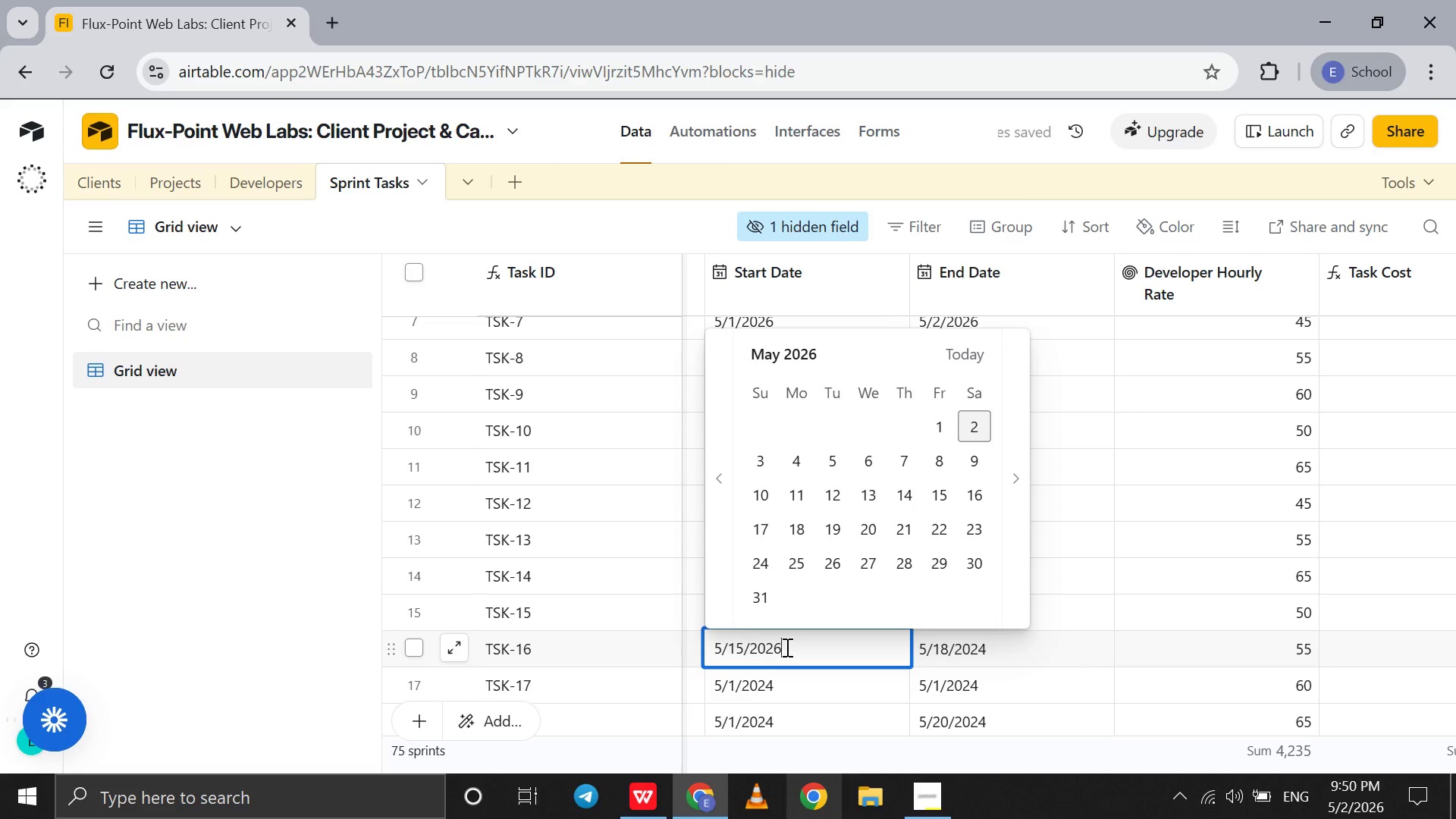 
key(6)
 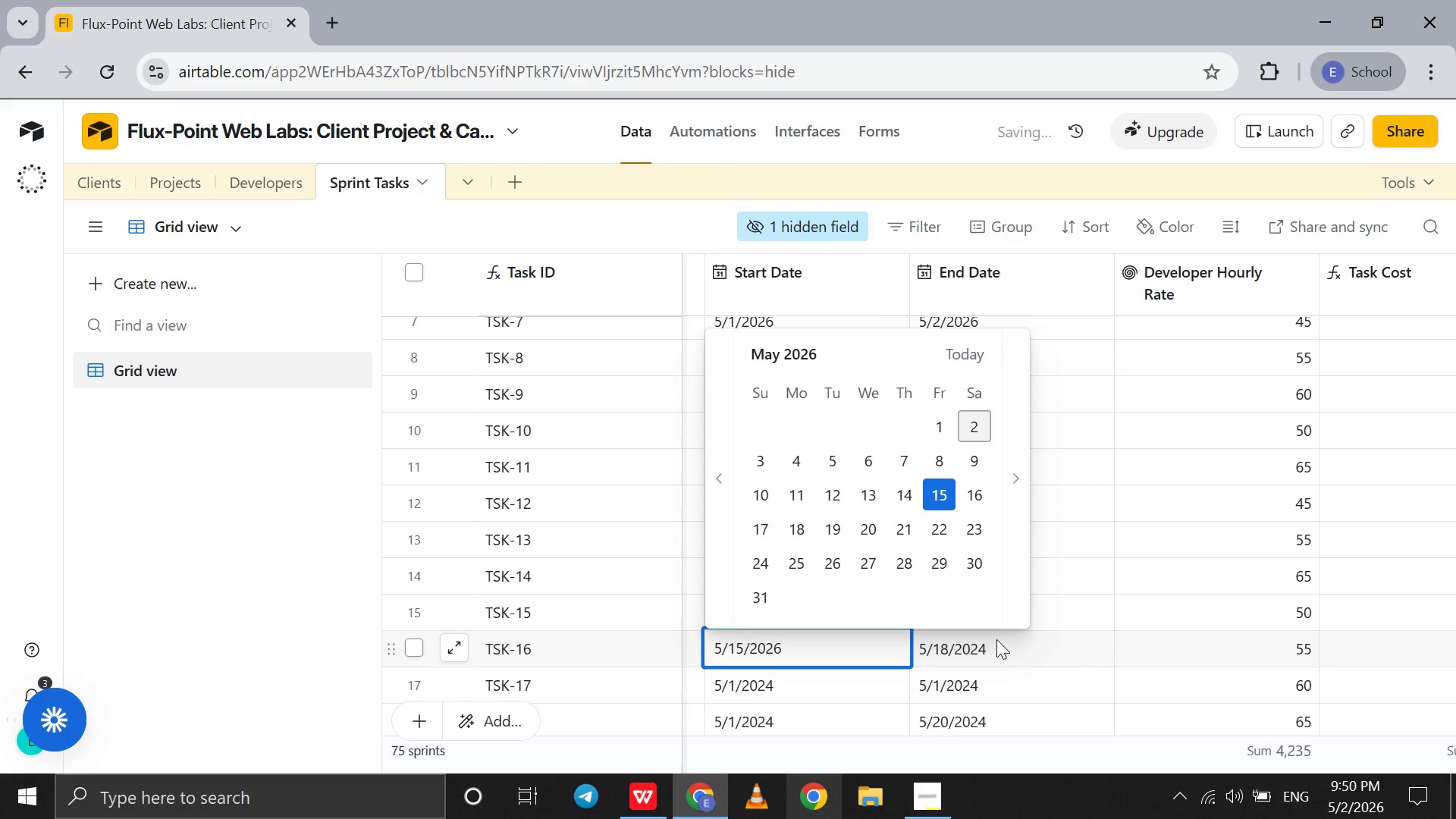 
double_click([995, 643])
 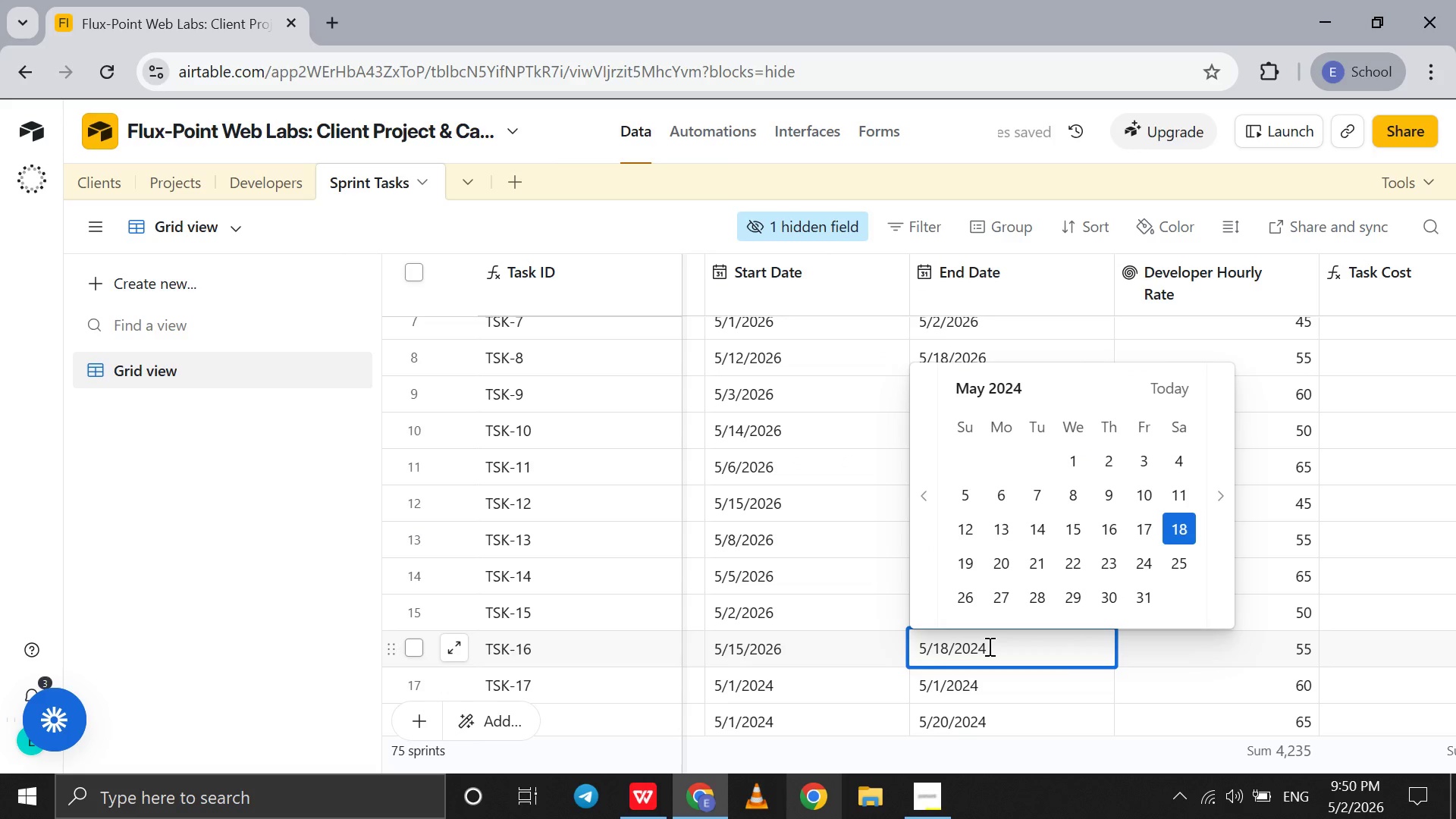 
key(Backspace)
 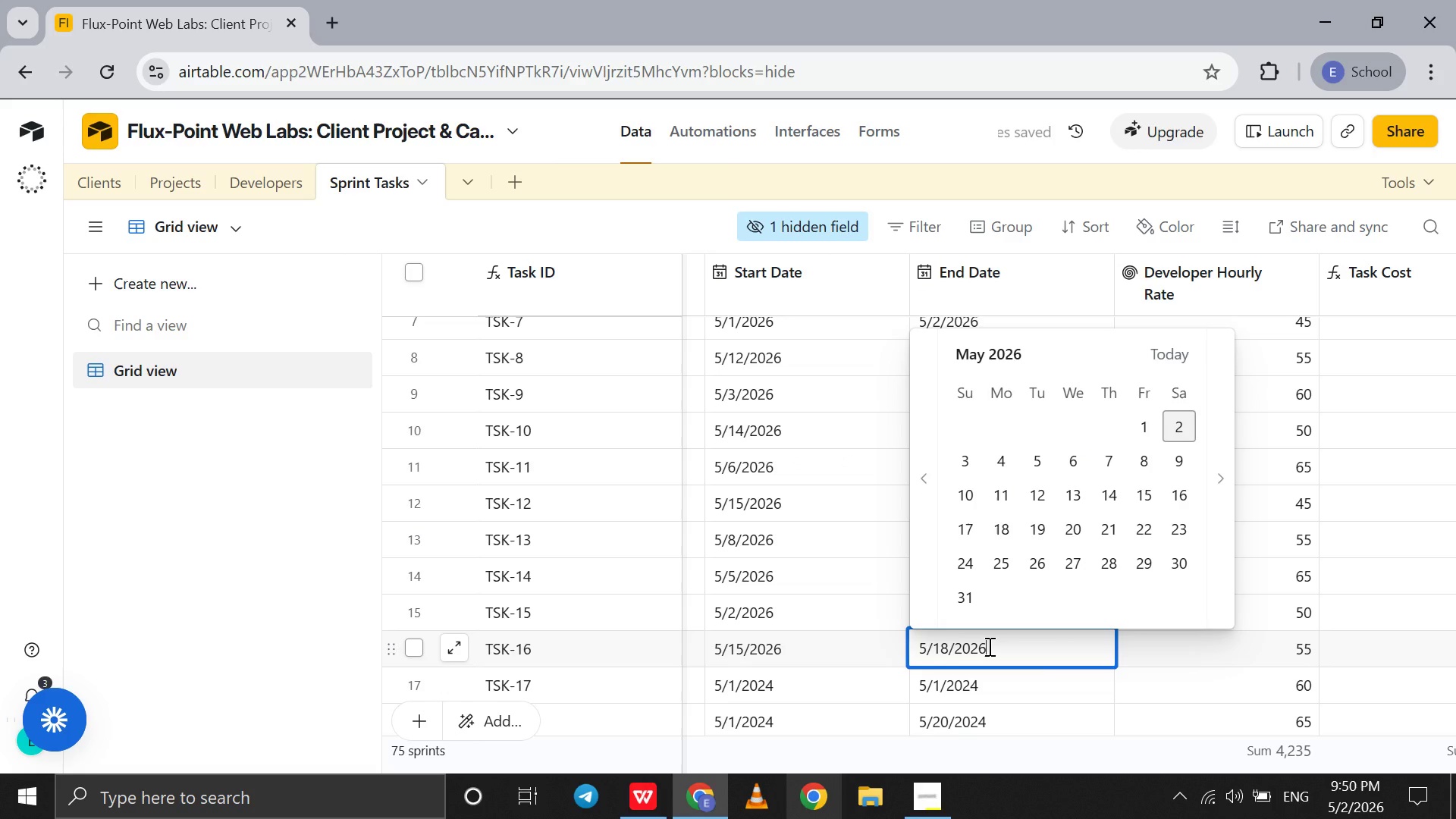 
key(6)
 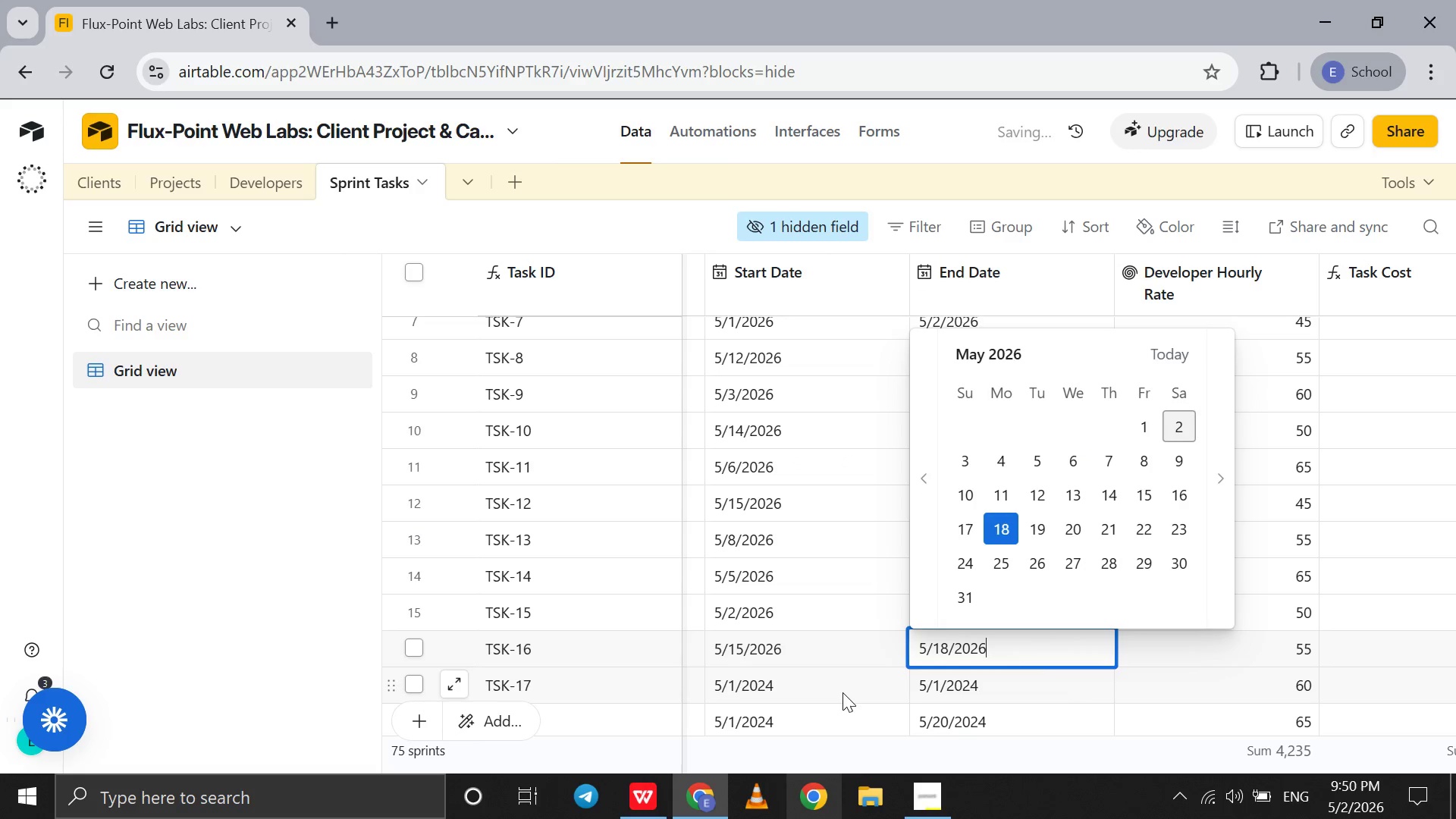 
left_click([843, 692])
 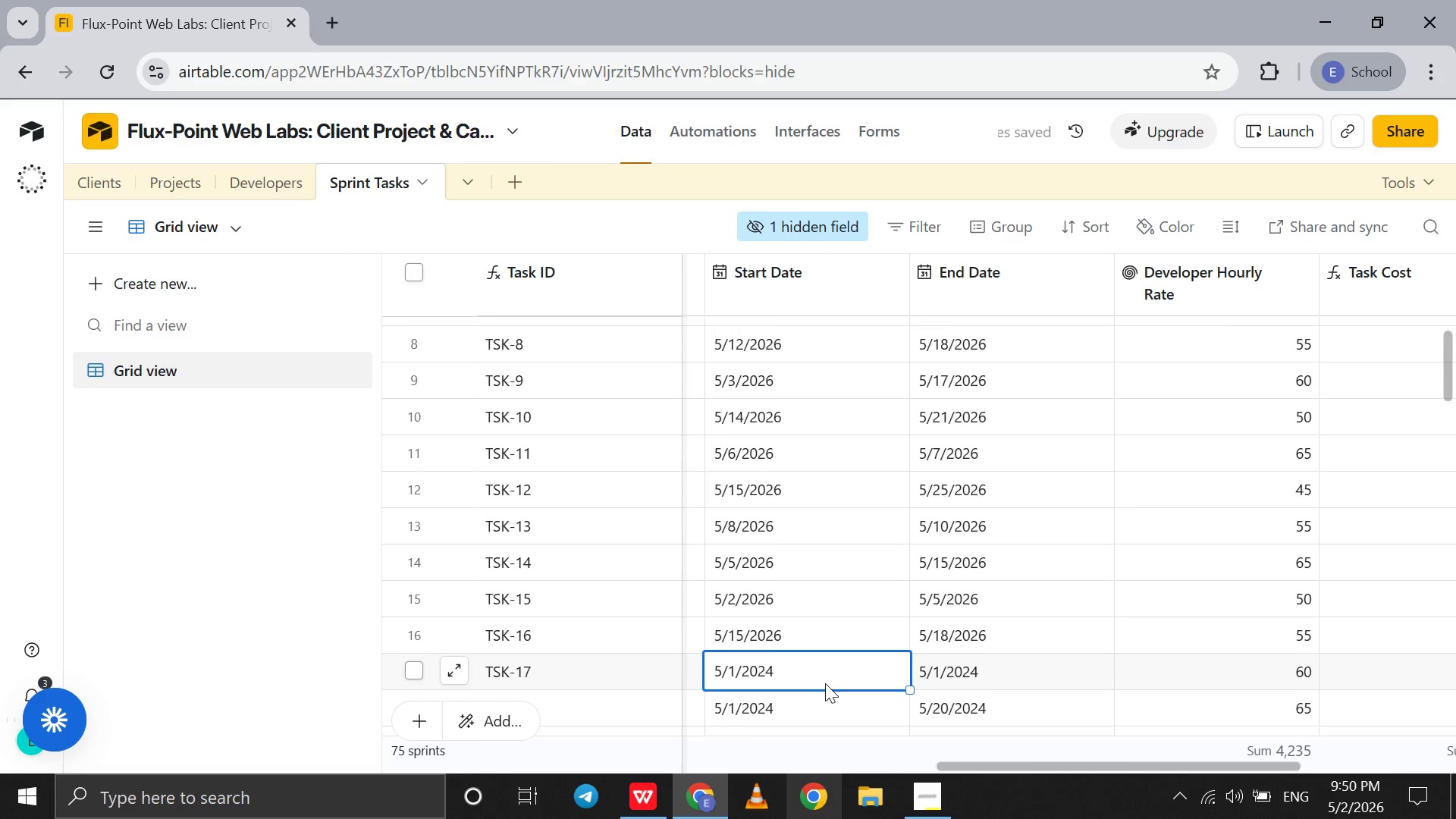 
double_click([825, 683])
 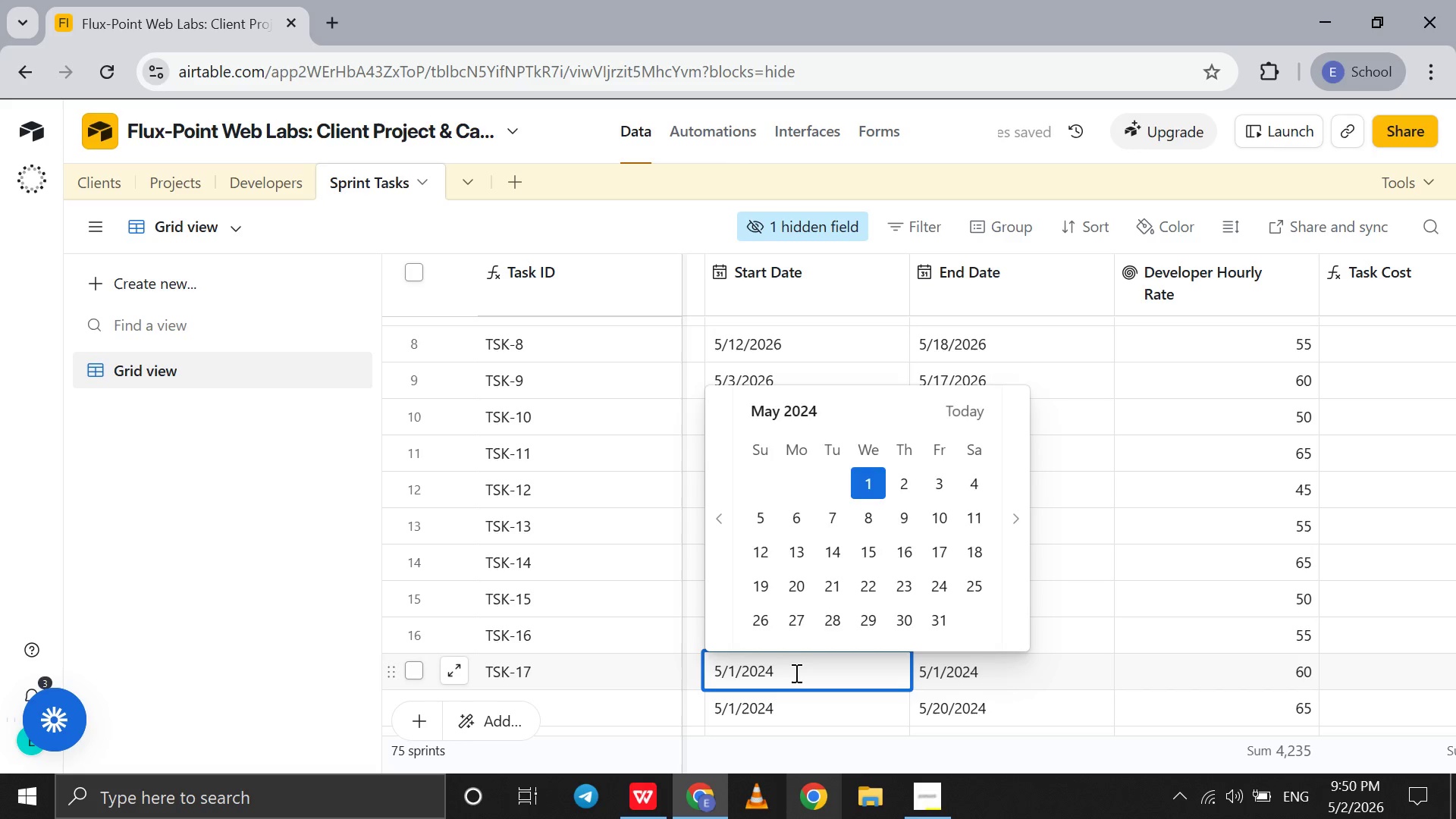 
key(Backspace)
 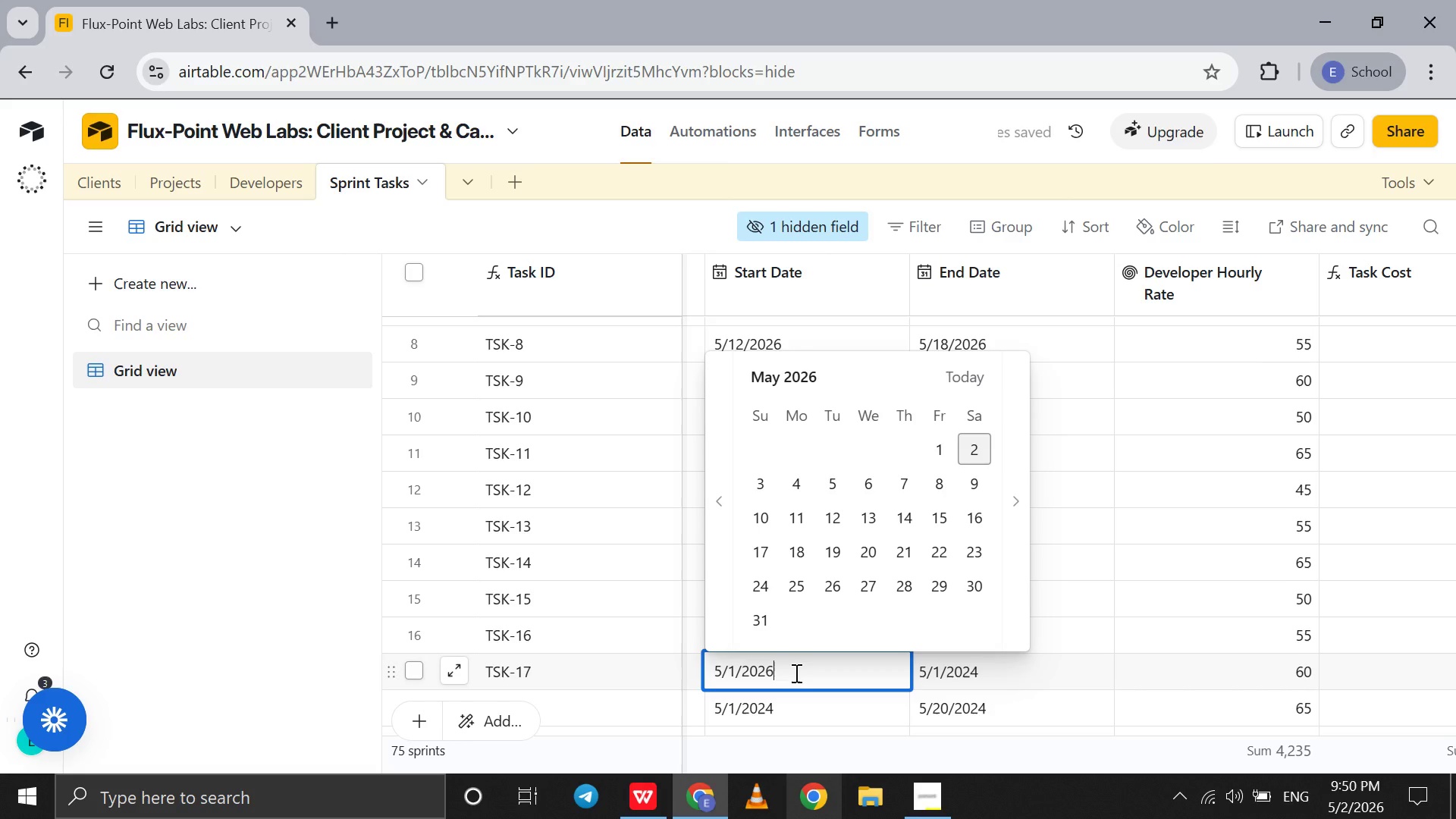 
key(6)
 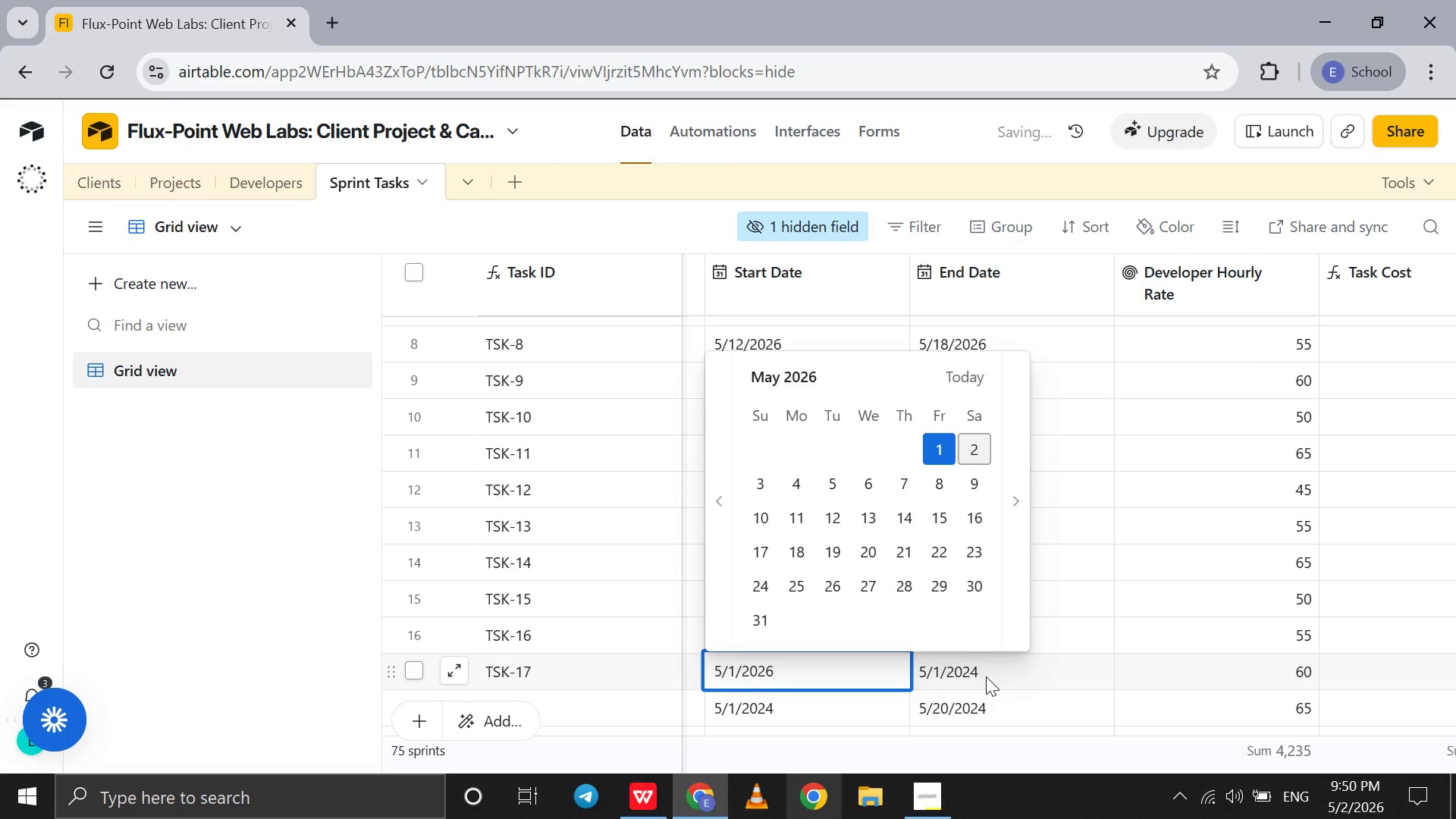 
double_click([986, 676])
 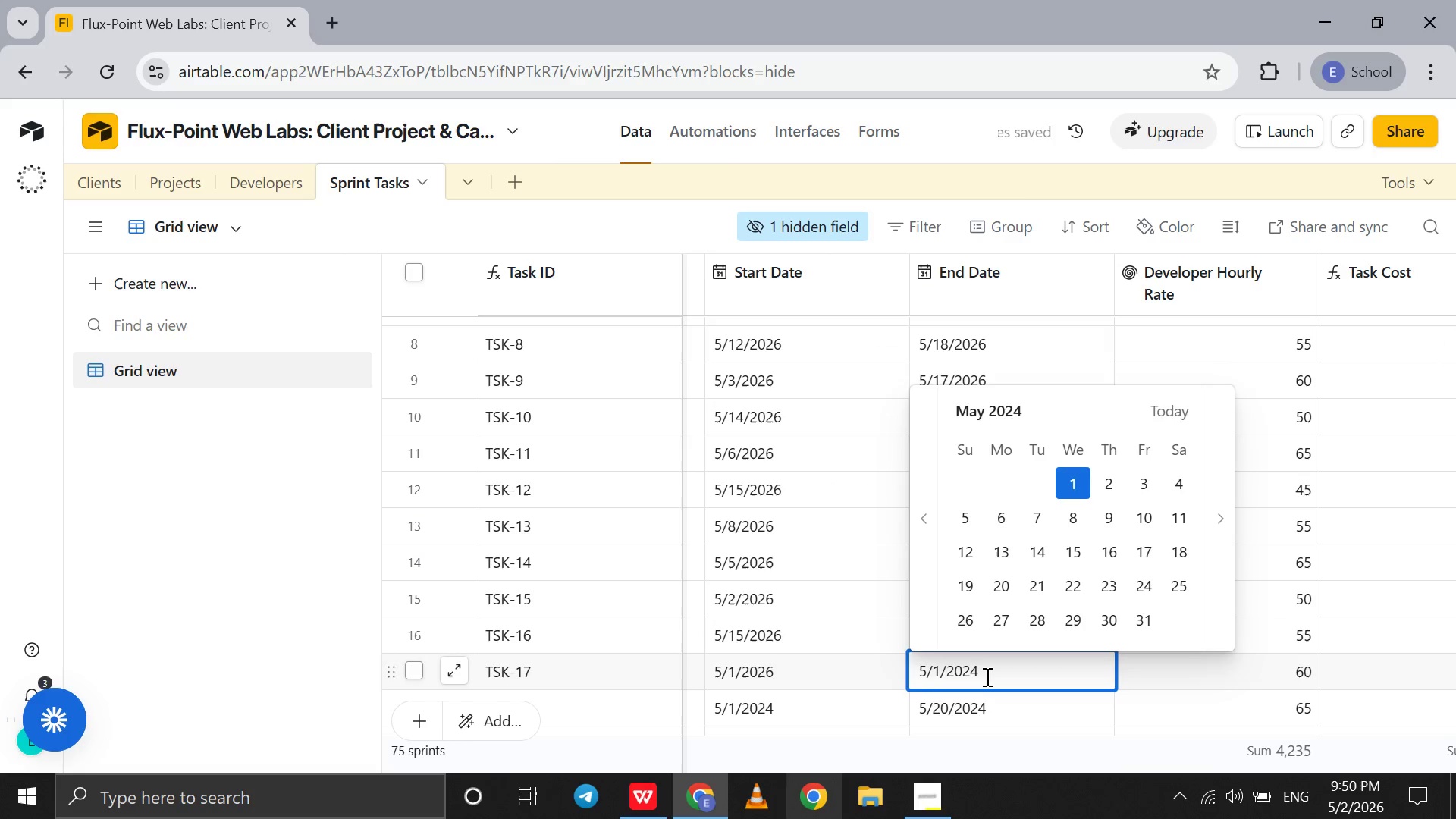 
key(Backspace)
 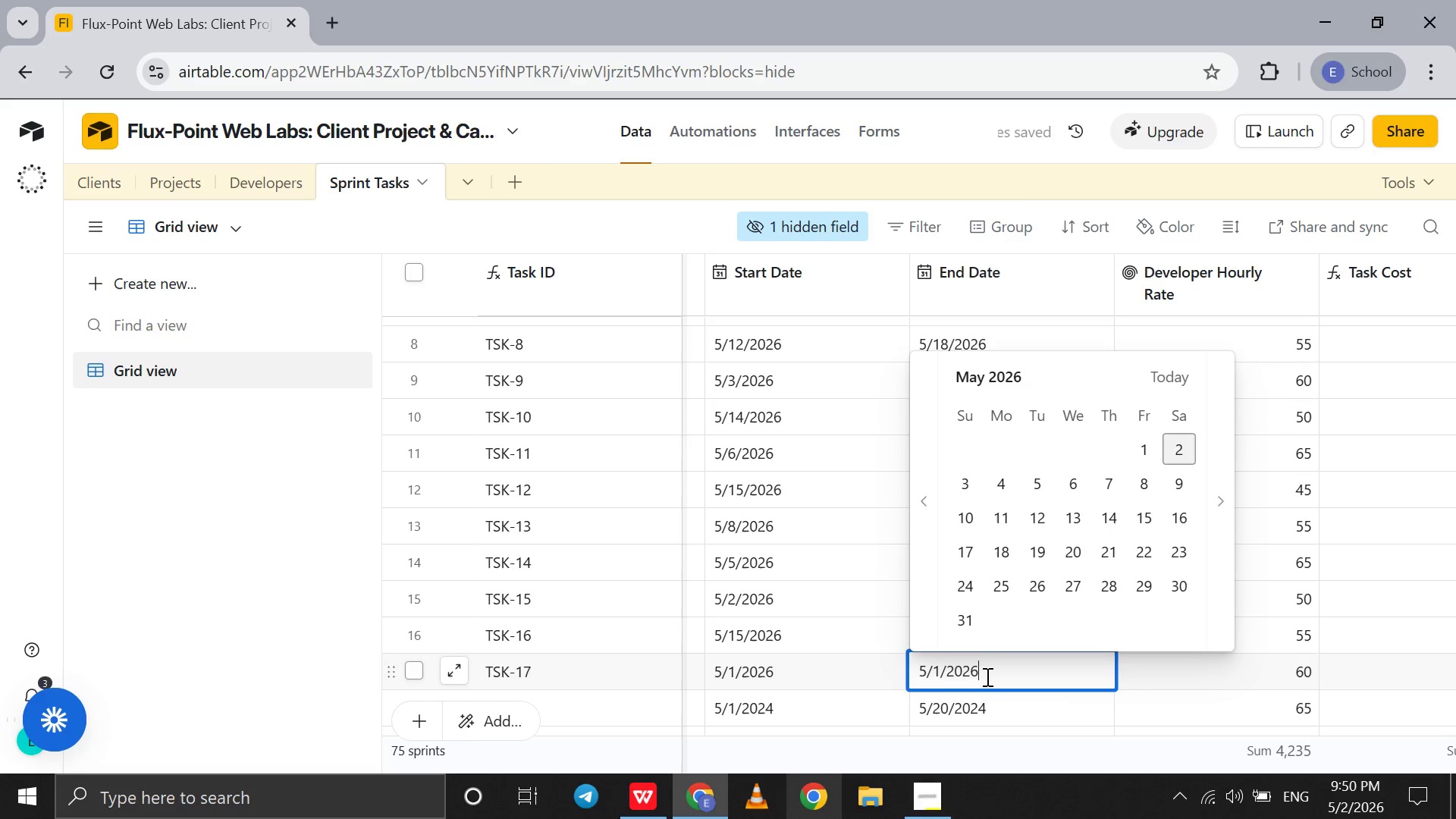 
key(6)
 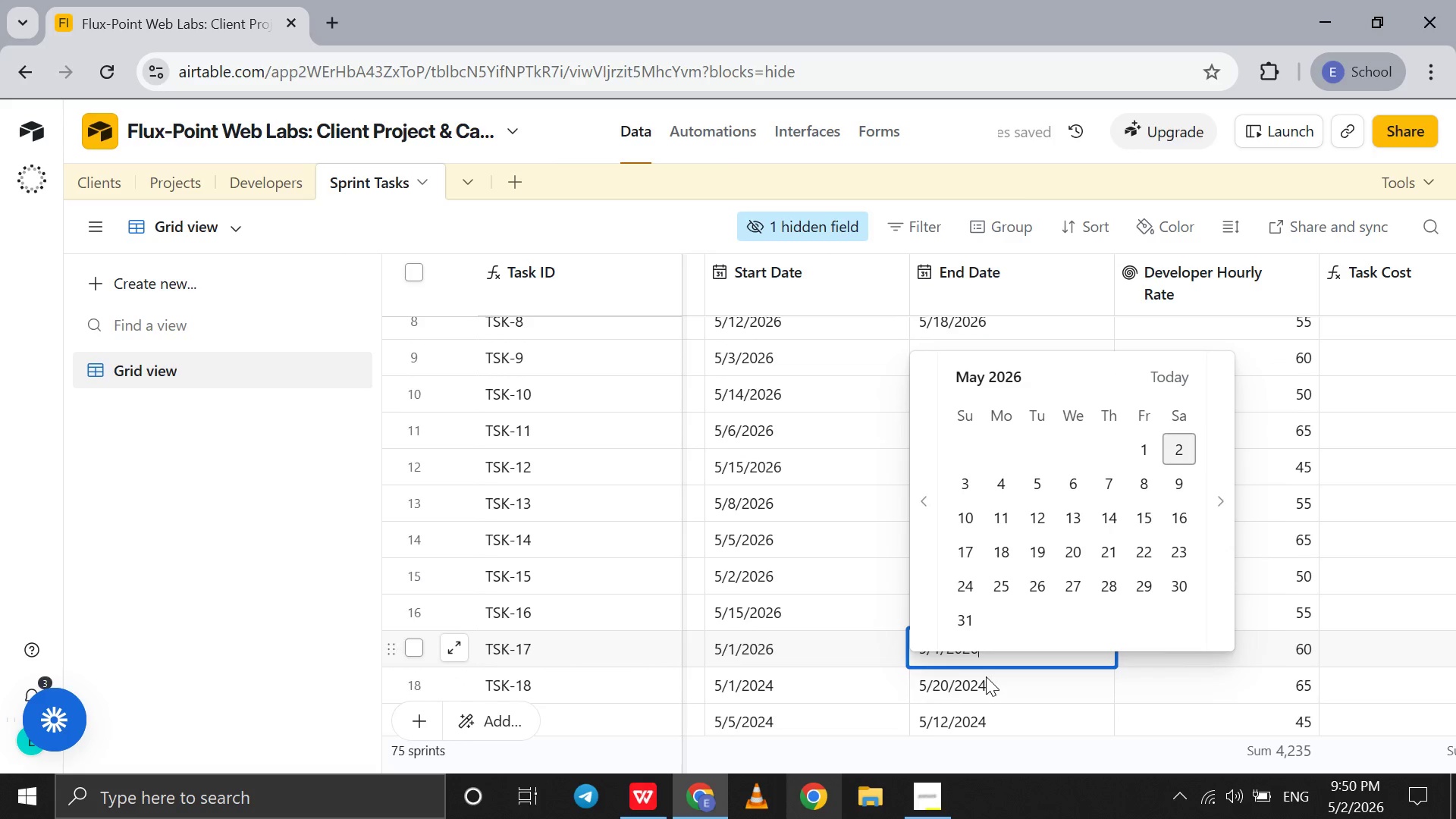 
scroll: coordinate [986, 676], scroll_direction: down, amount: 12.0
 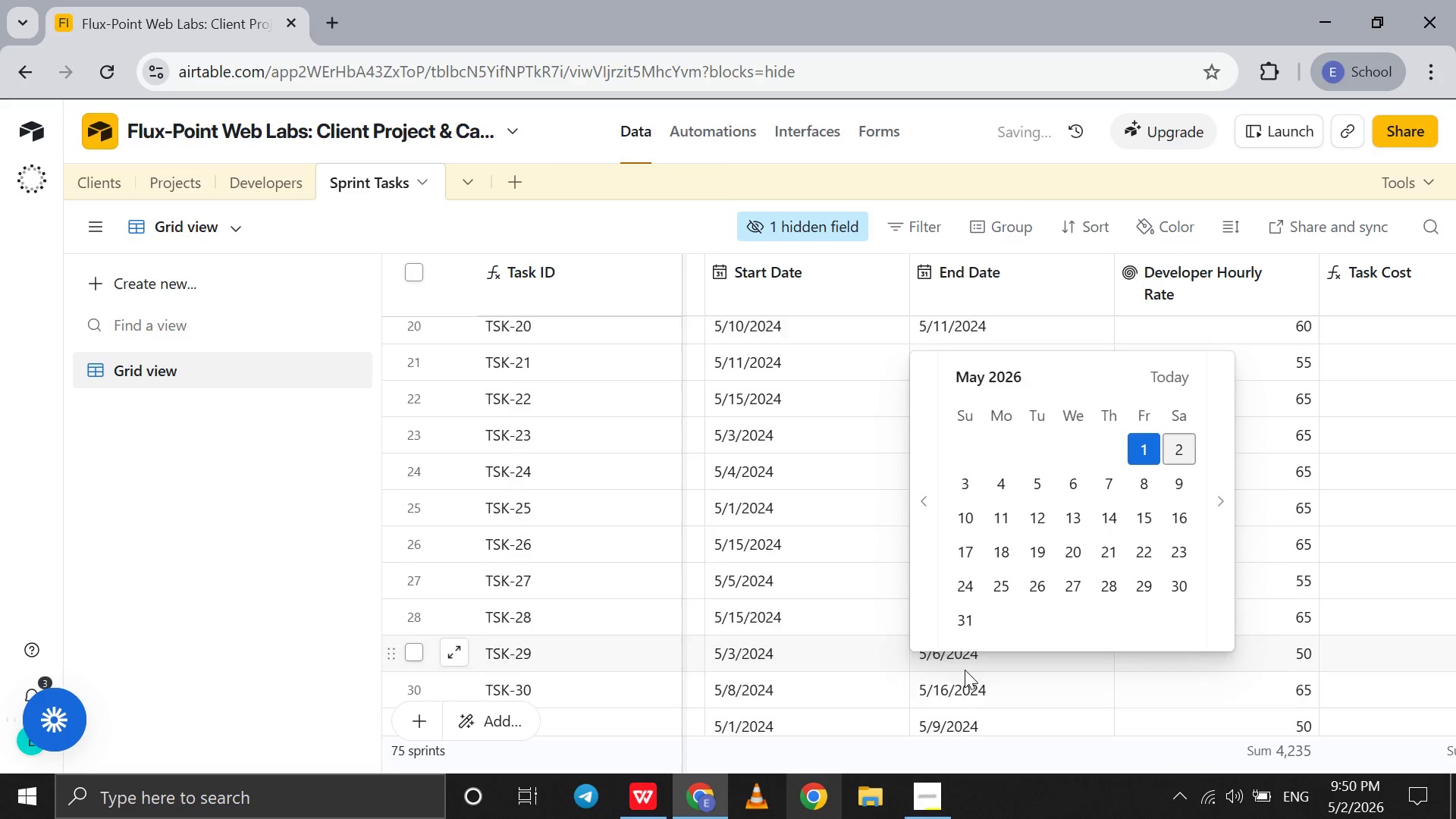 
scroll: coordinate [965, 670], scroll_direction: up, amount: 2.0
 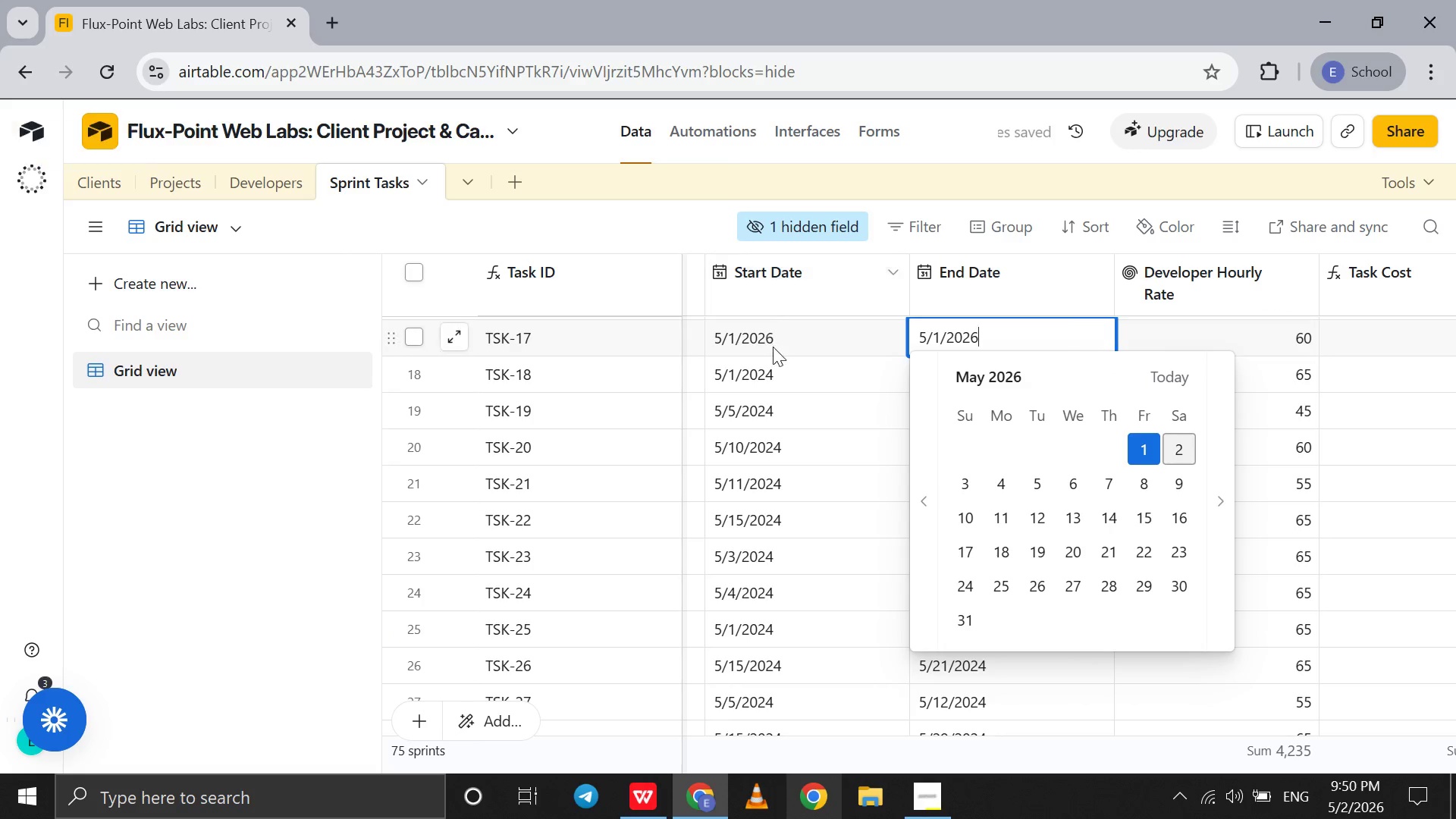 
left_click([776, 360])
 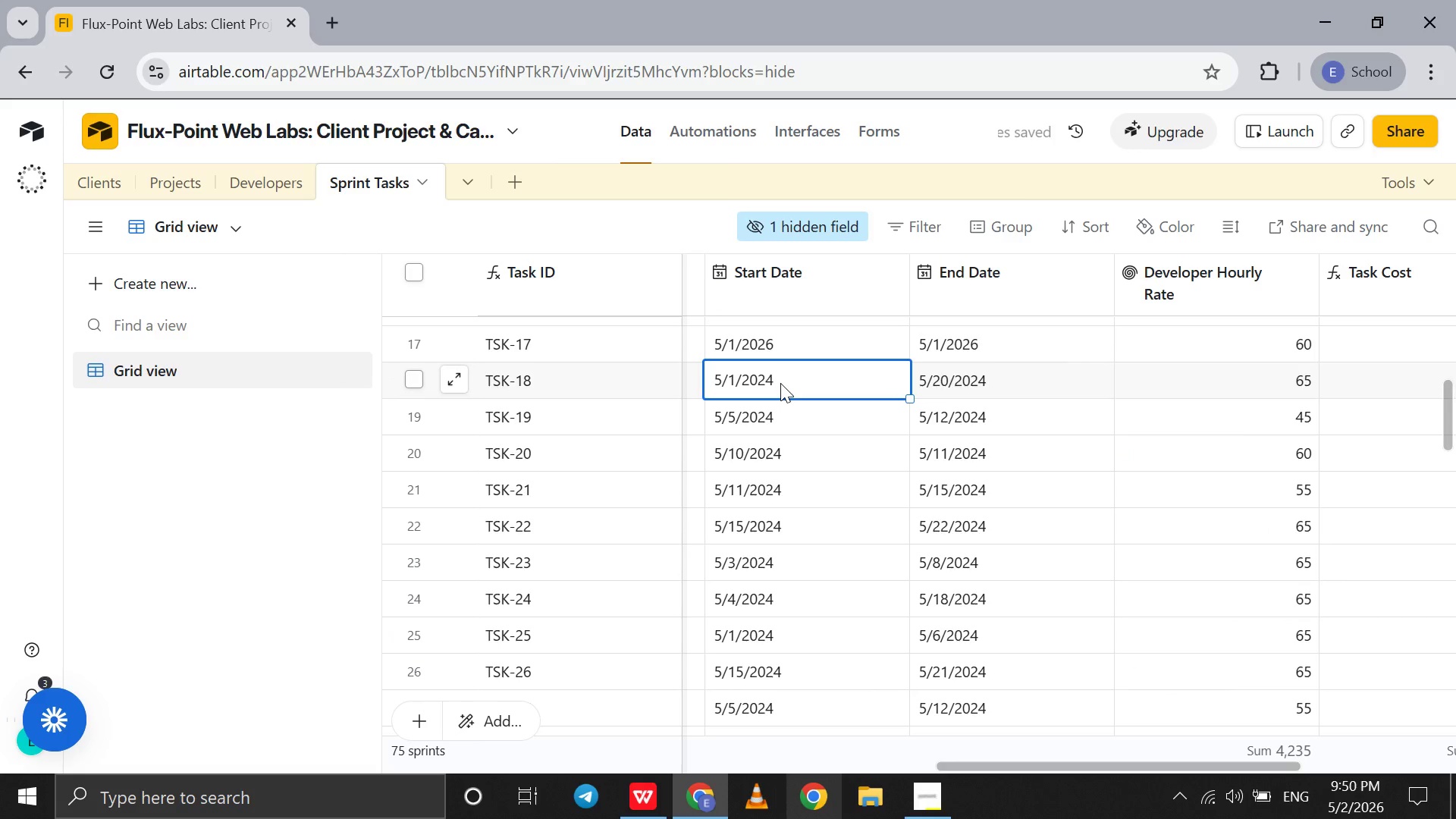 
double_click([780, 383])
 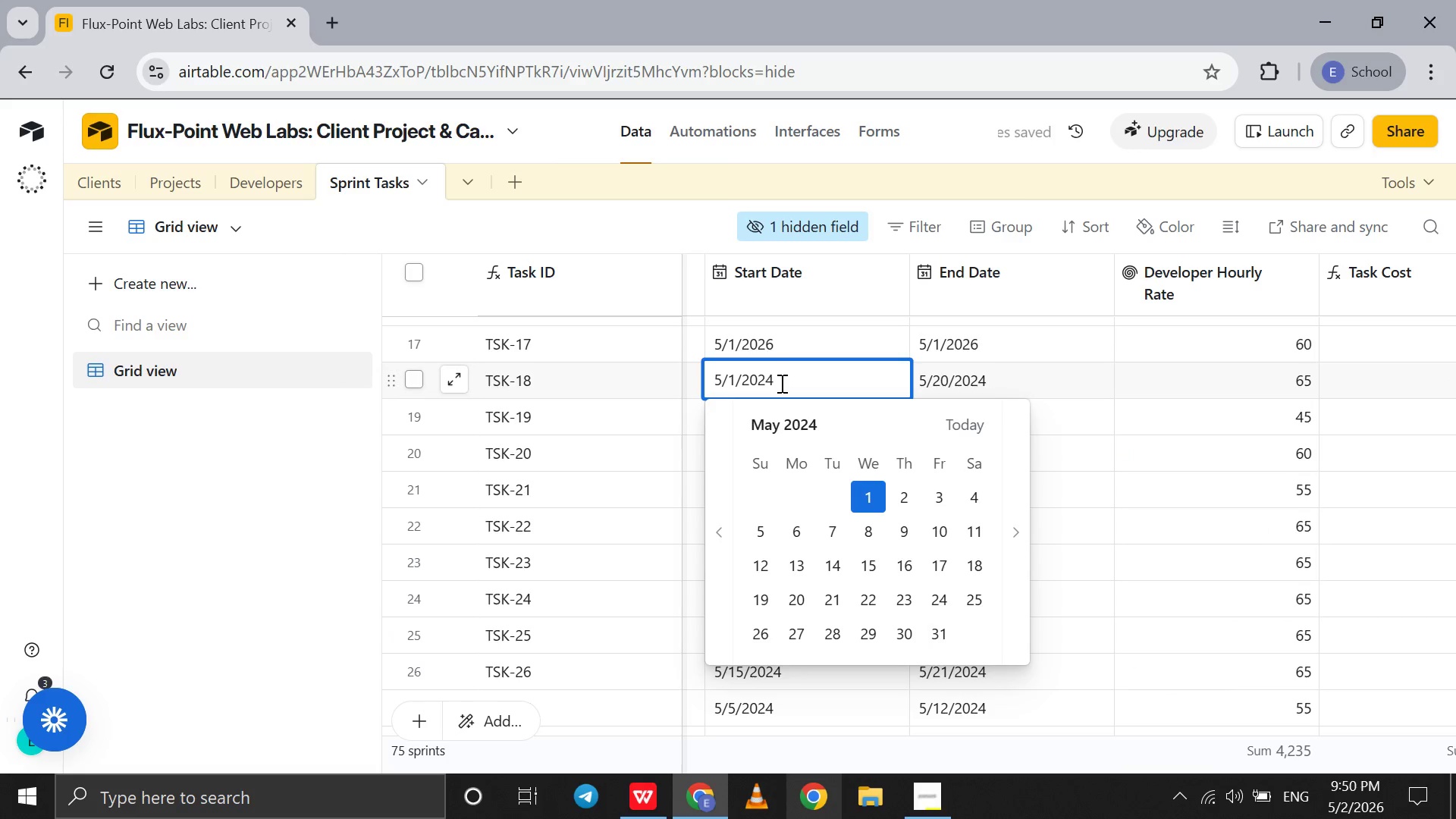 
key(Backspace)
 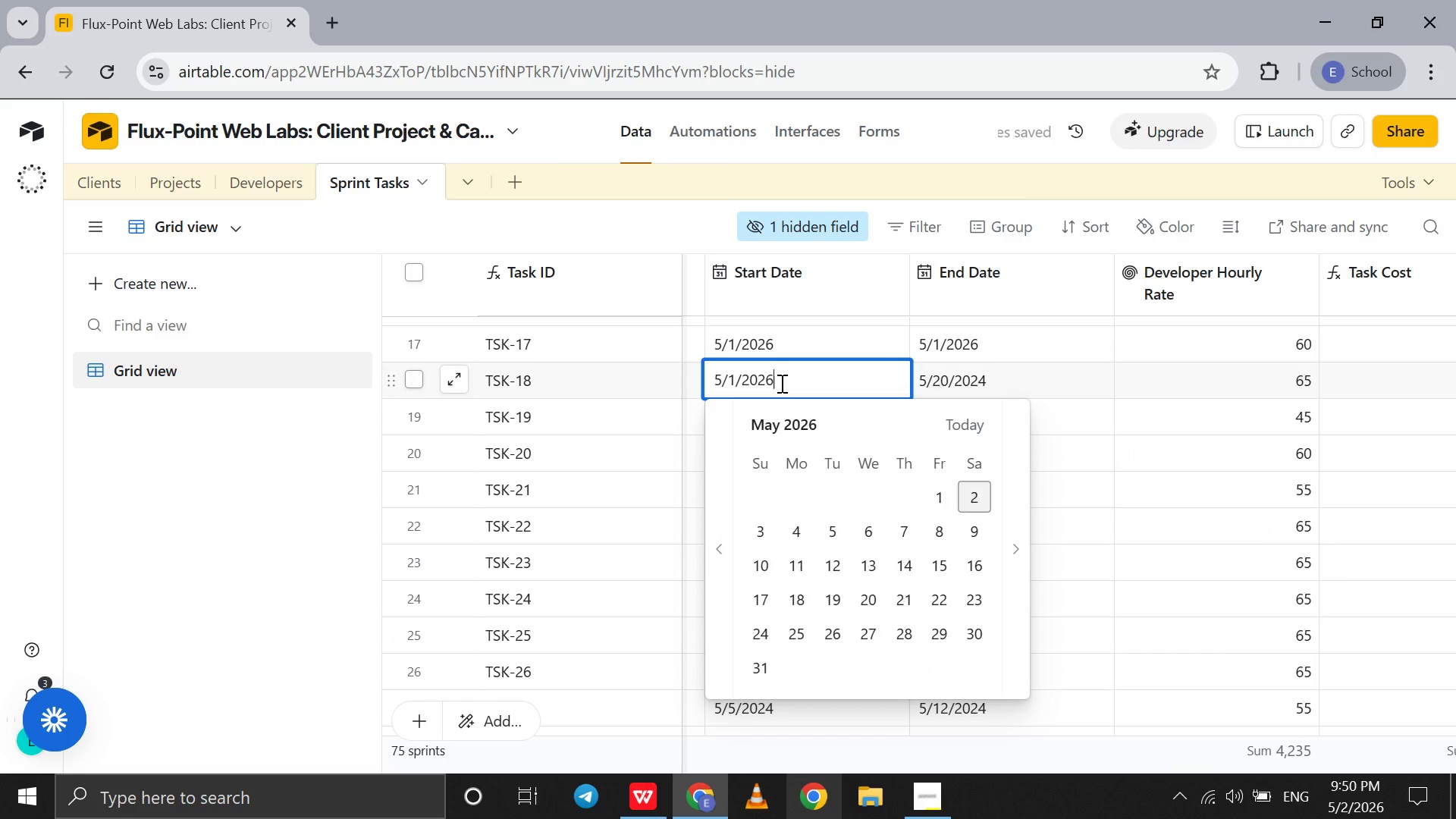 
key(6)
 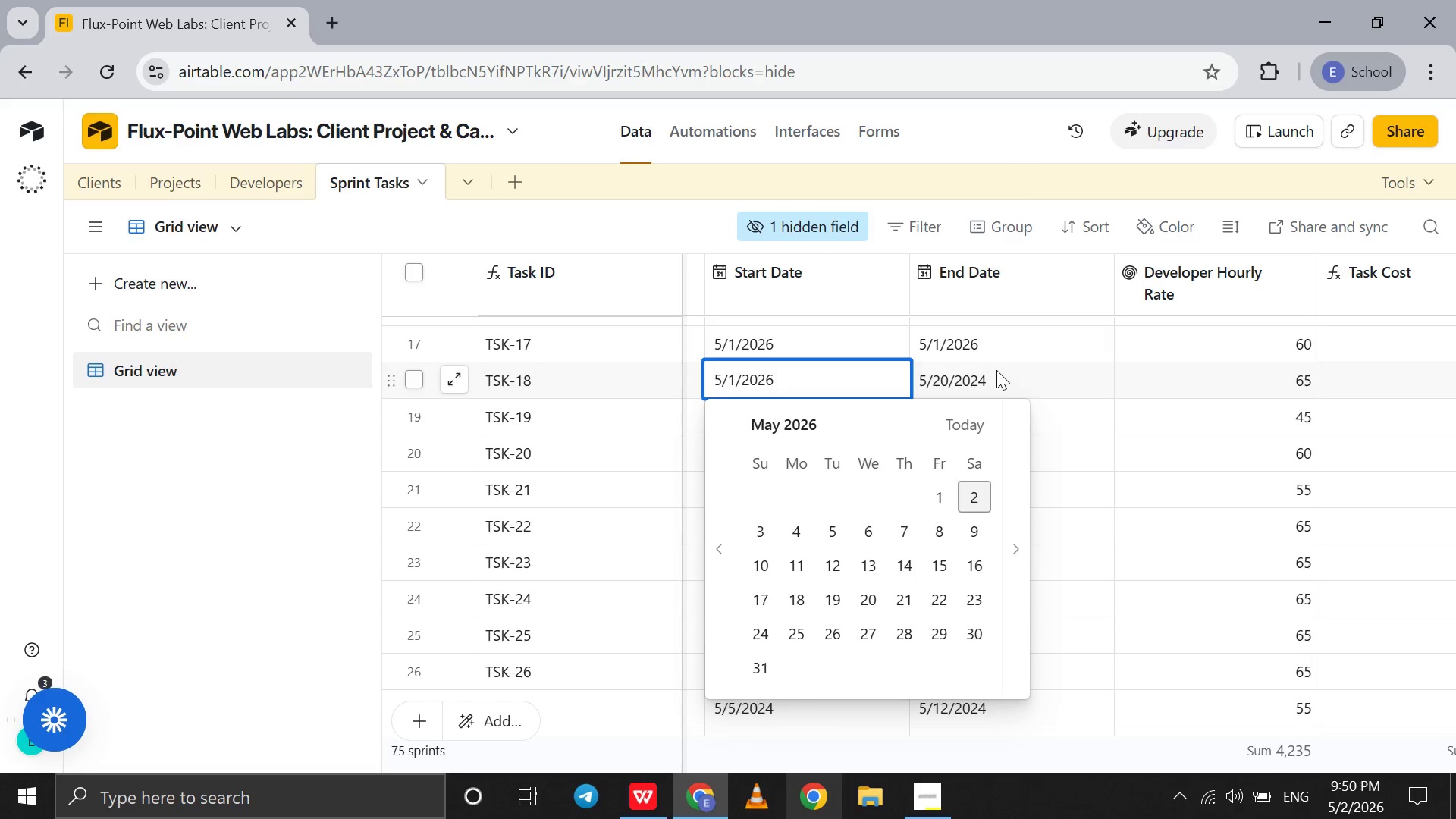 
double_click([996, 370])
 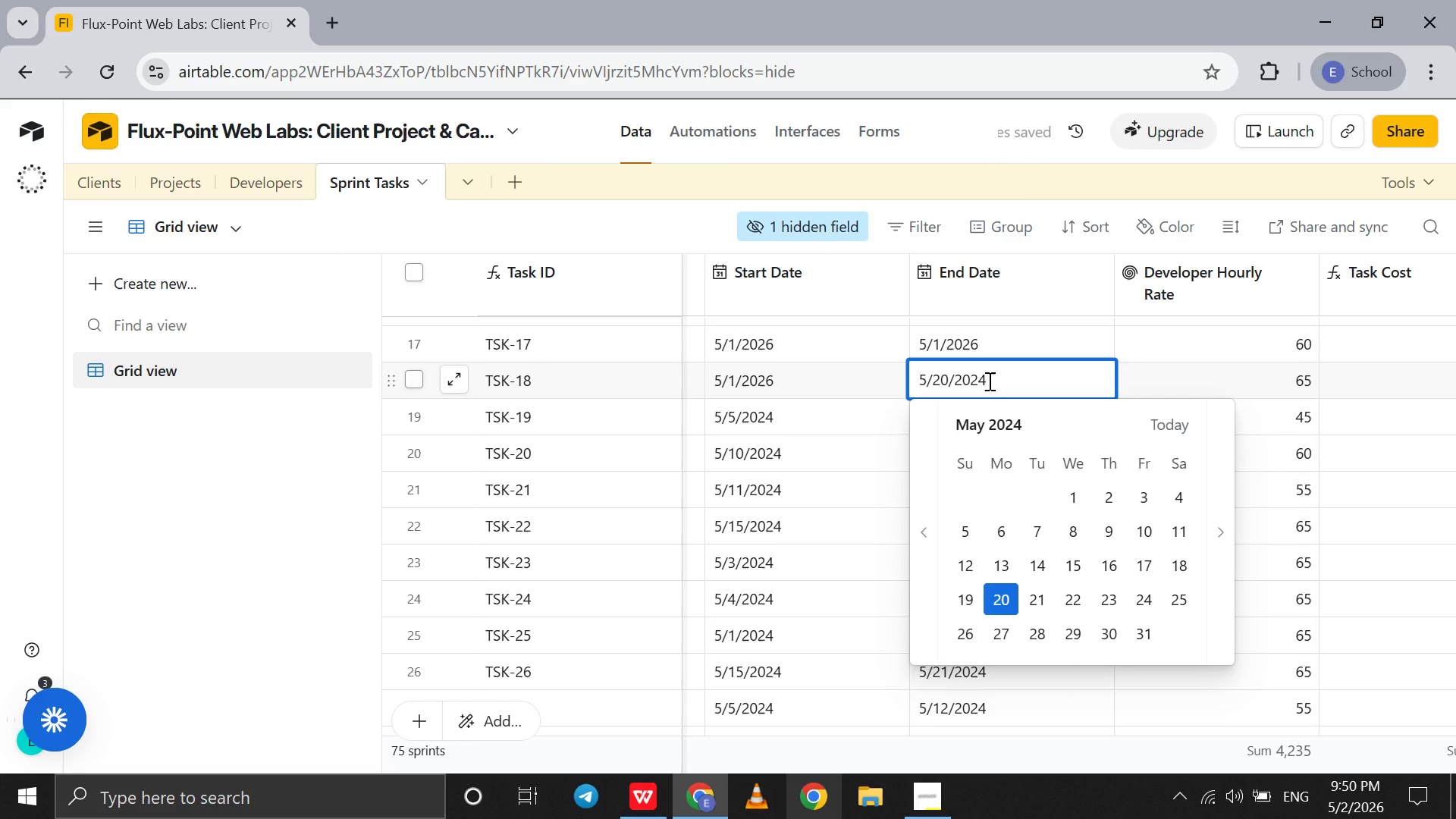 
key(Backspace)
 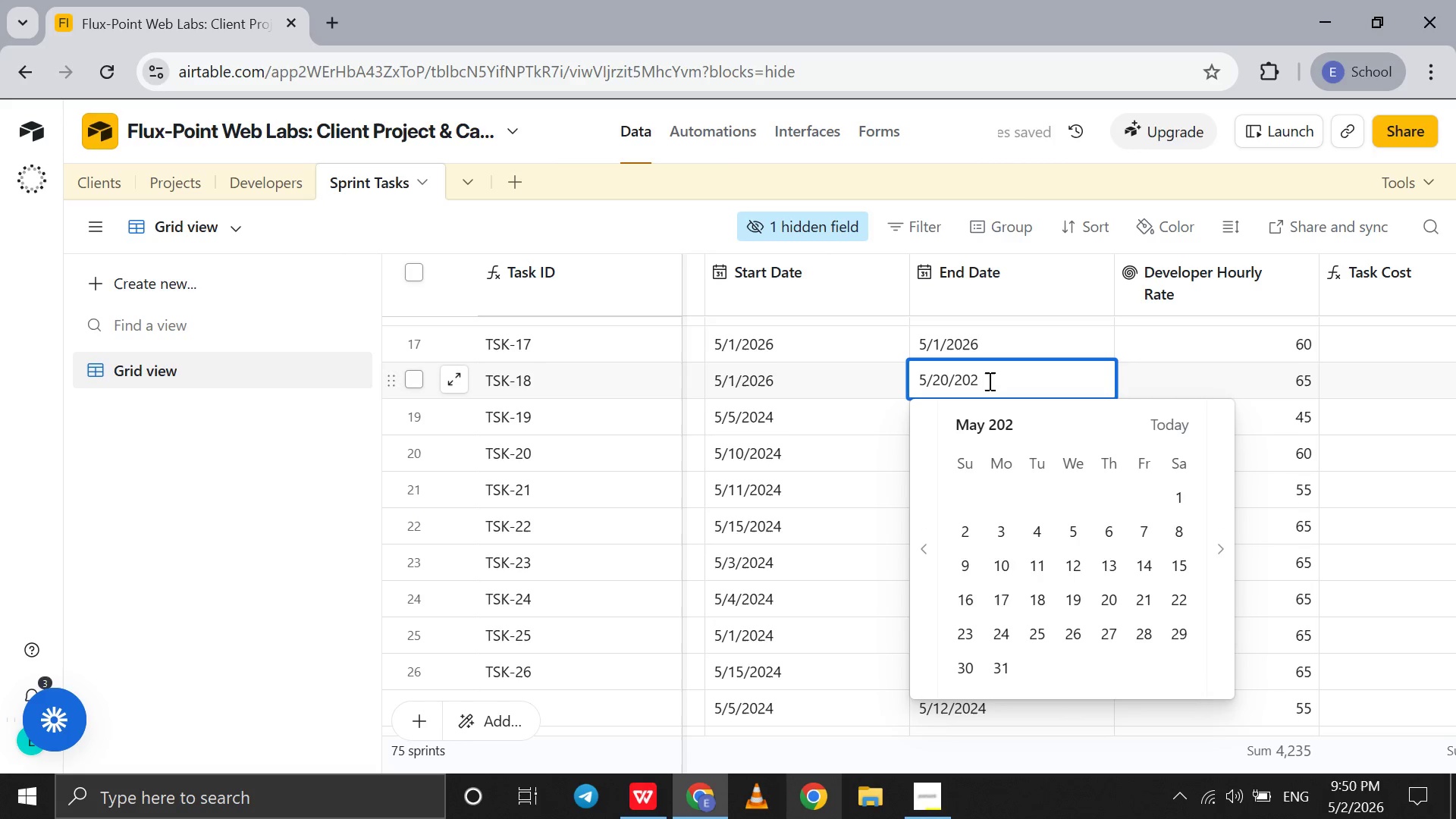 
key(6)
 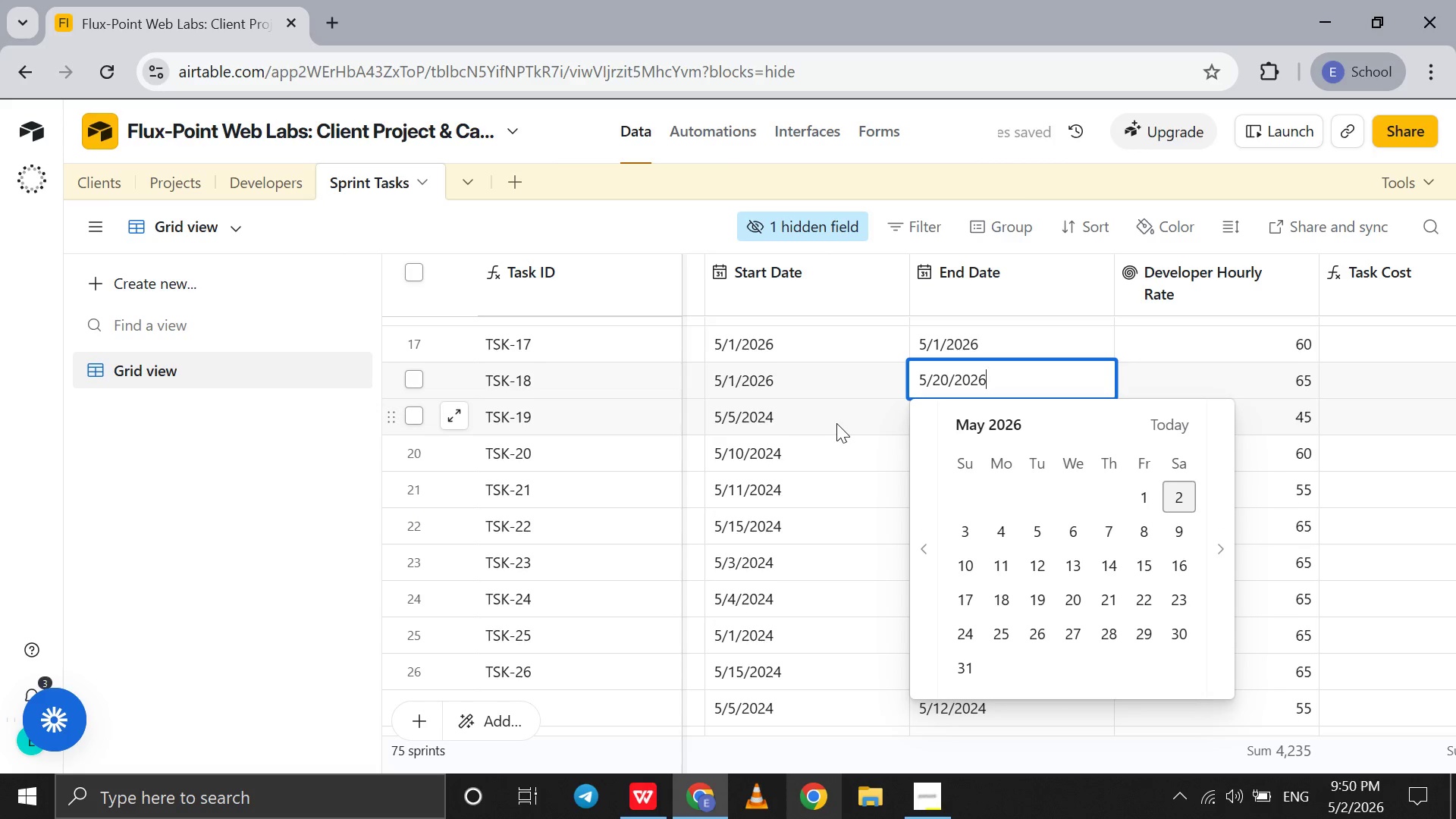 
left_click([836, 423])
 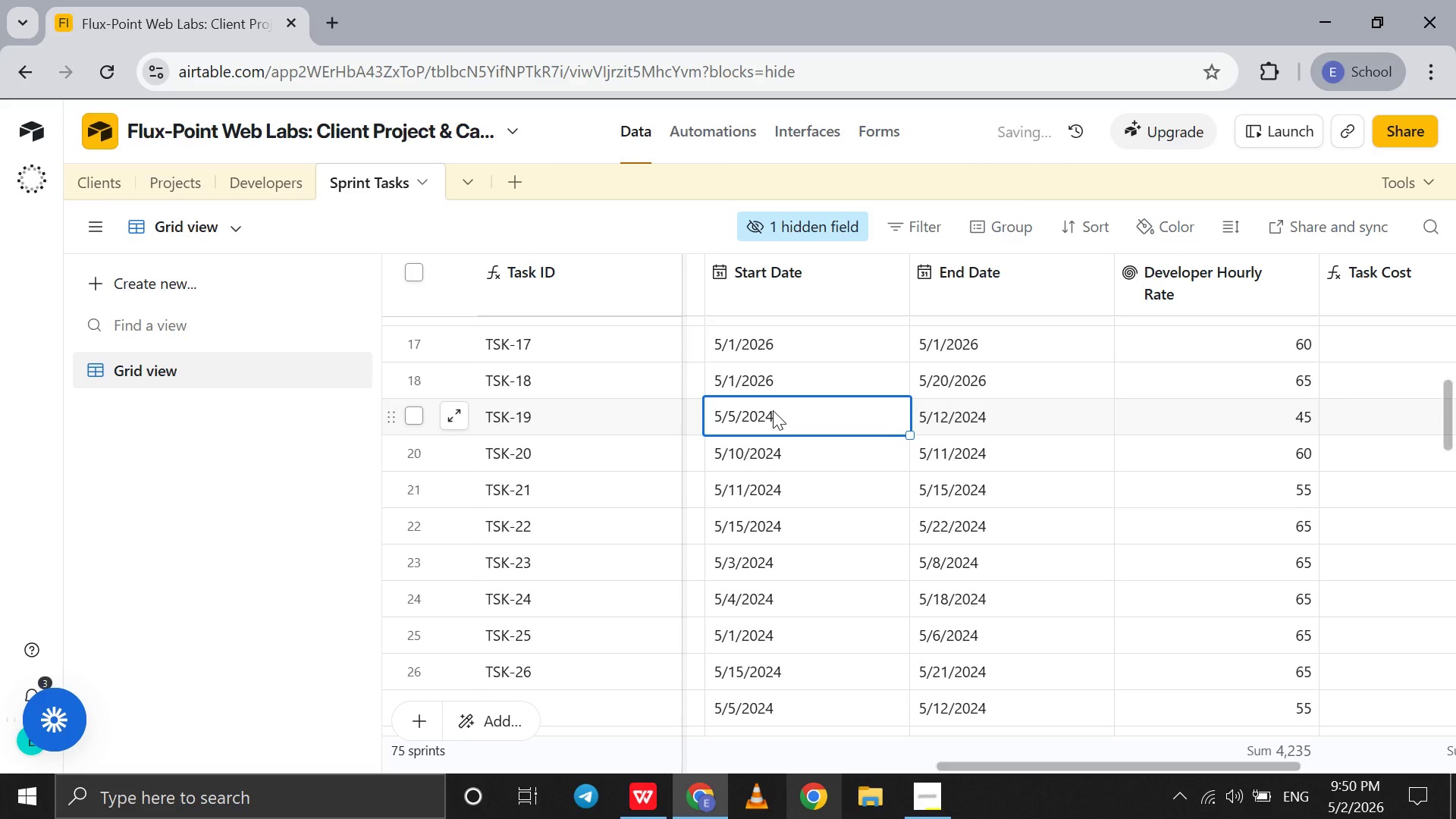 
left_click([773, 410])
 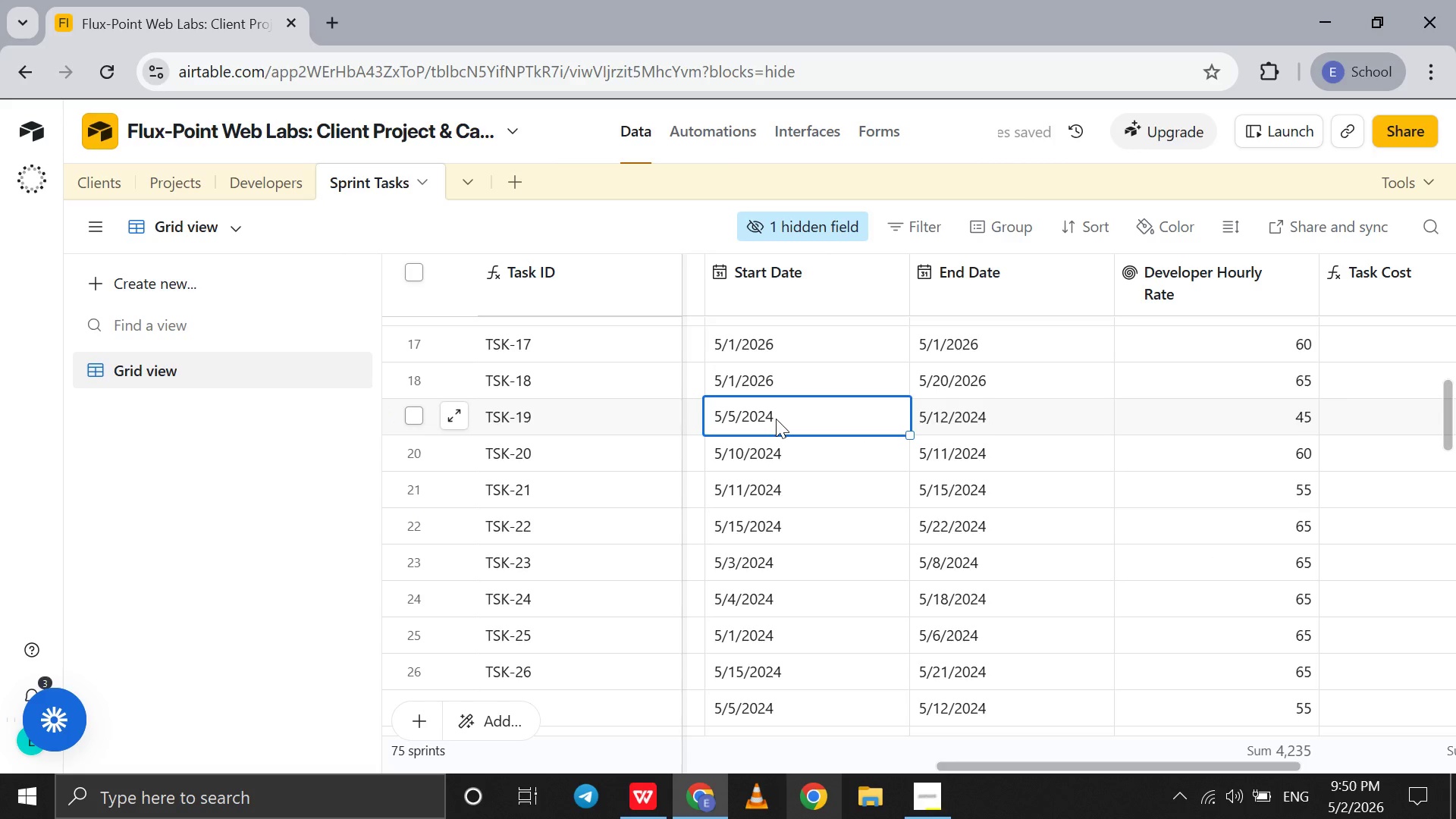 
double_click([776, 419])
 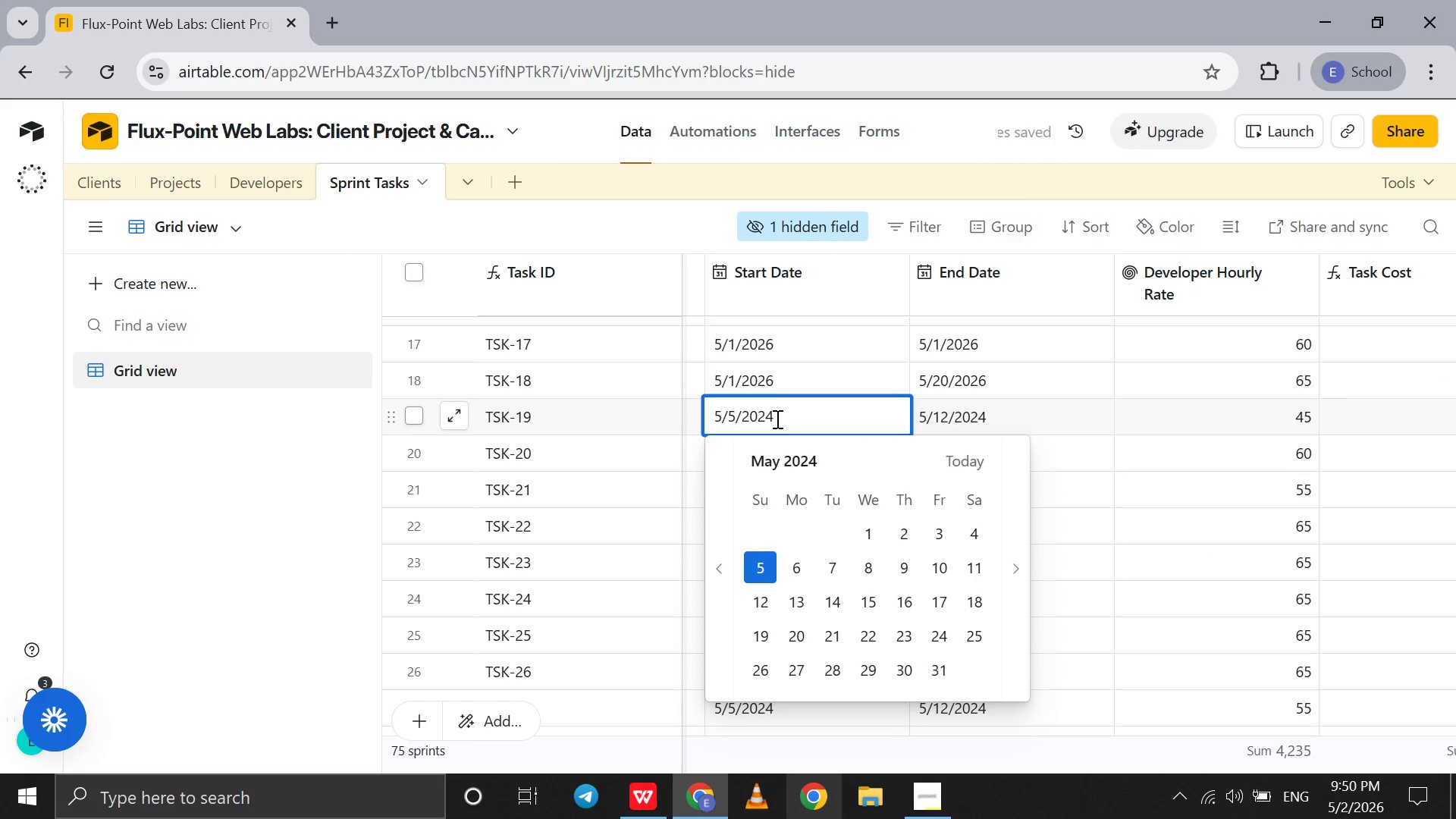 
key(Backspace)
 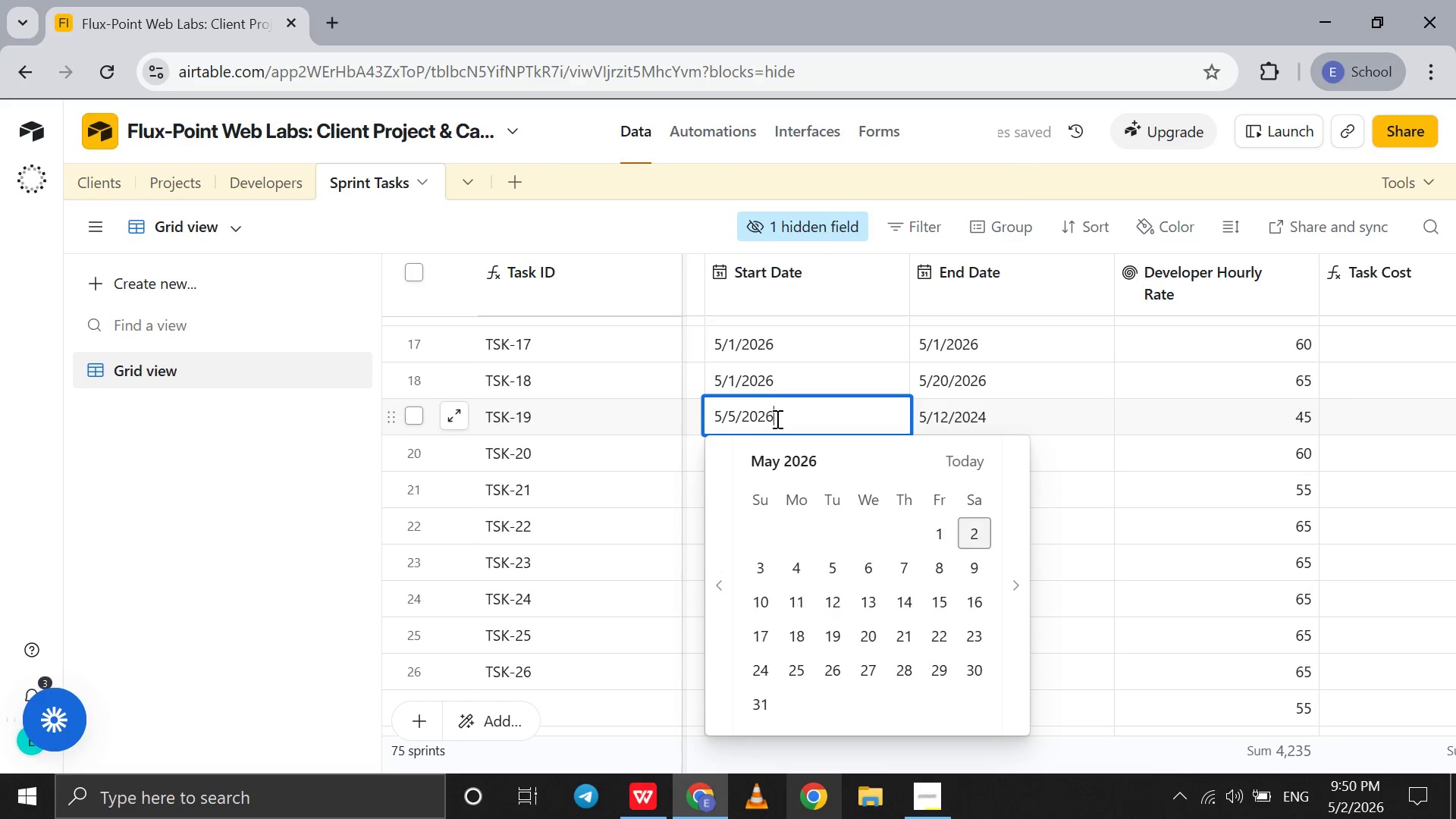 
key(6)
 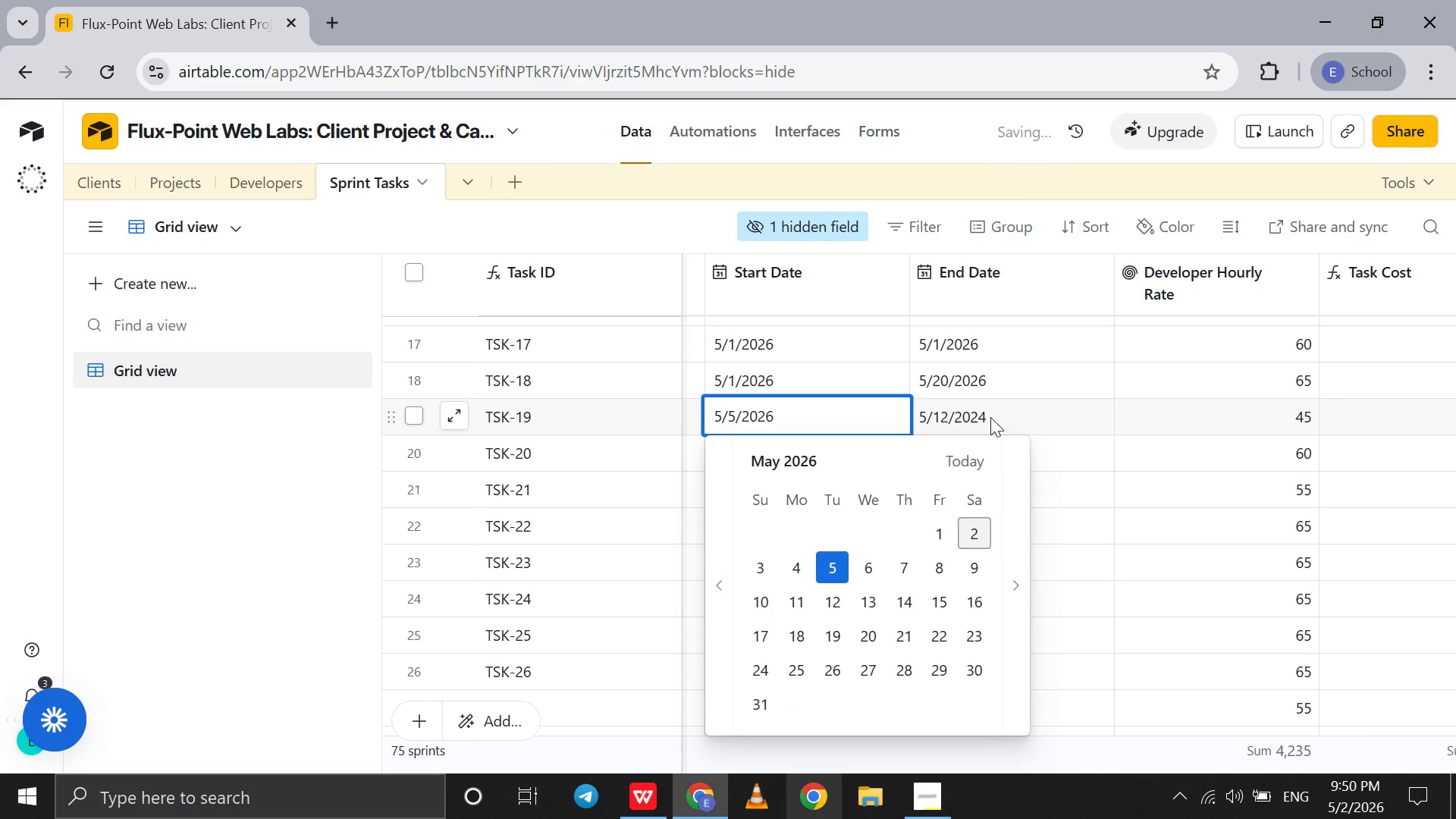 
double_click([990, 417])
 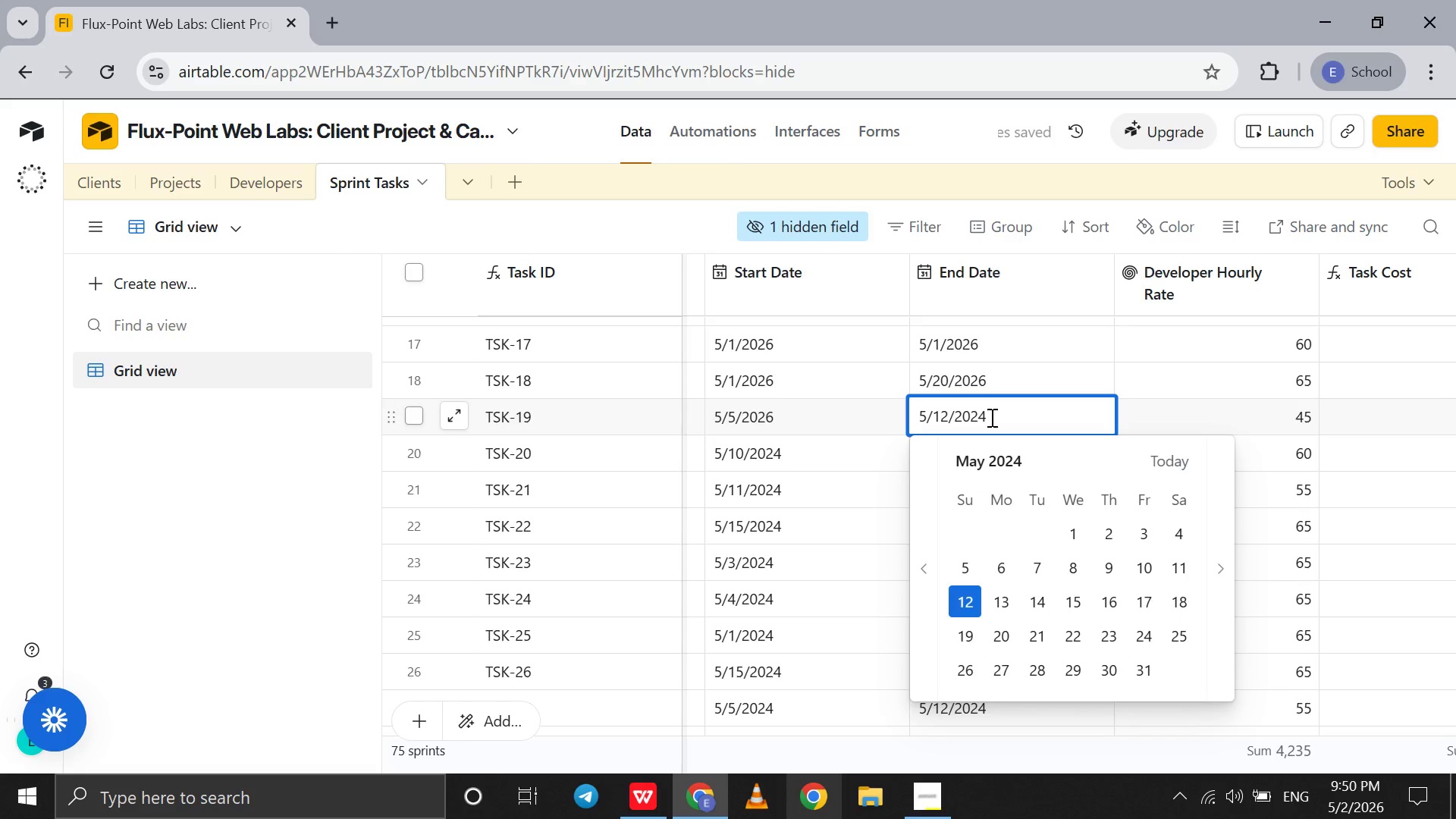 
key(Backspace)
 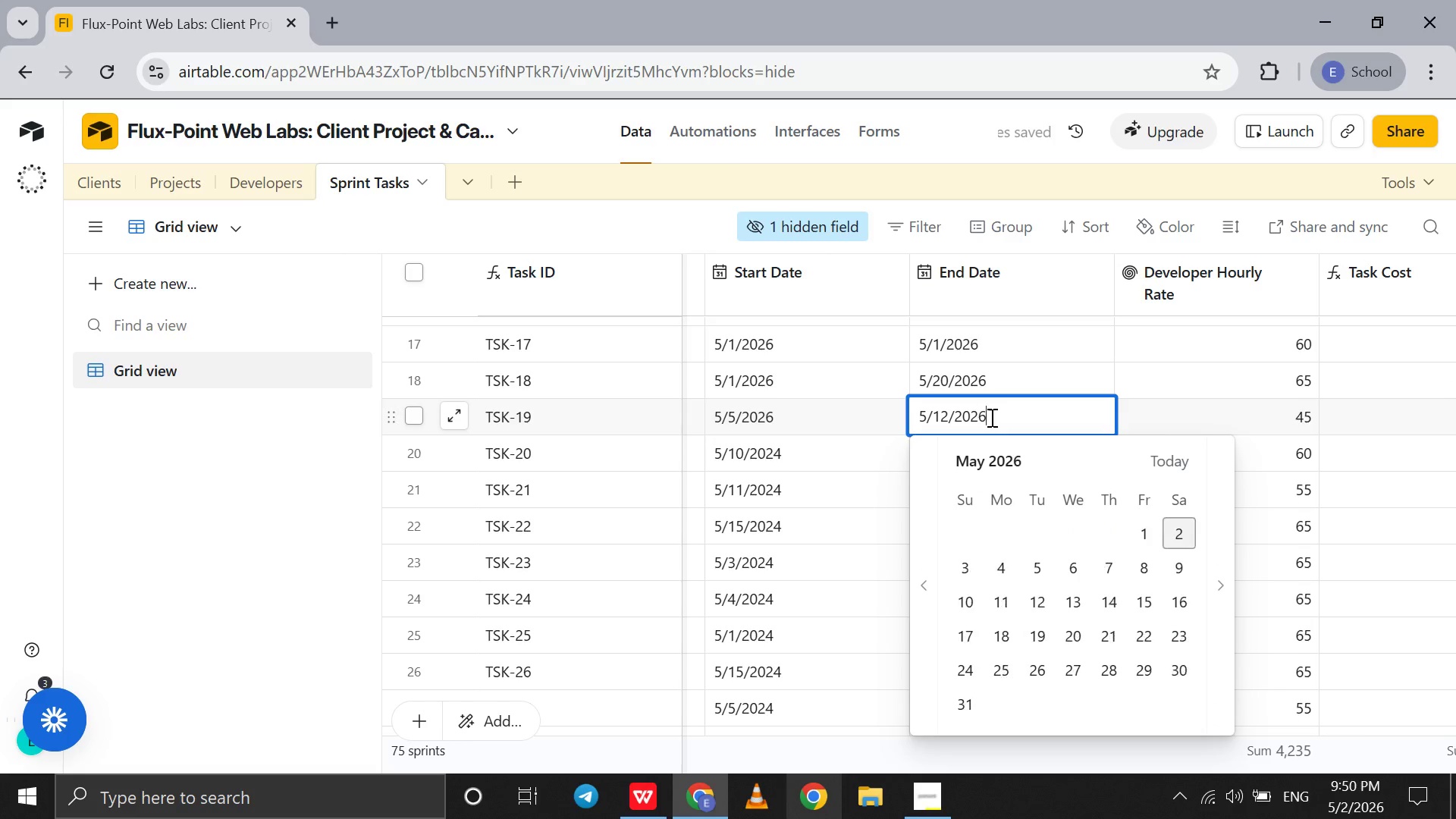 
key(6)
 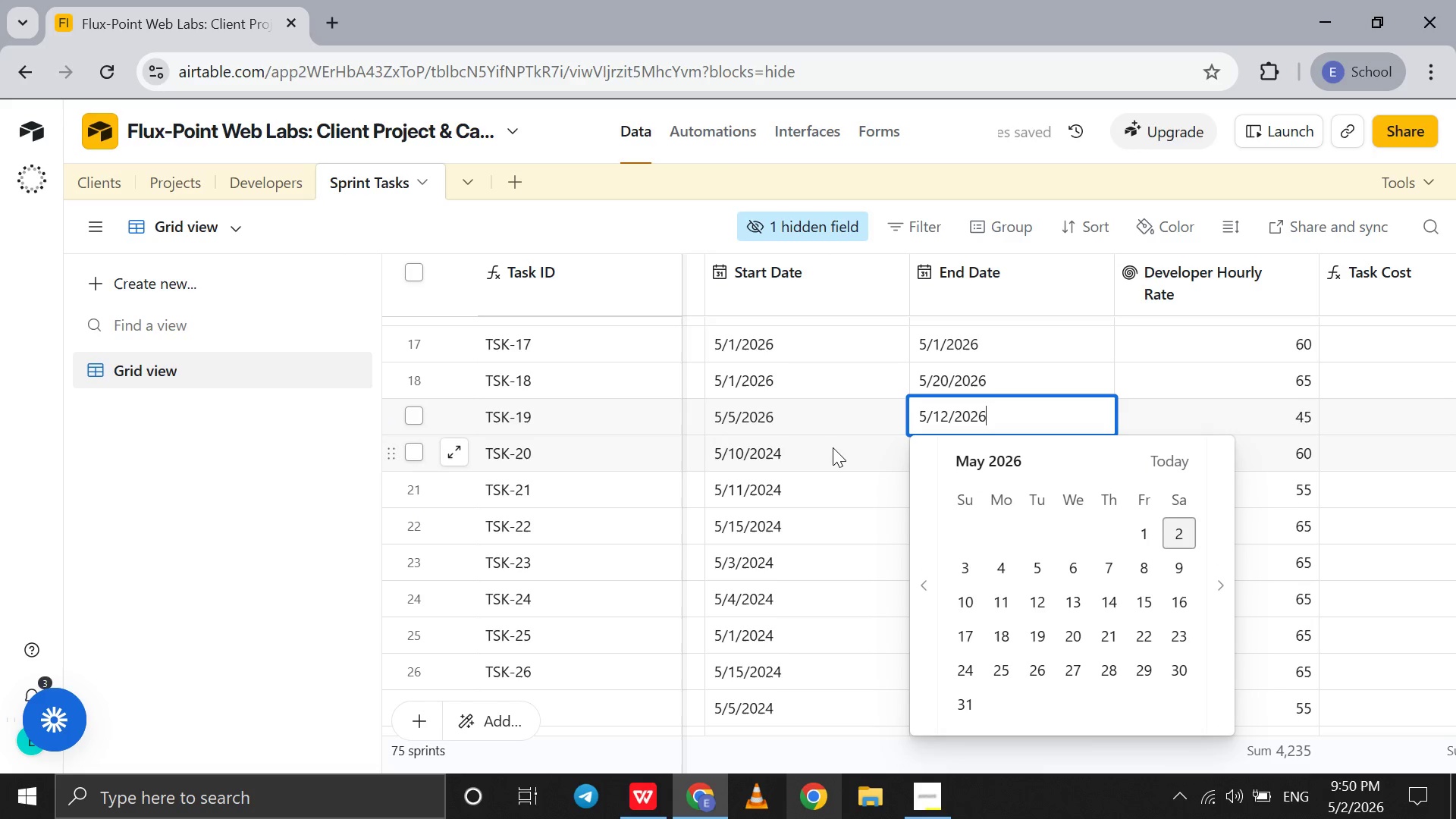 
double_click([833, 447])
 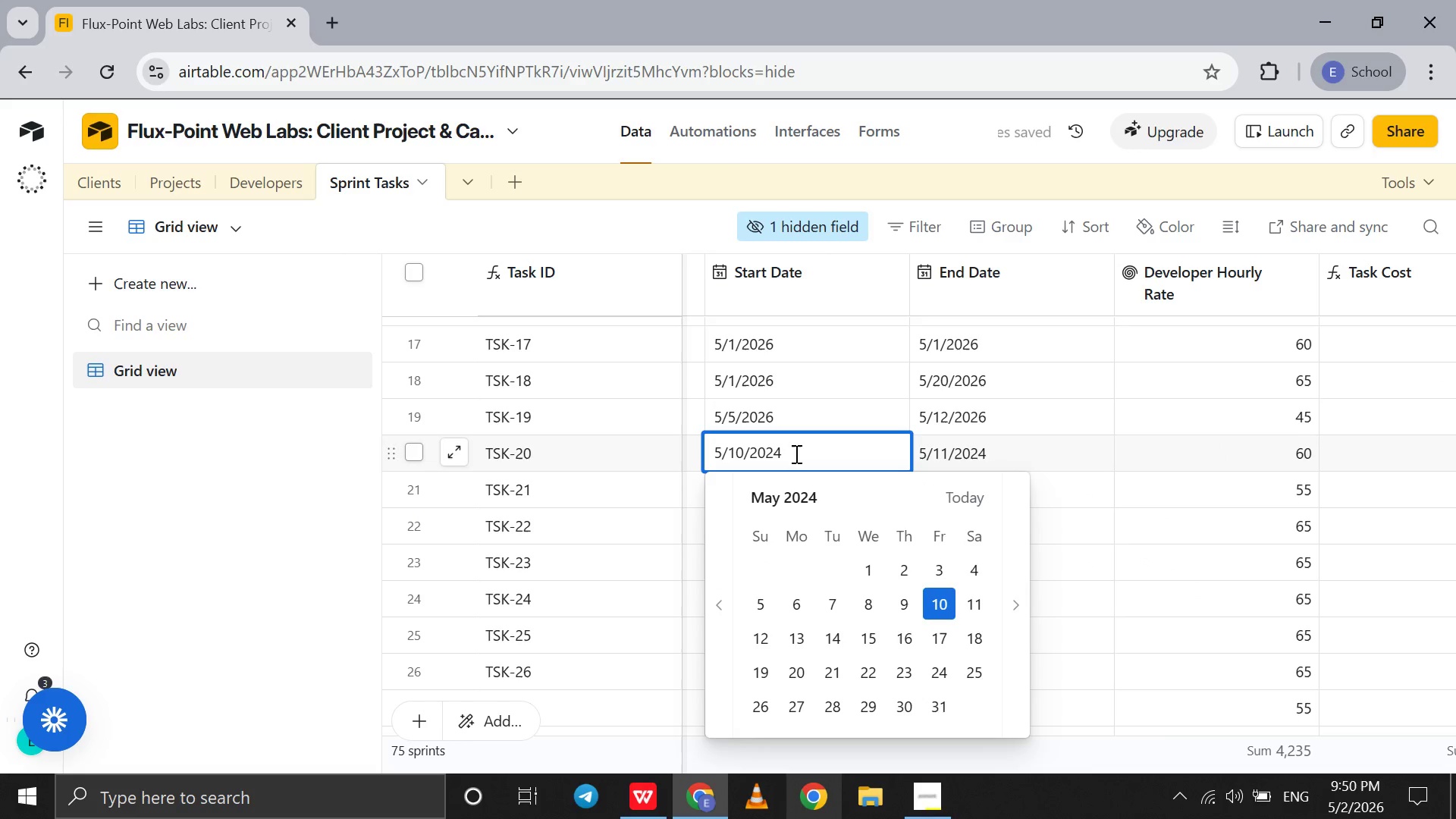 
key(Backspace)
 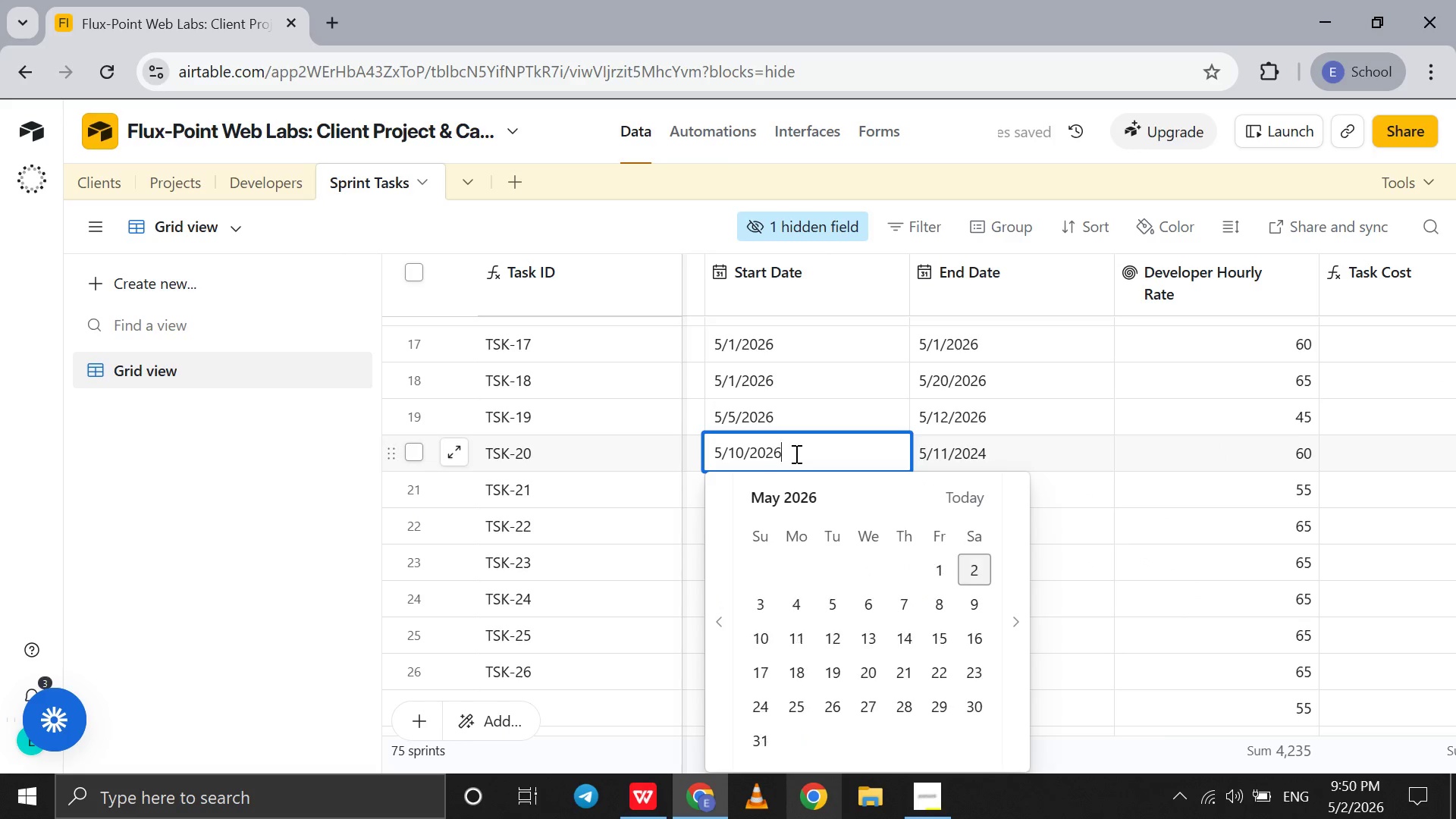 
key(6)
 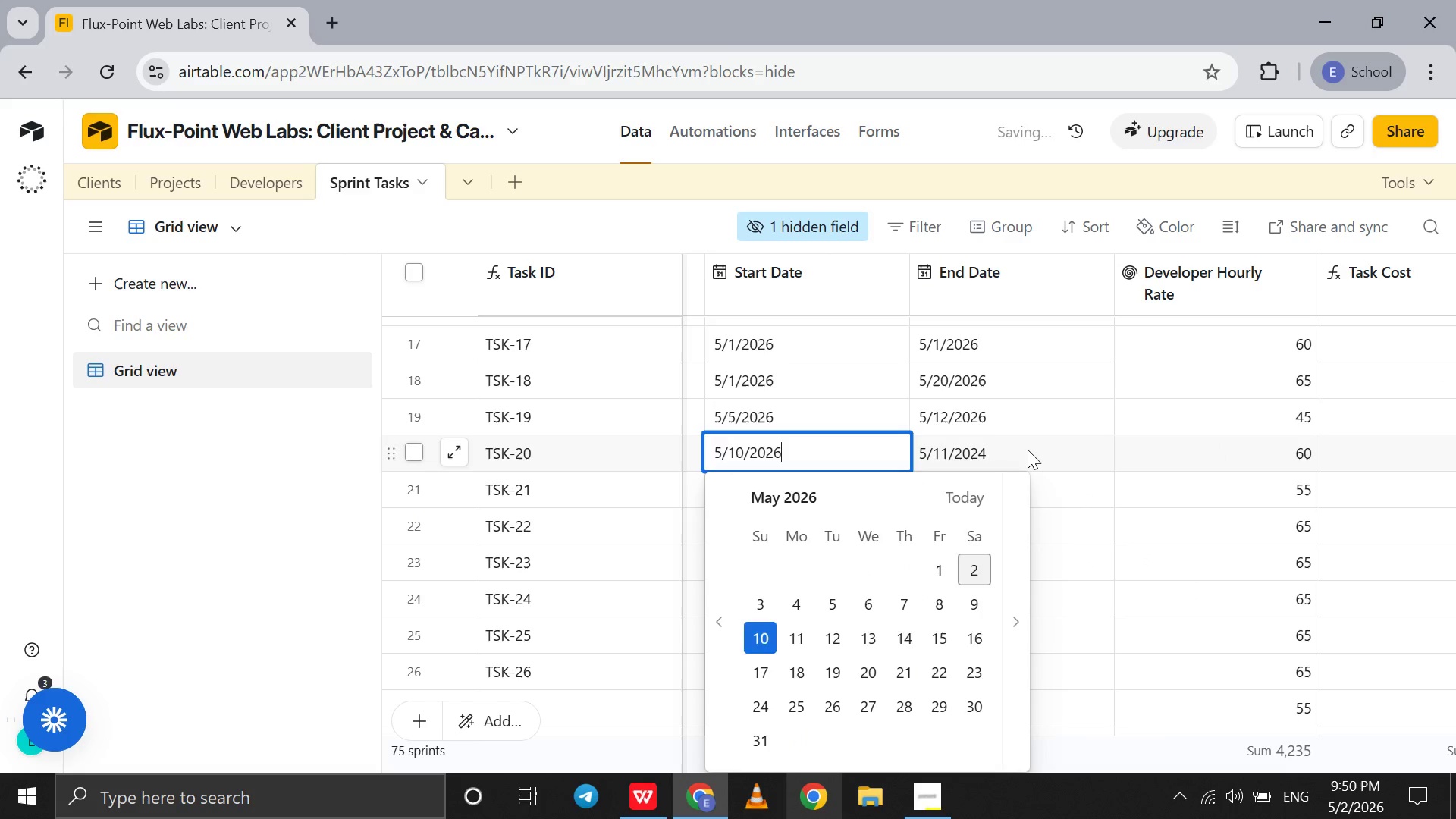 
double_click([1028, 450])
 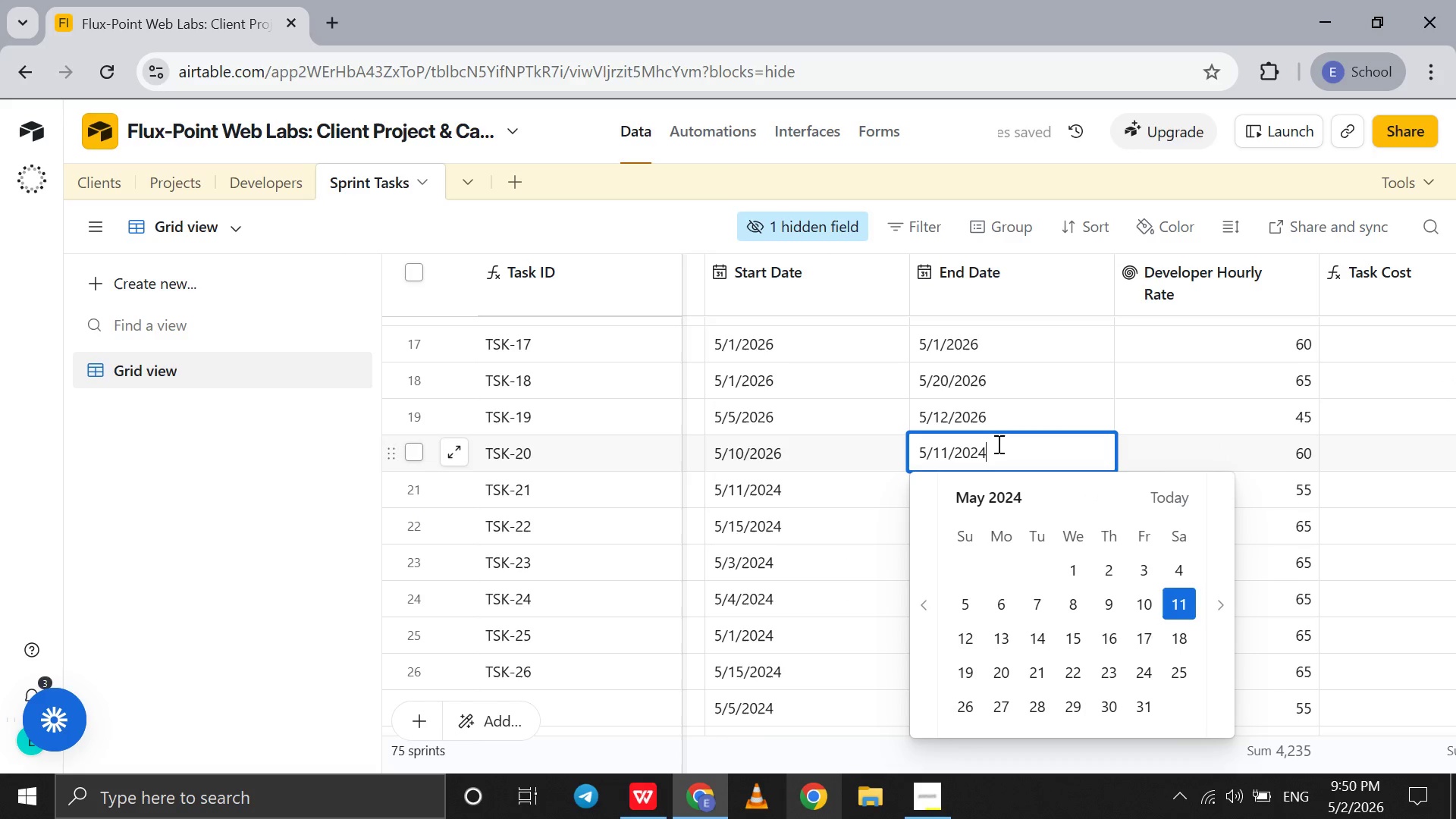 
left_click([997, 444])
 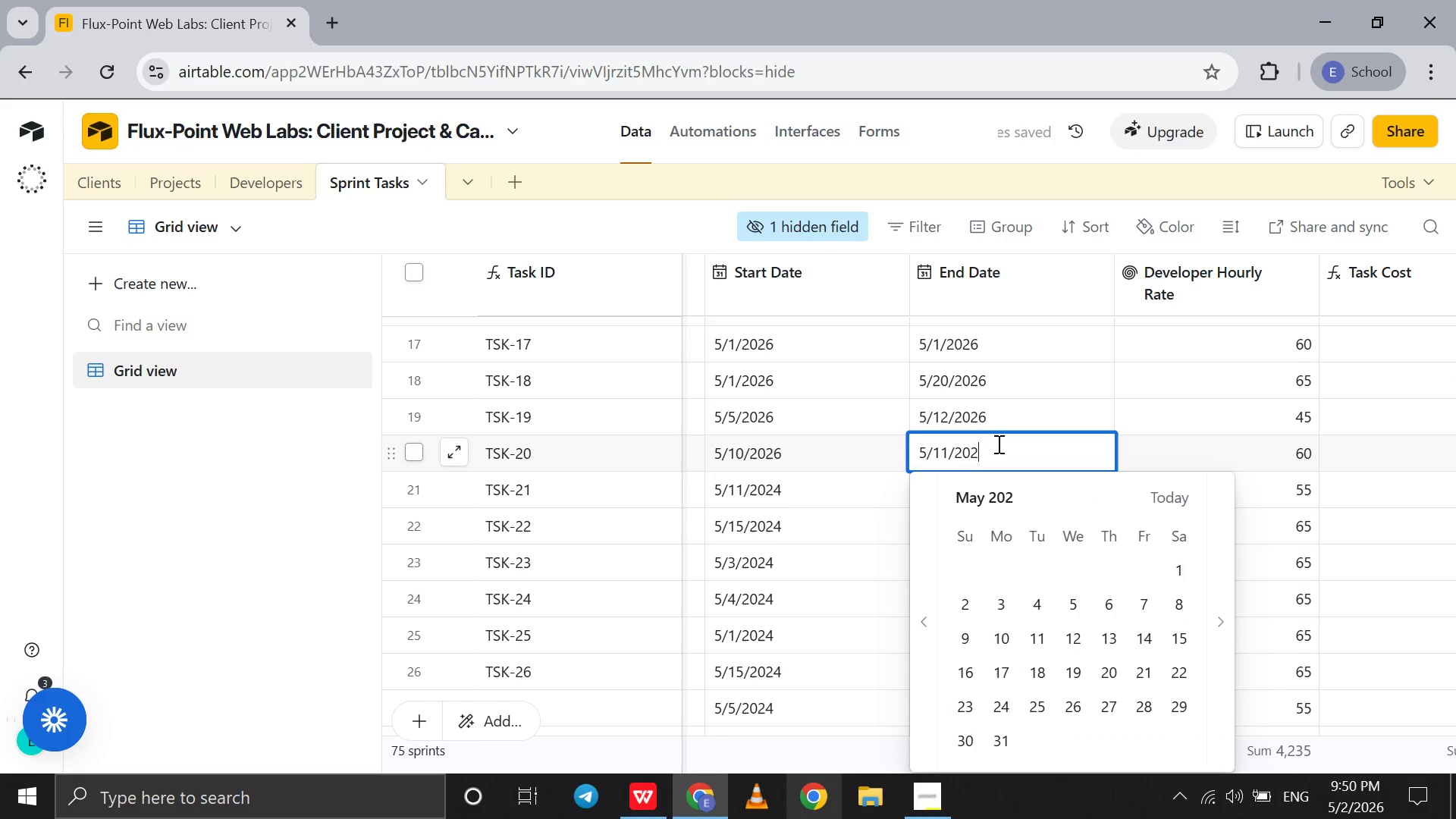 
key(Backspace)
 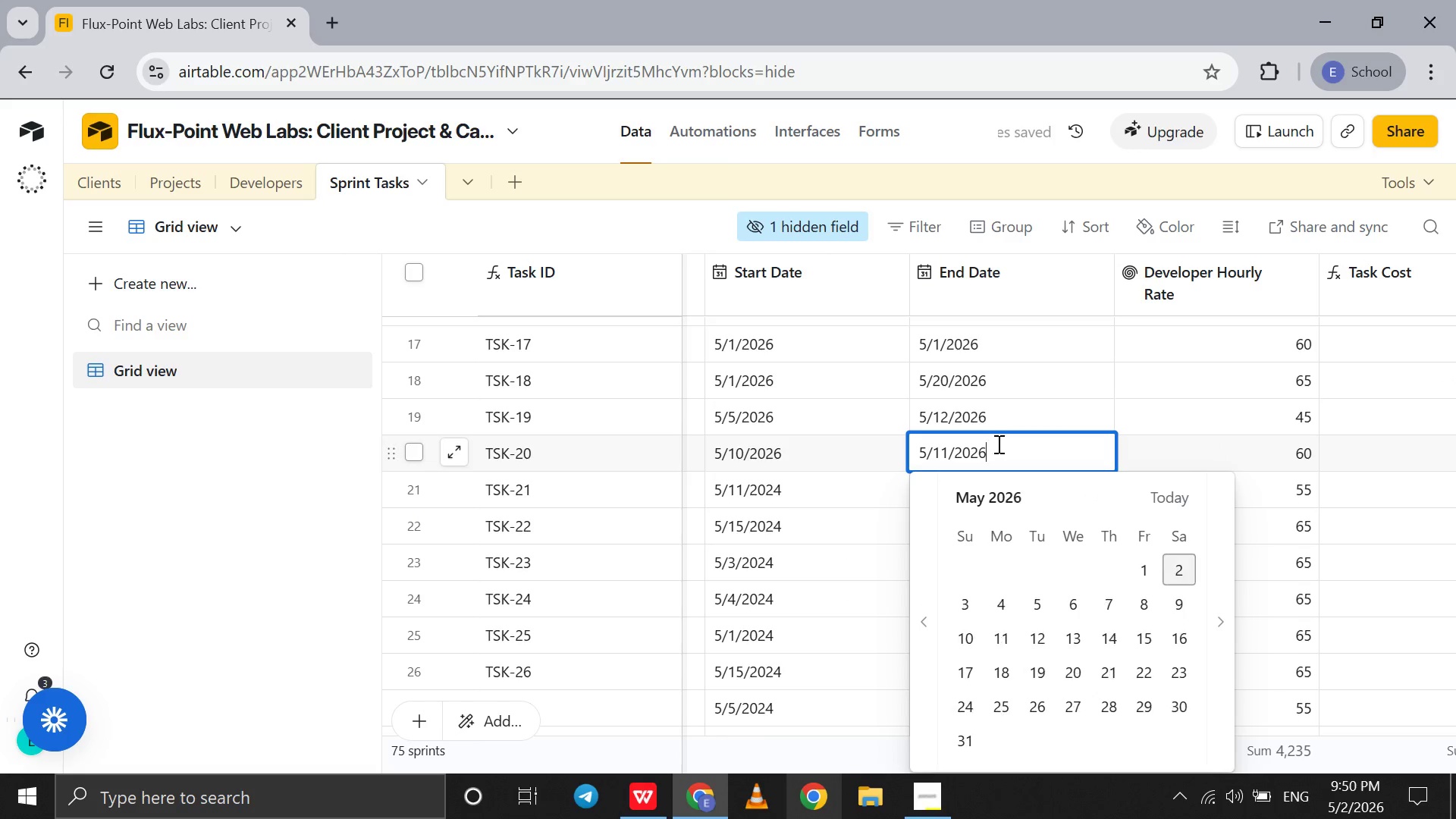 
key(6)
 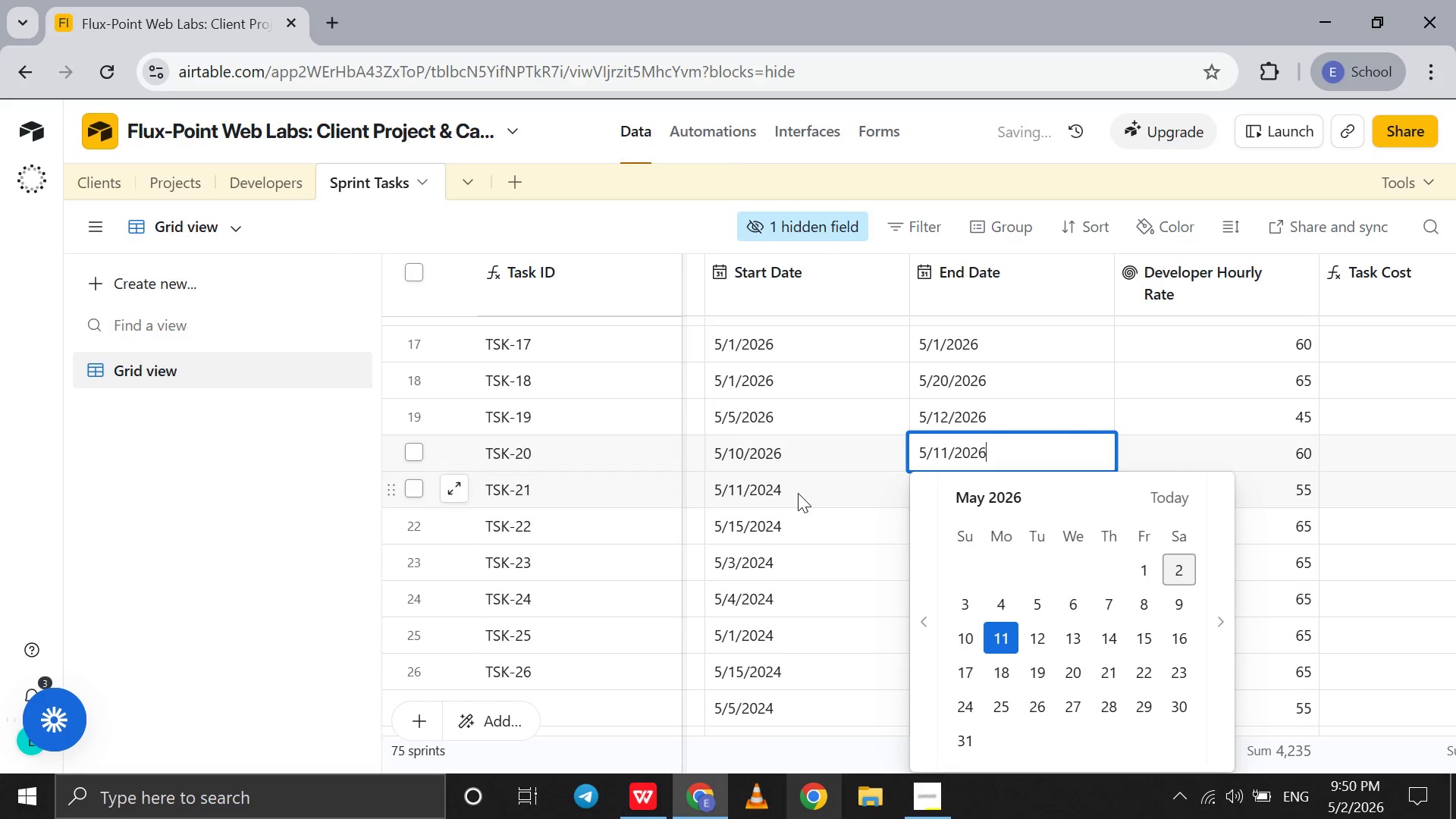 
double_click([798, 493])
 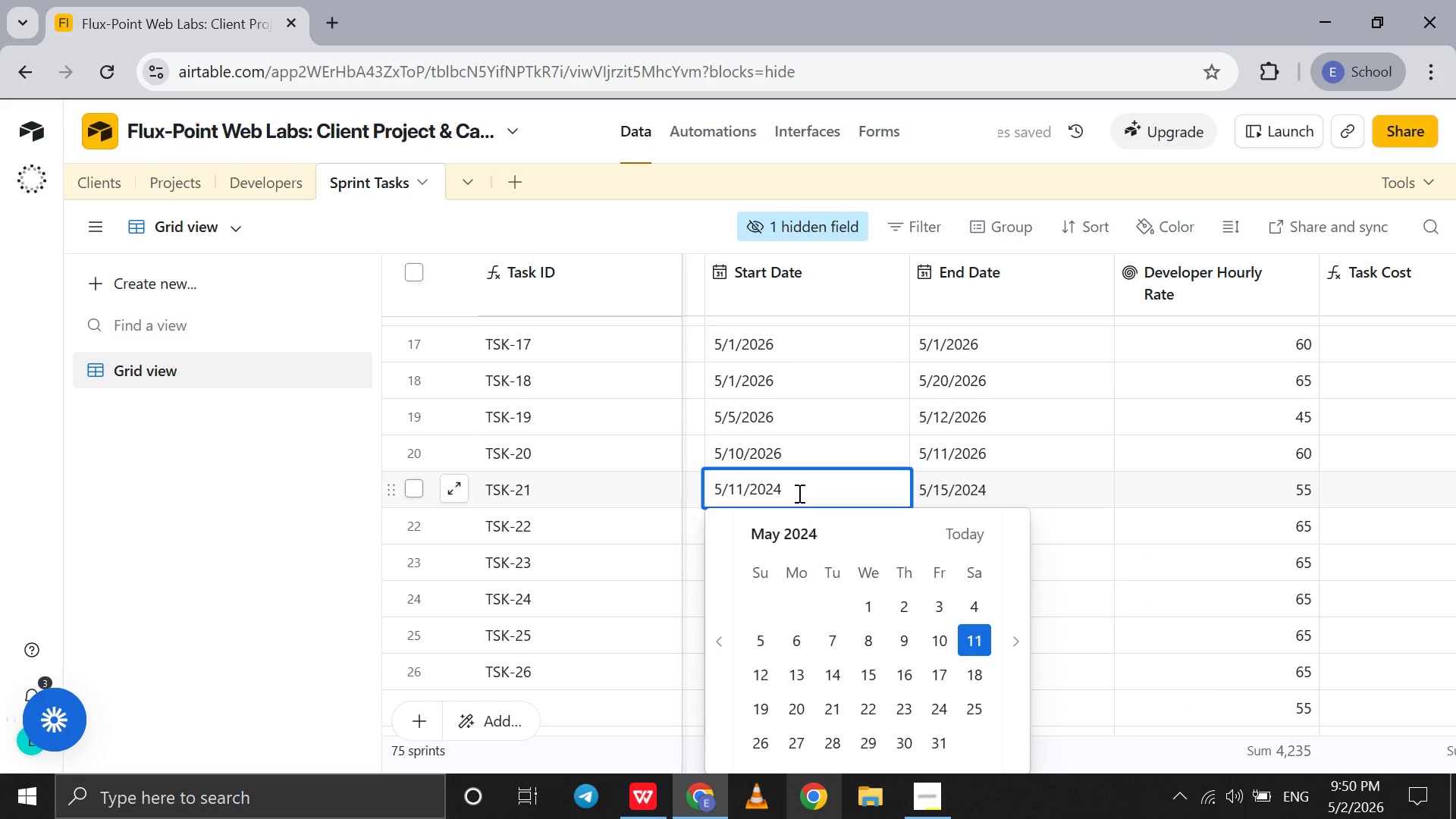 
key(Backspace)
 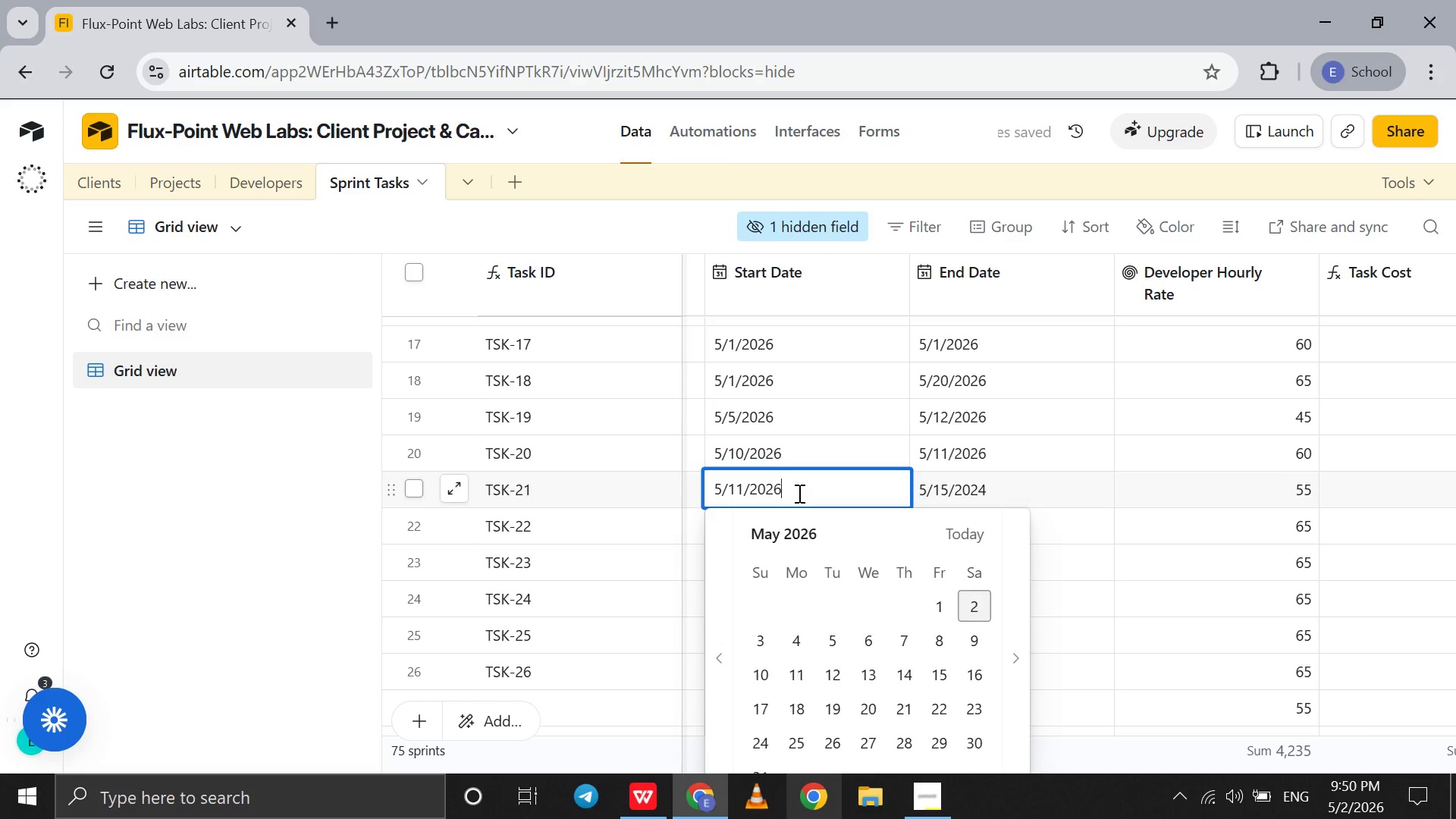 
key(6)
 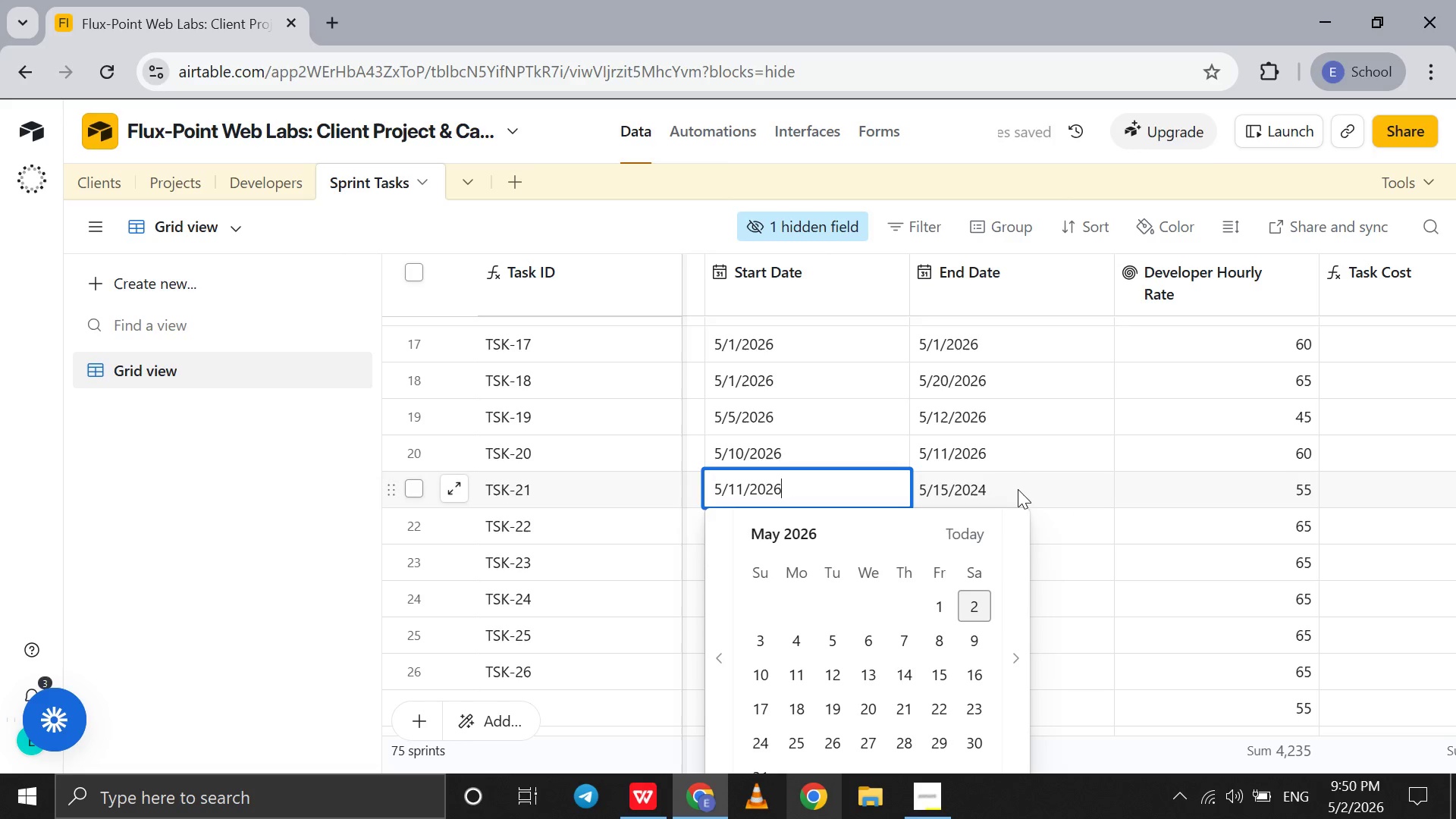 
left_click([1018, 489])
 